 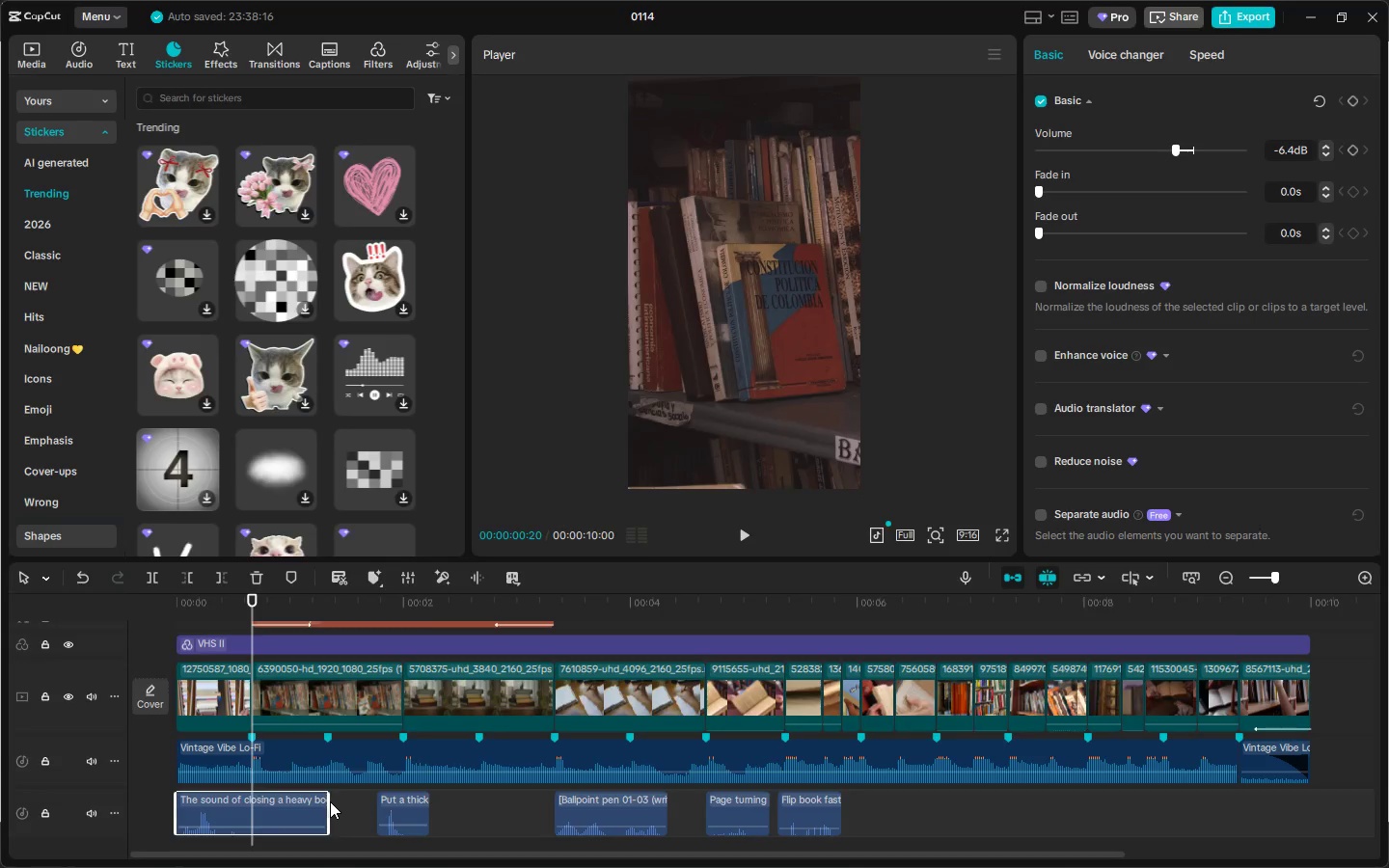 
key(Alt+AltLeft)
 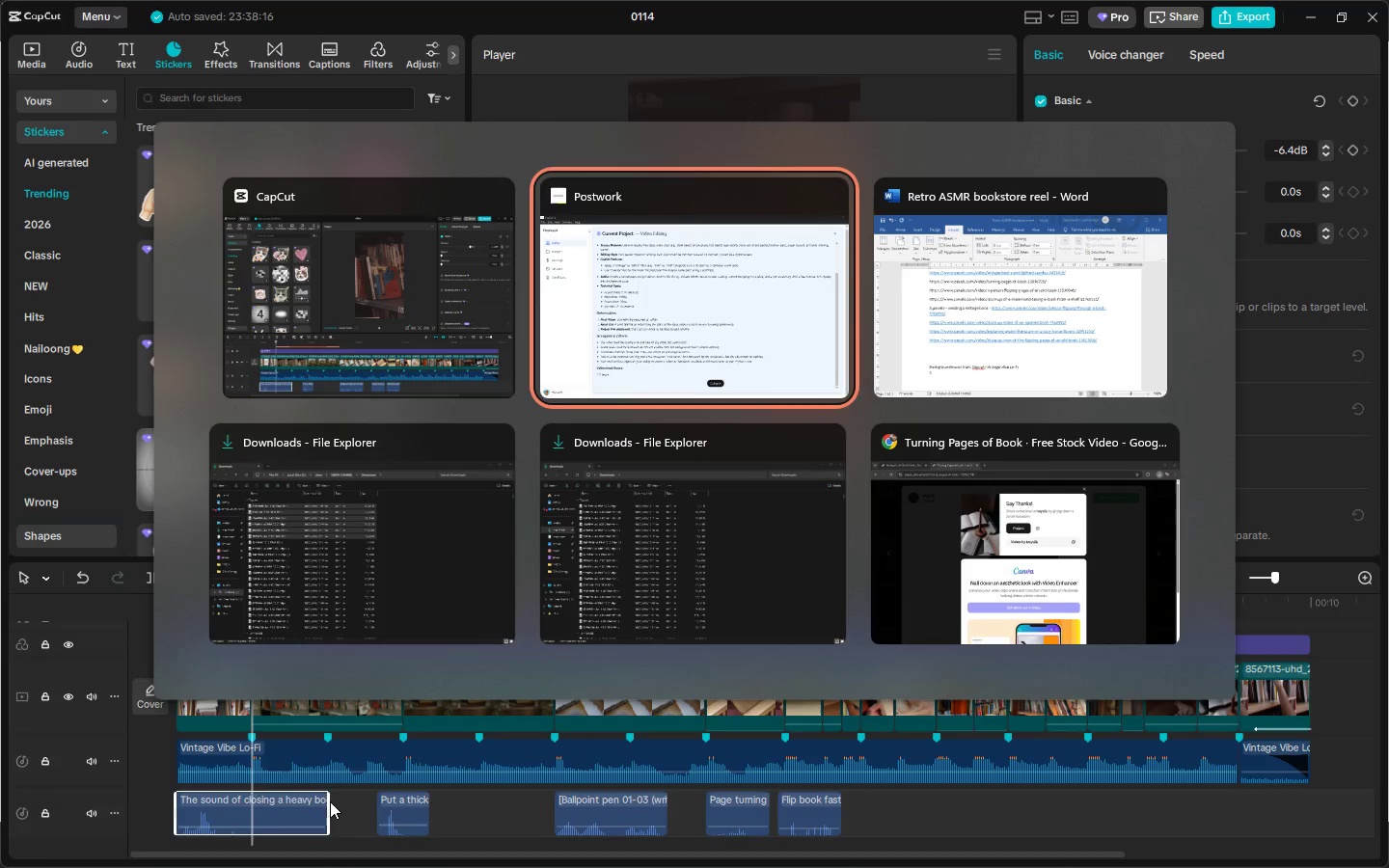 
key(Tab)
key(Tab)
type(FX library: )
 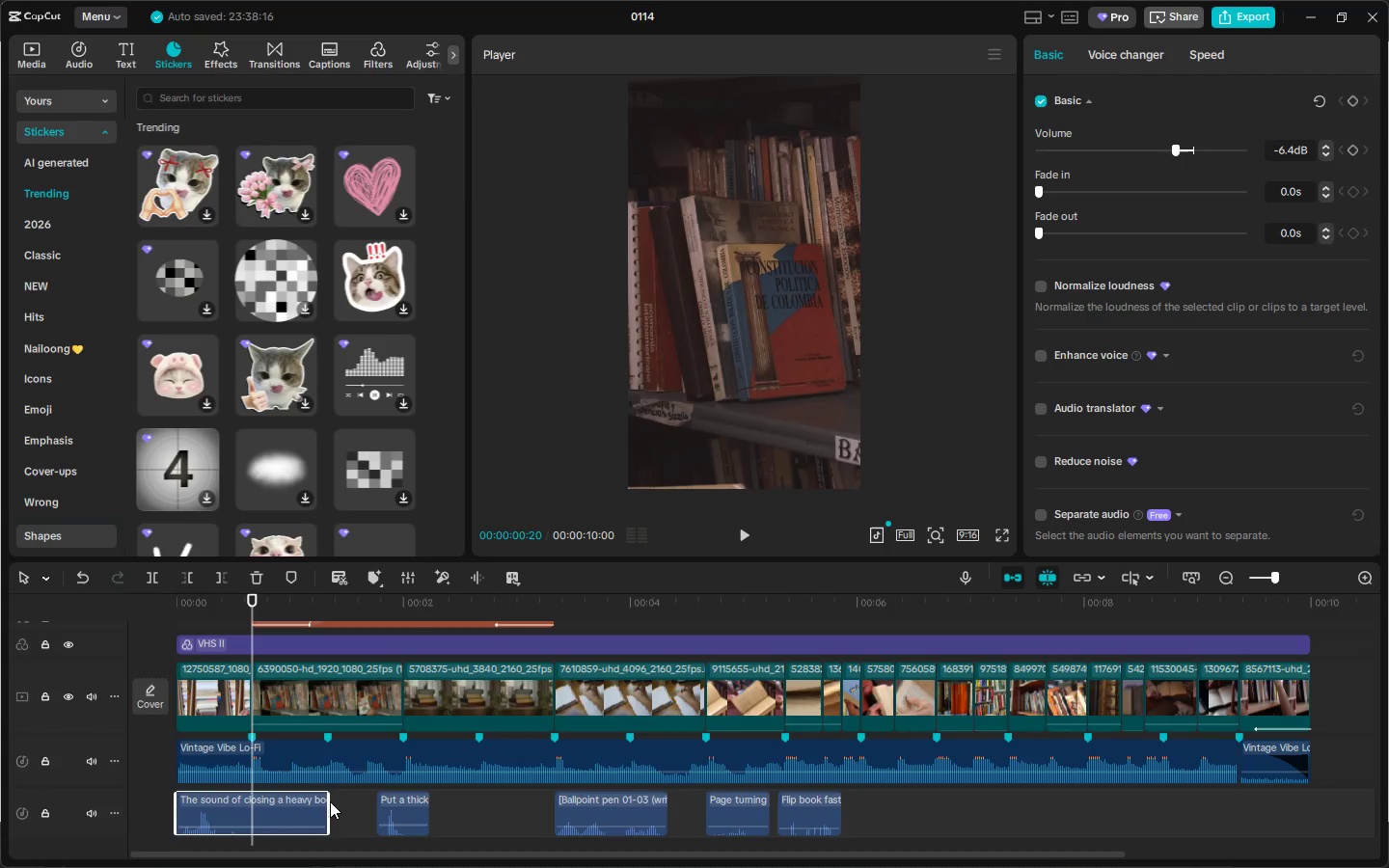 
 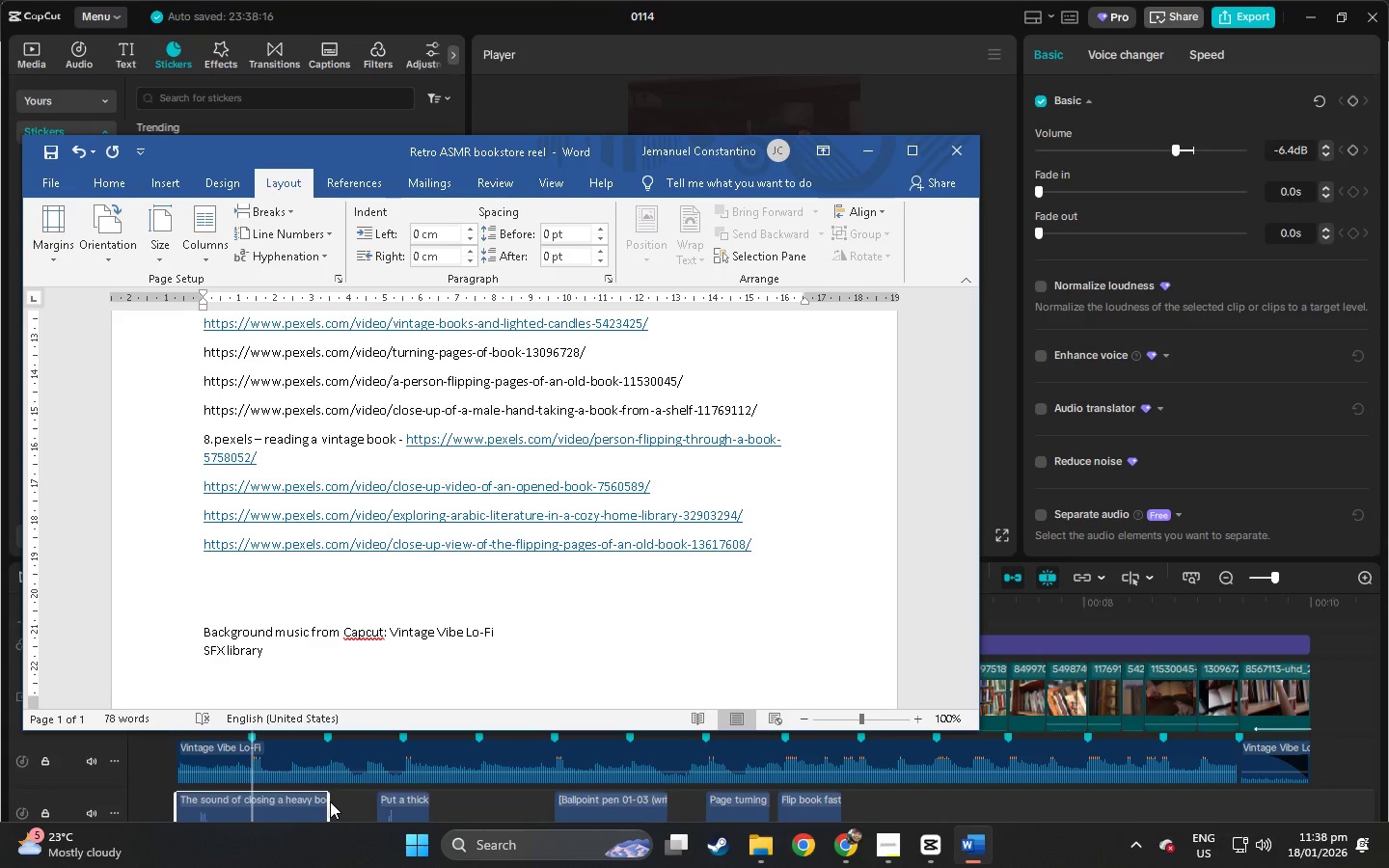 
key(Alt+AltLeft)
 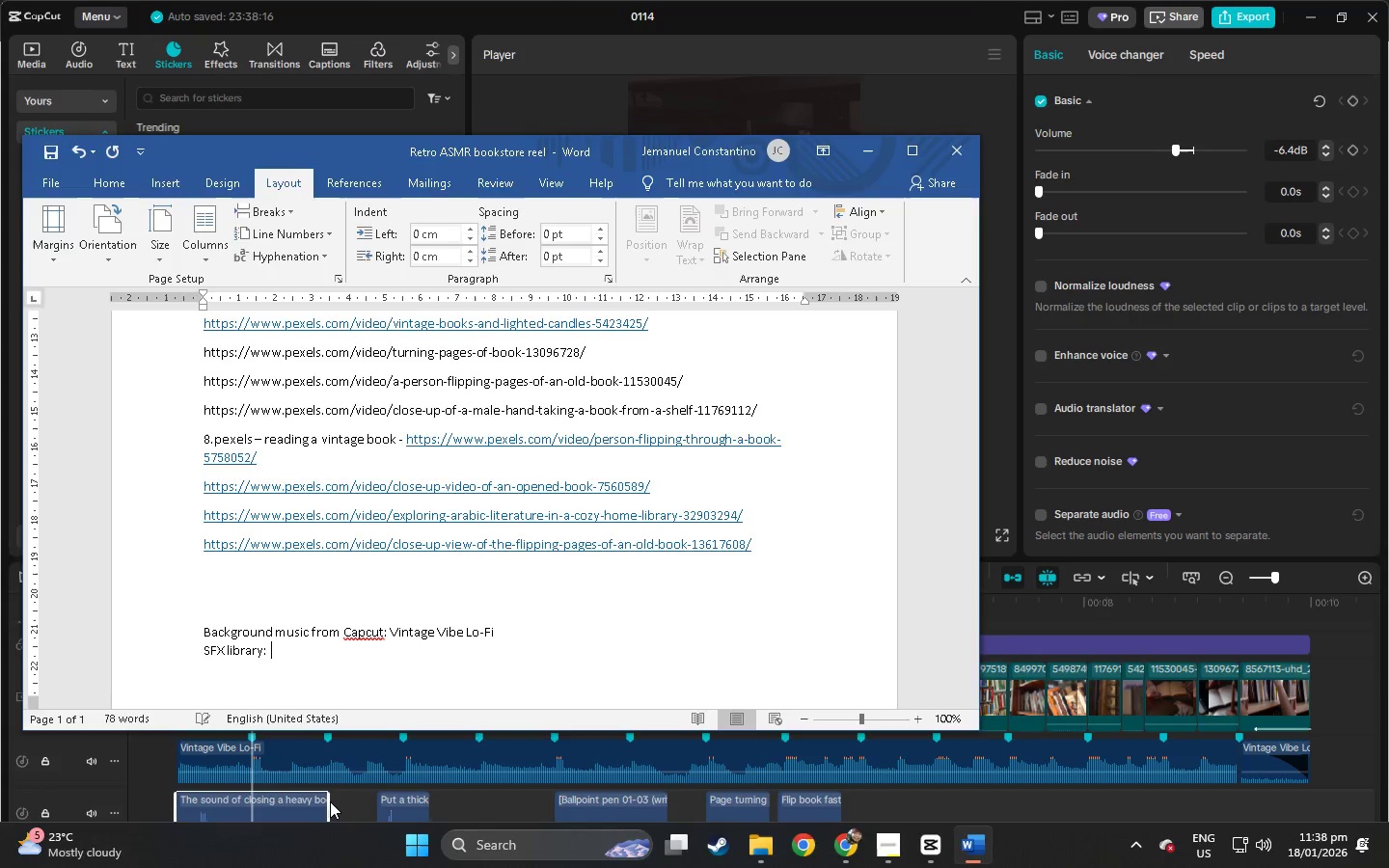 
key(Alt+Tab)
 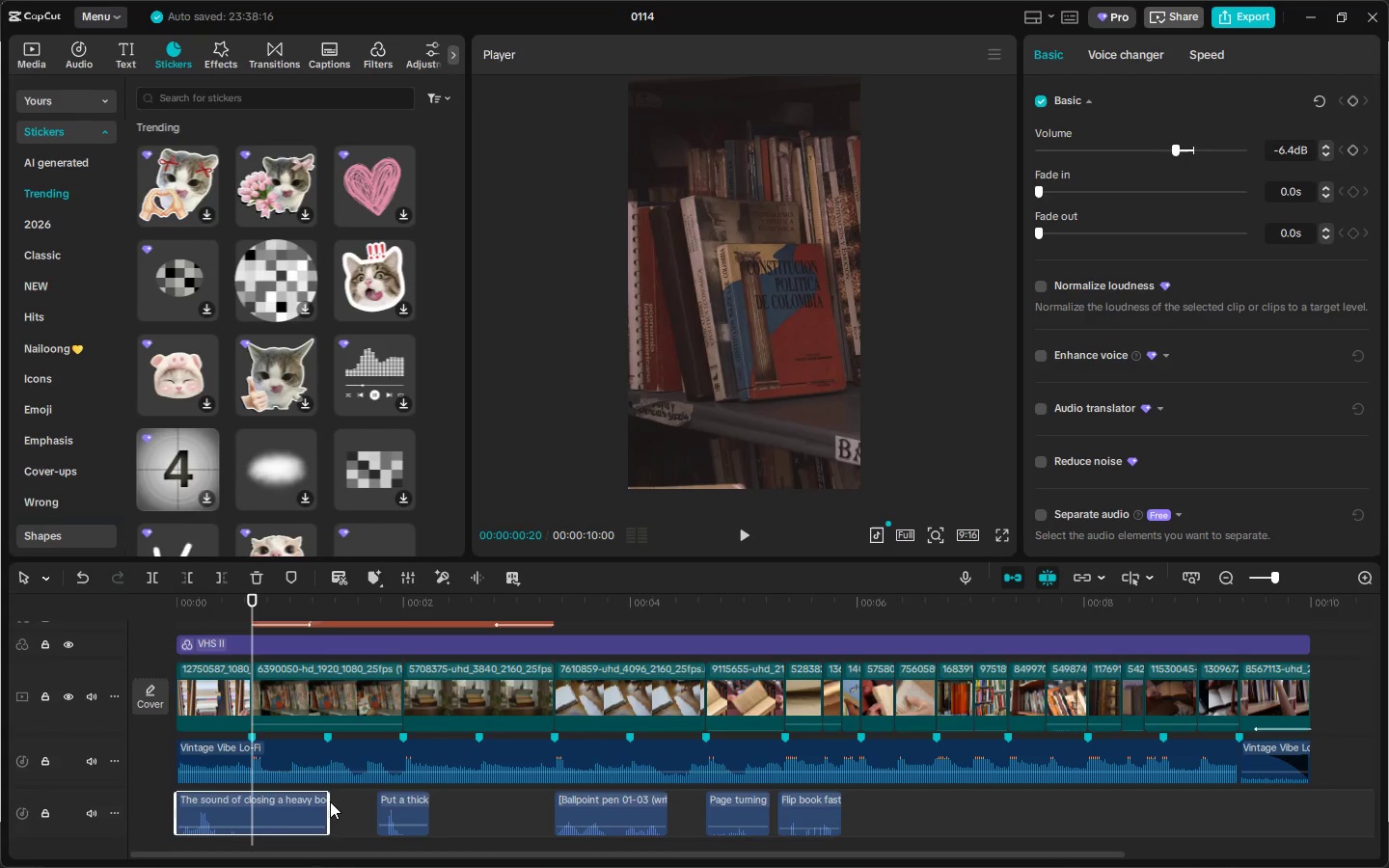 
key(Alt+AltLeft)
 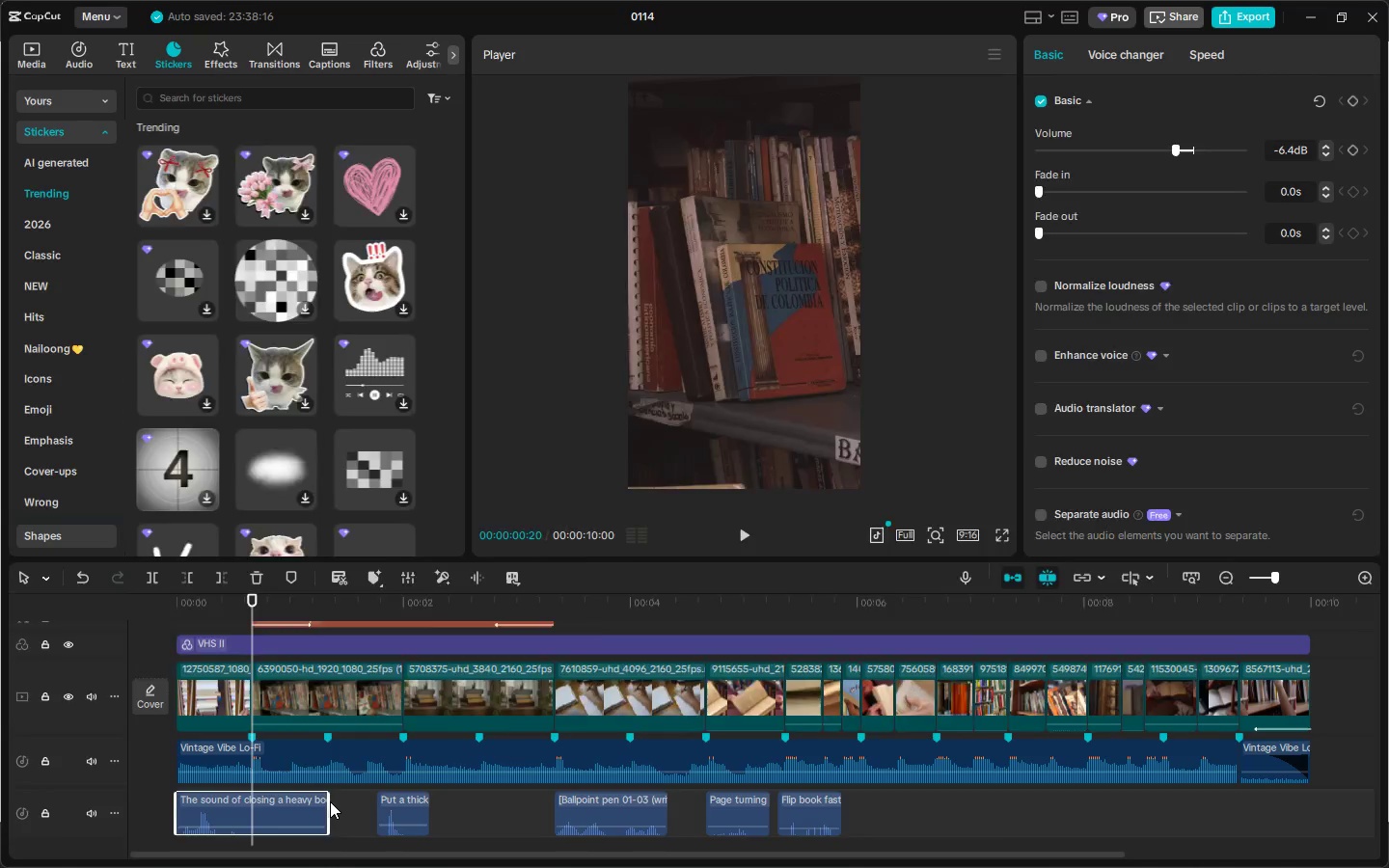 
key(Tab)
type(The sound c)
key(Backspace)
type(of closing a heavy book)
 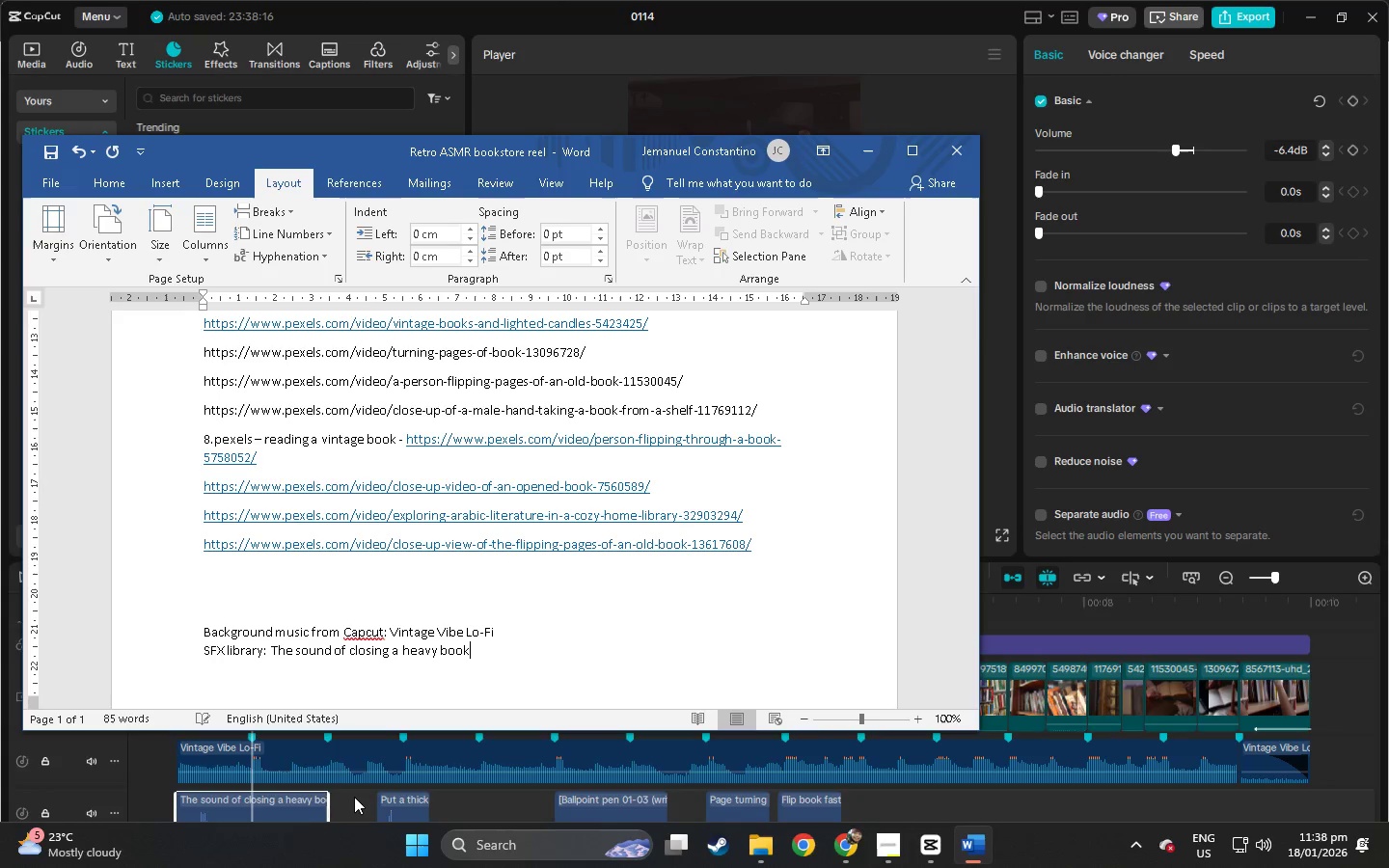 
key(Enter)
 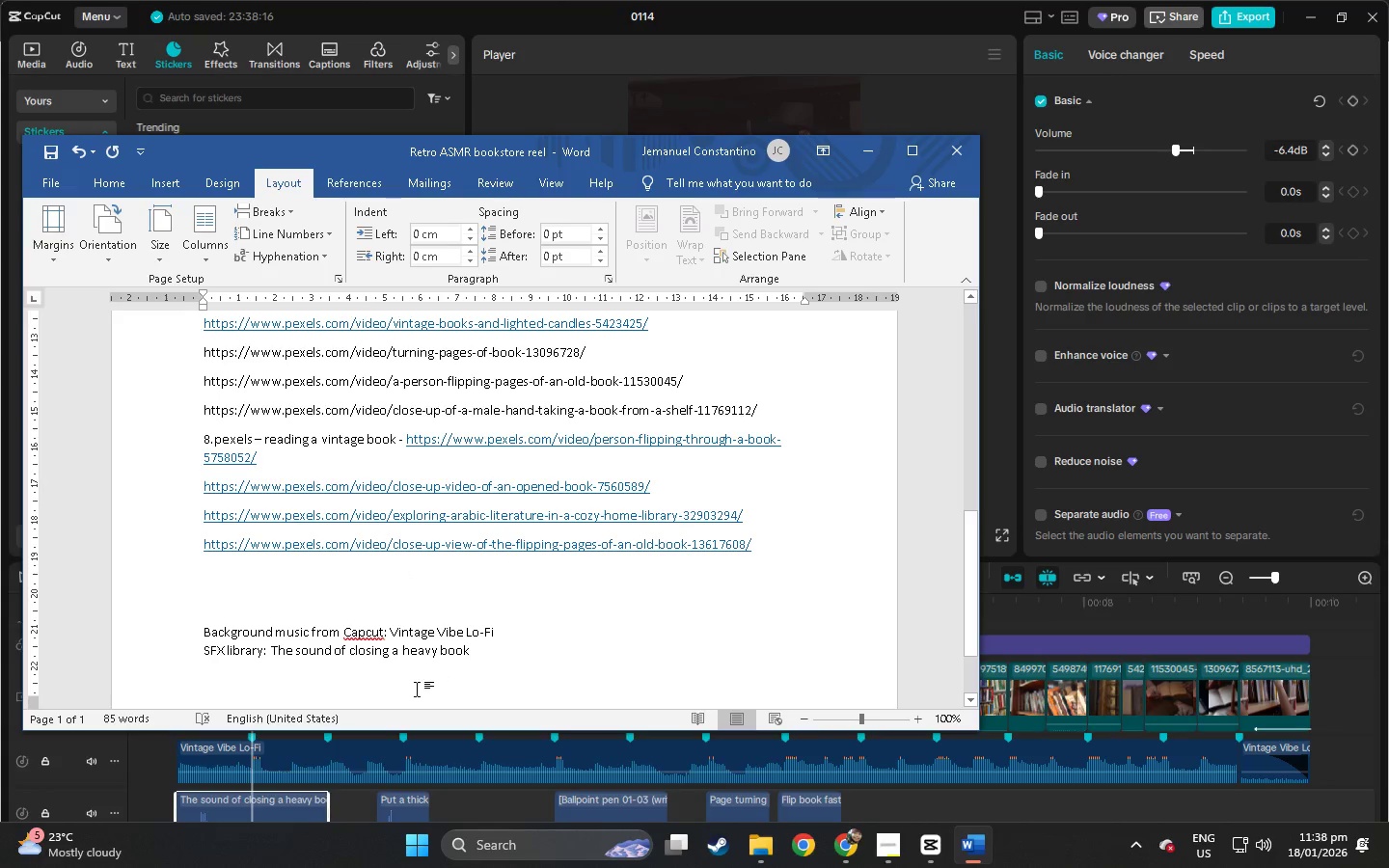 
left_click_drag(start_coordinate=[482, 659], to_coordinate=[276, 658])
 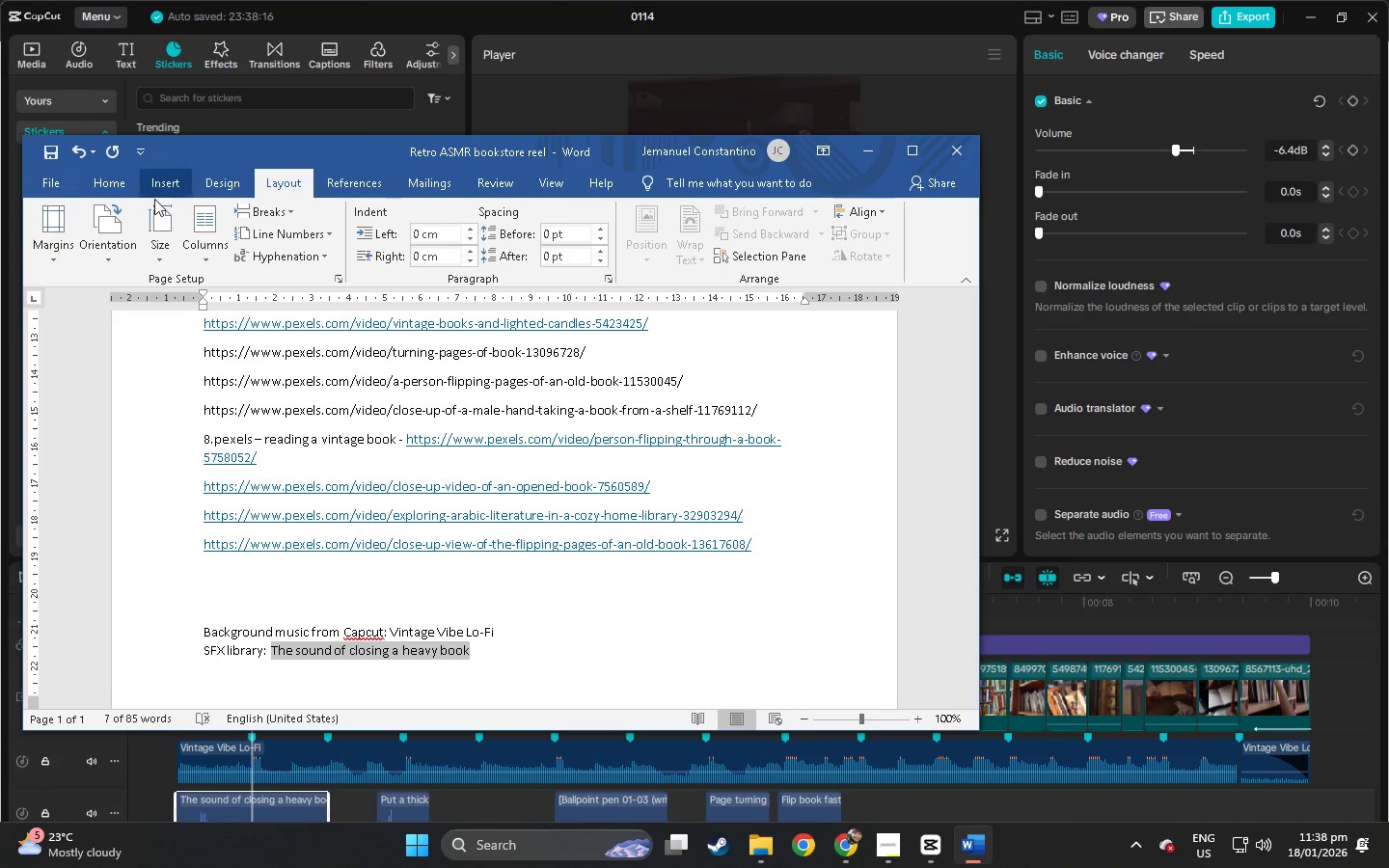 
left_click([104, 195])
 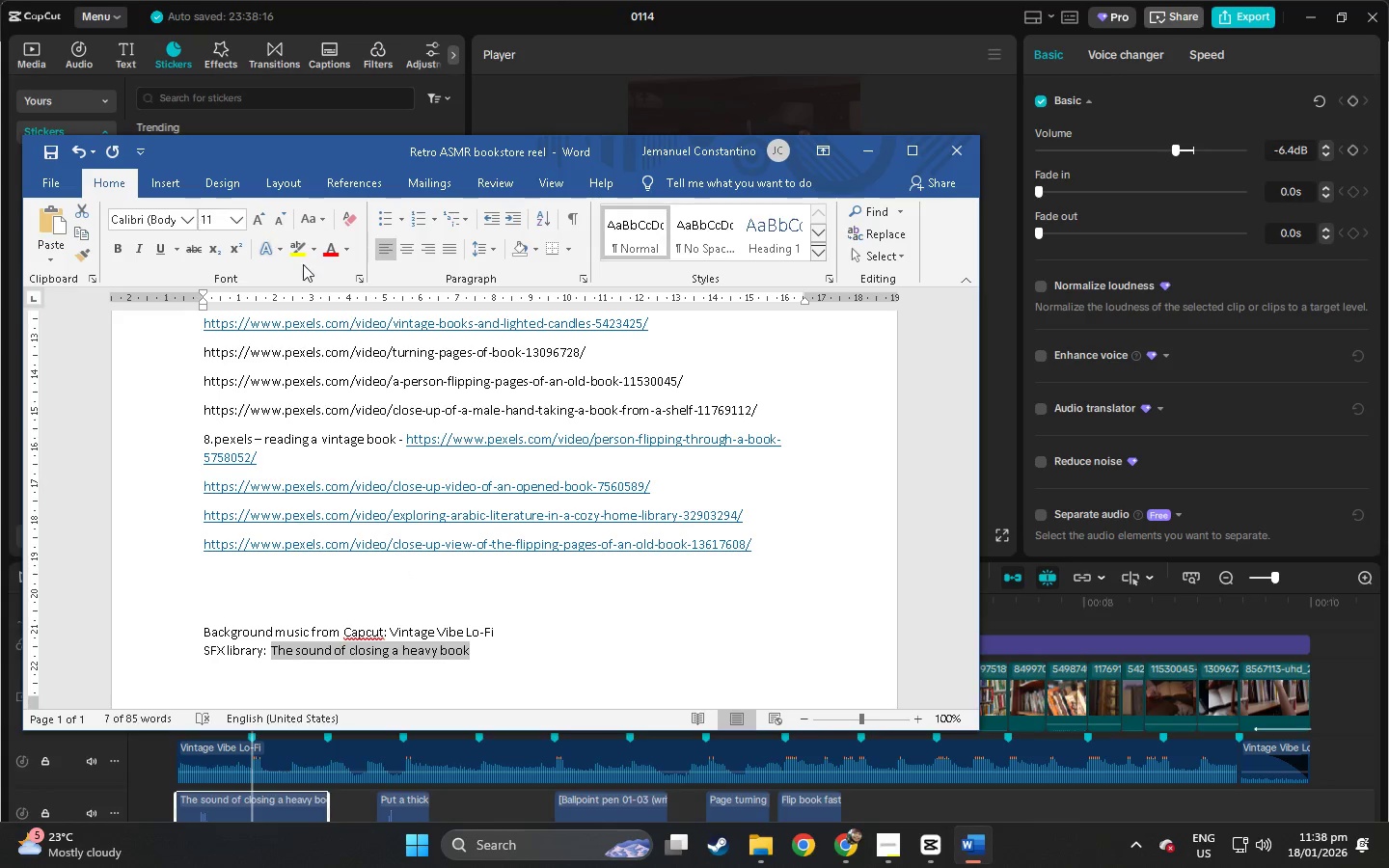 
mouse_move([303, 248])
 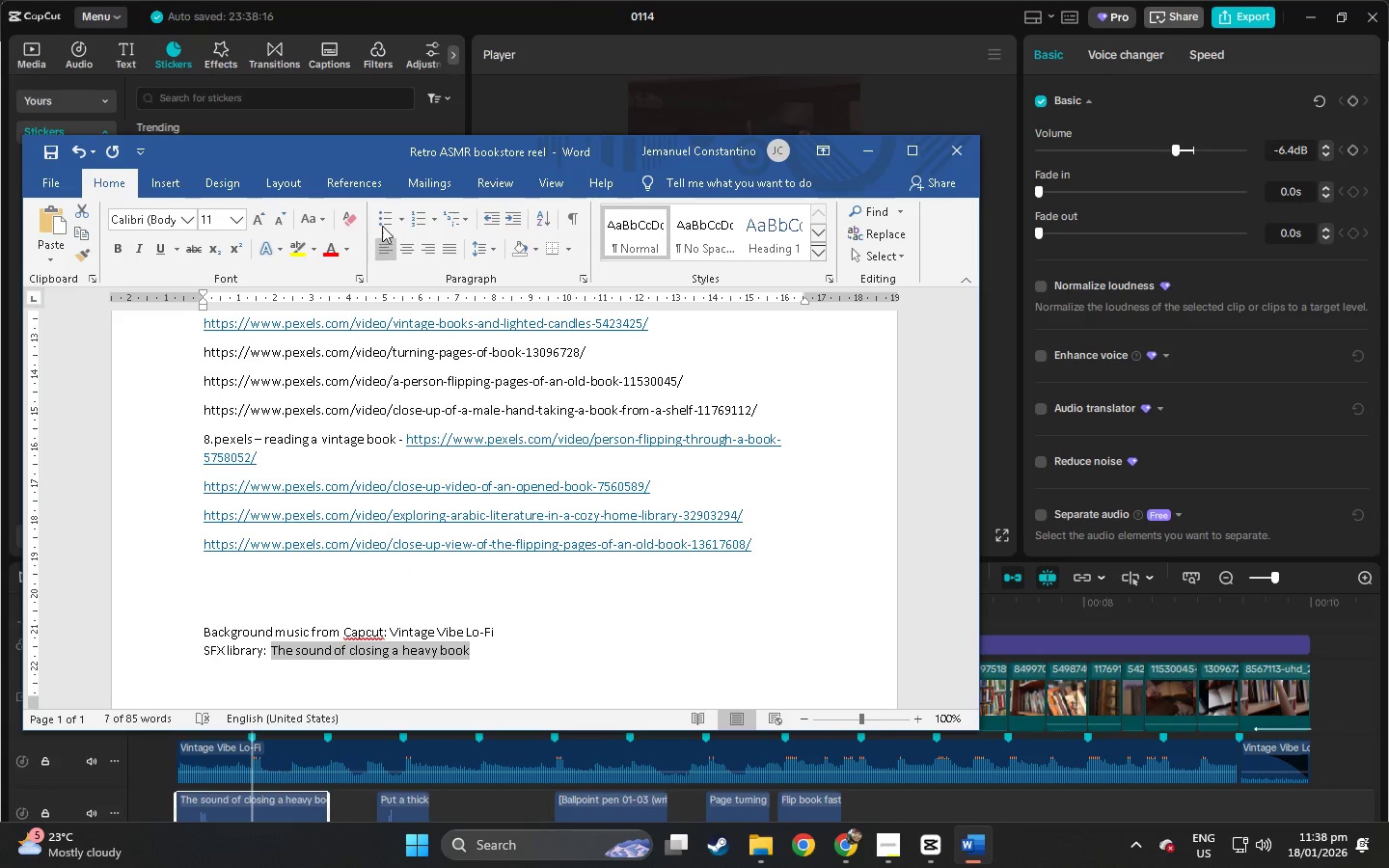 
left_click([385, 224])
 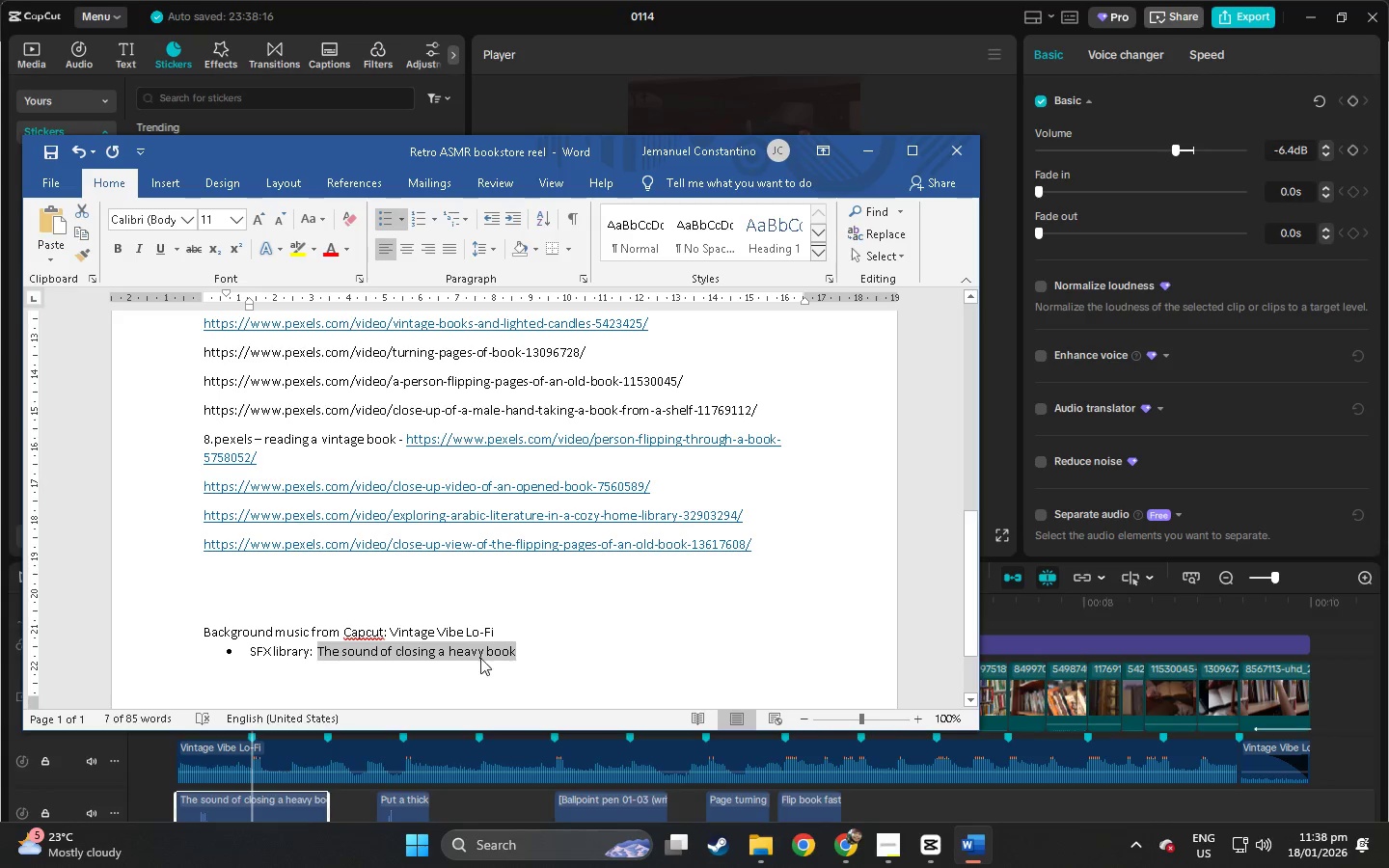 
key(Control+ControlLeft)
 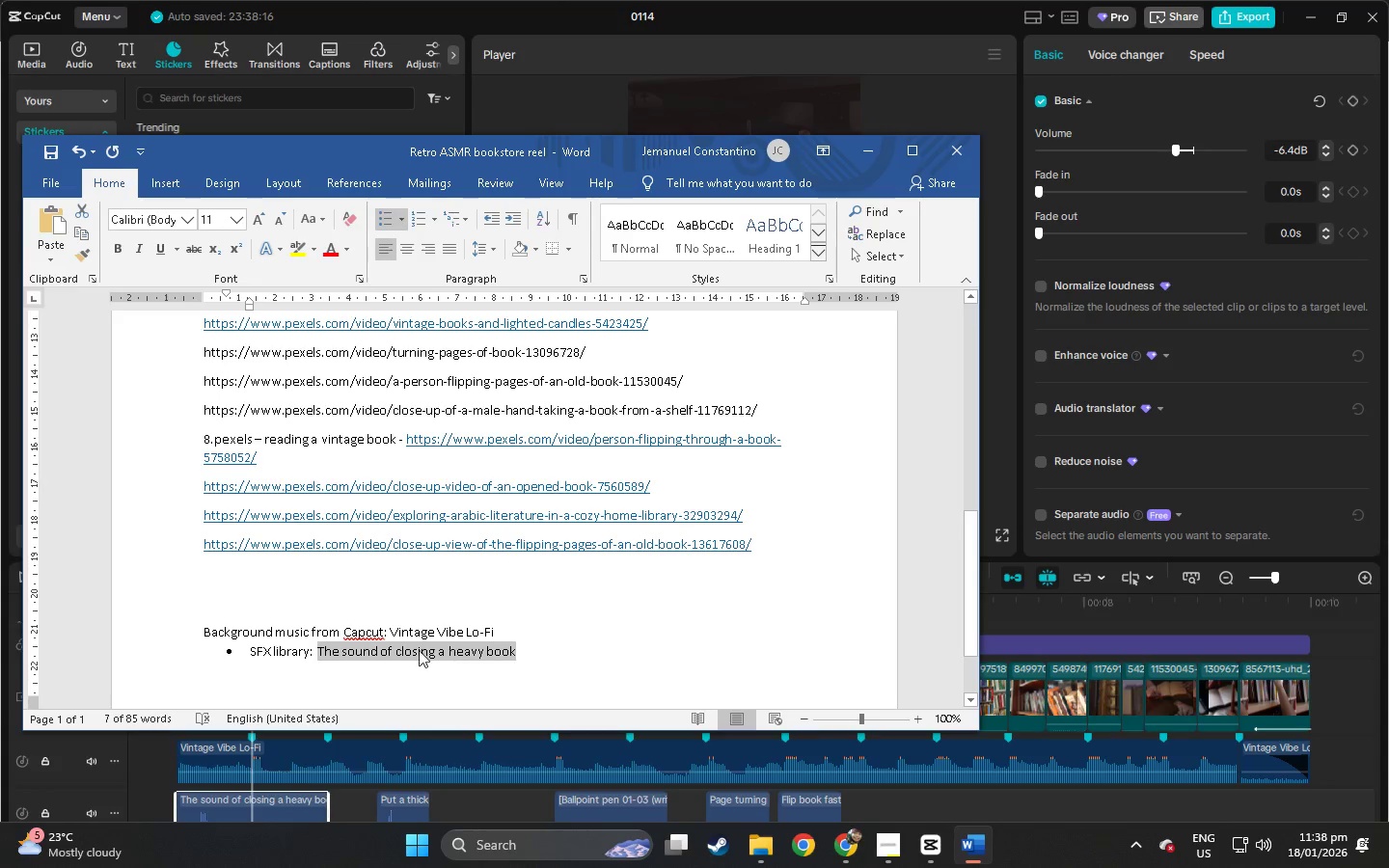 
key(Control+Z)
 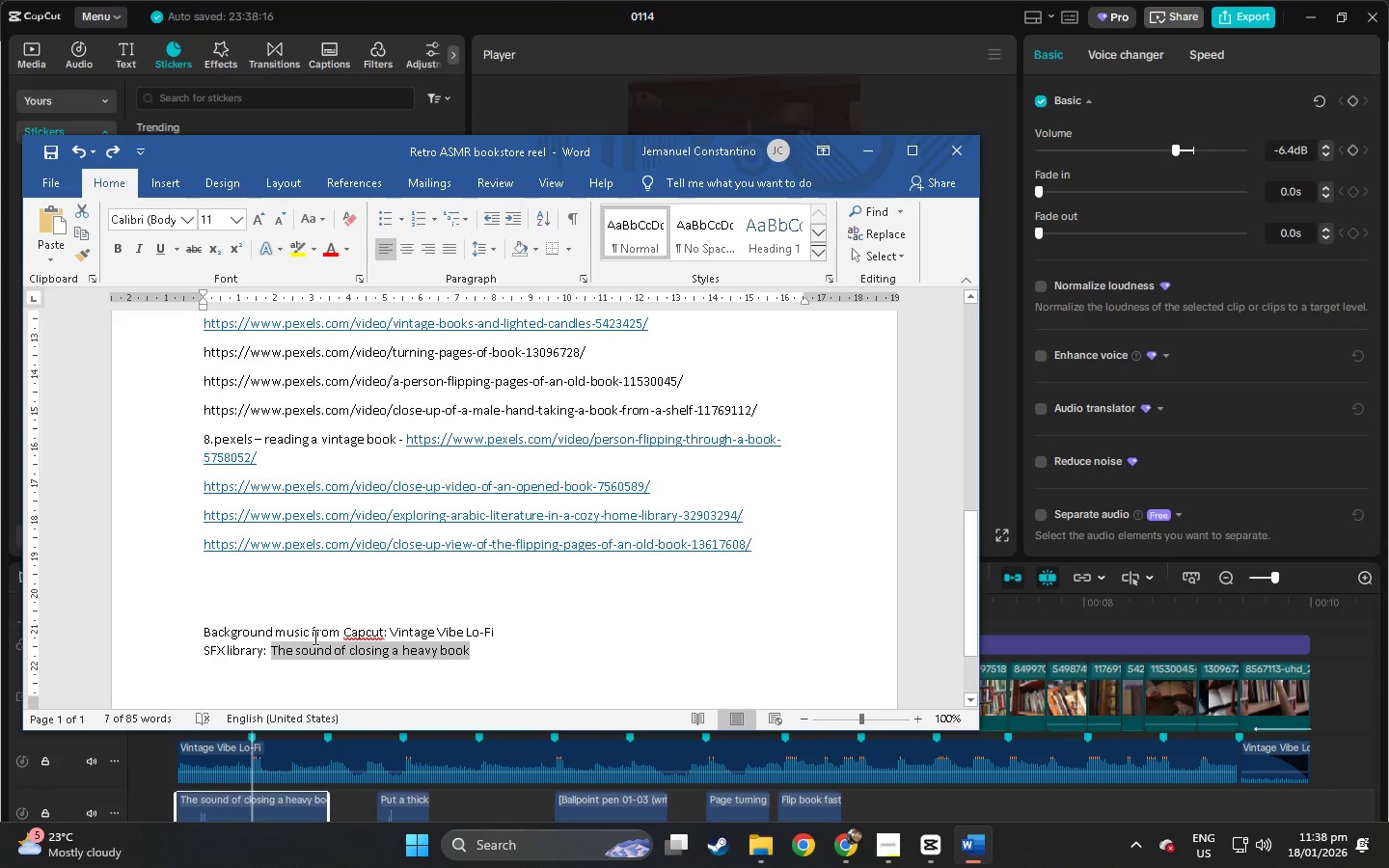 
left_click([293, 652])
 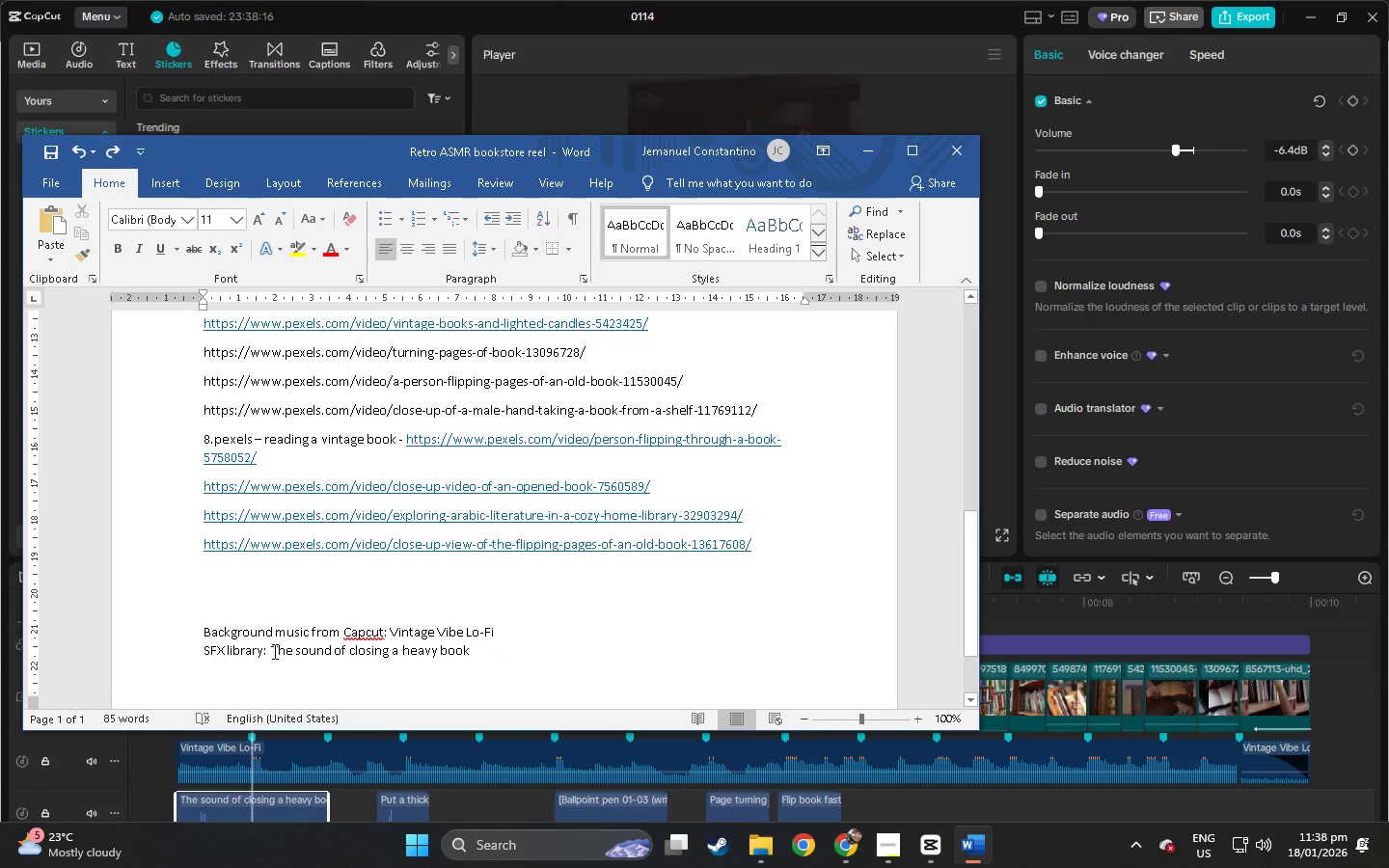 
left_click([272, 651])
 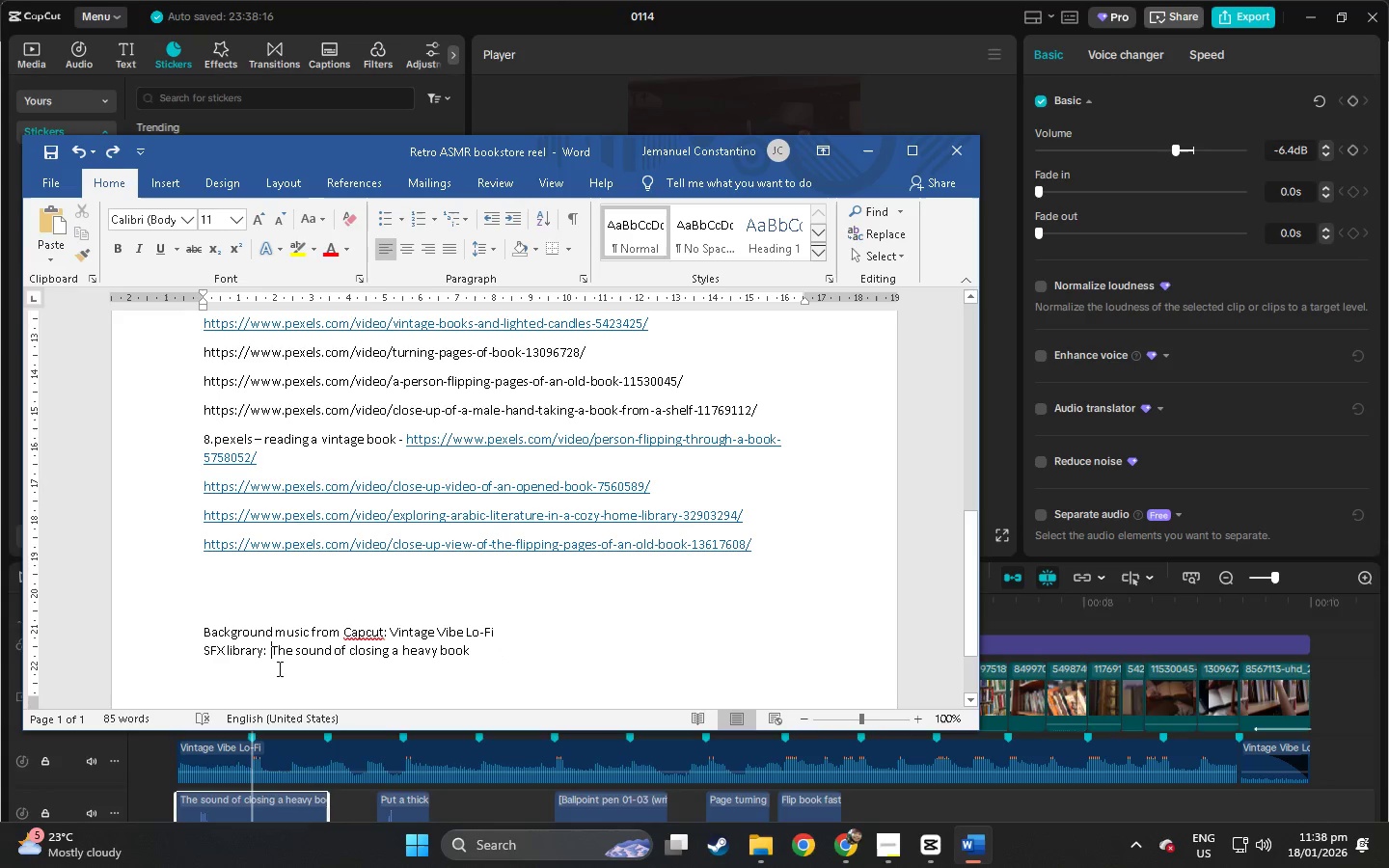 
key(Enter)
 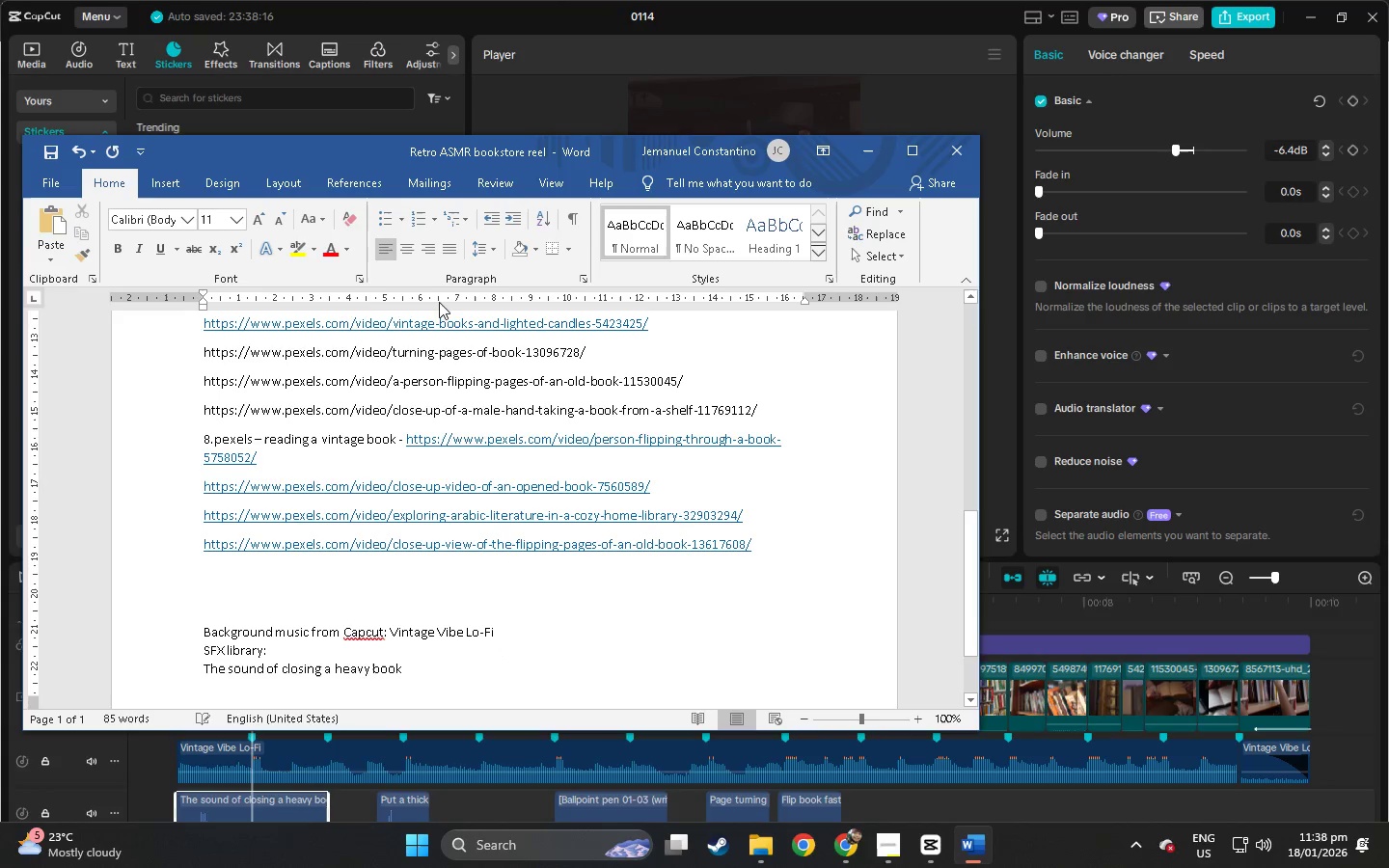 
left_click([382, 213])
 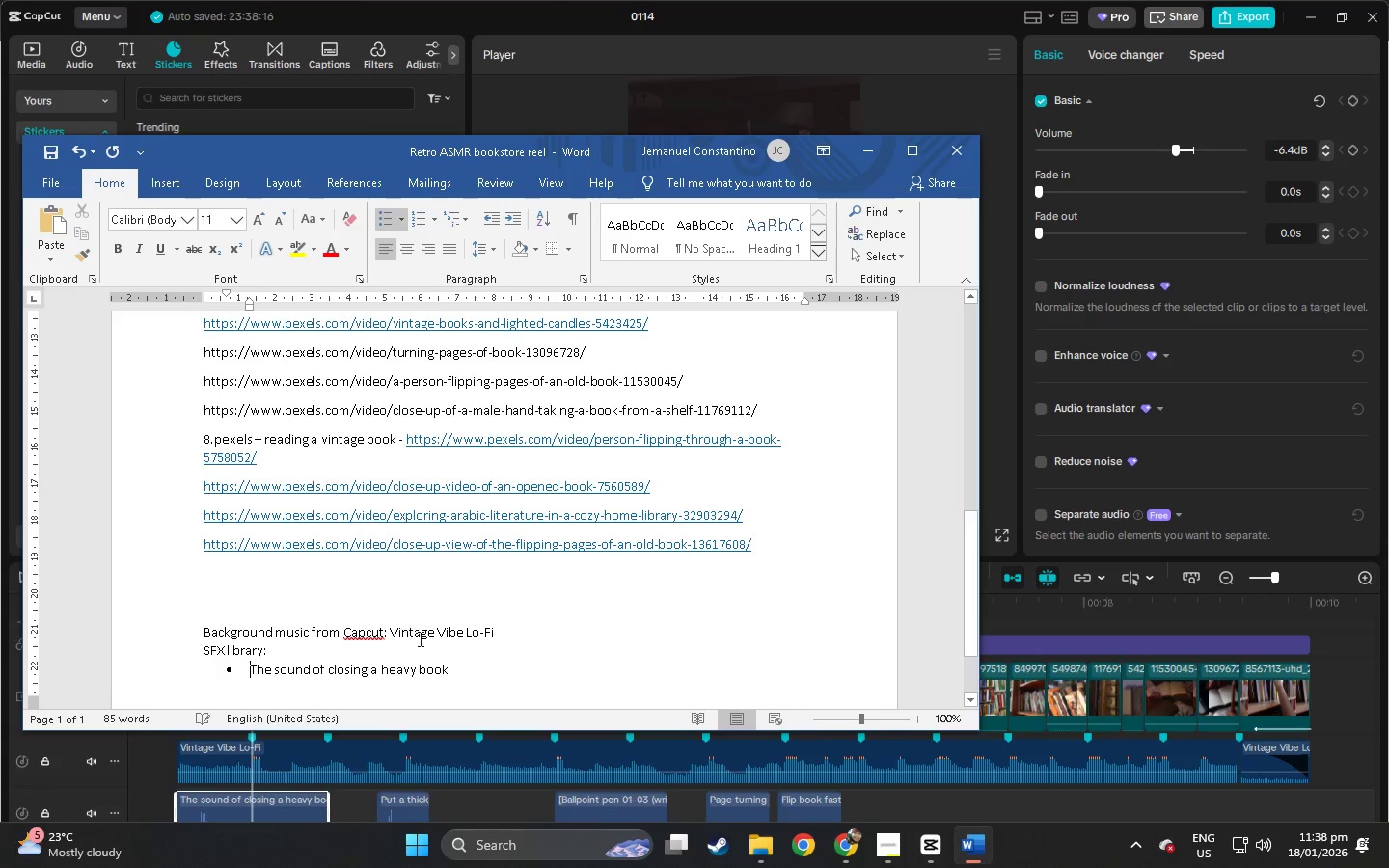 
scroll: coordinate [437, 615], scroll_direction: down, amount: 6.0
 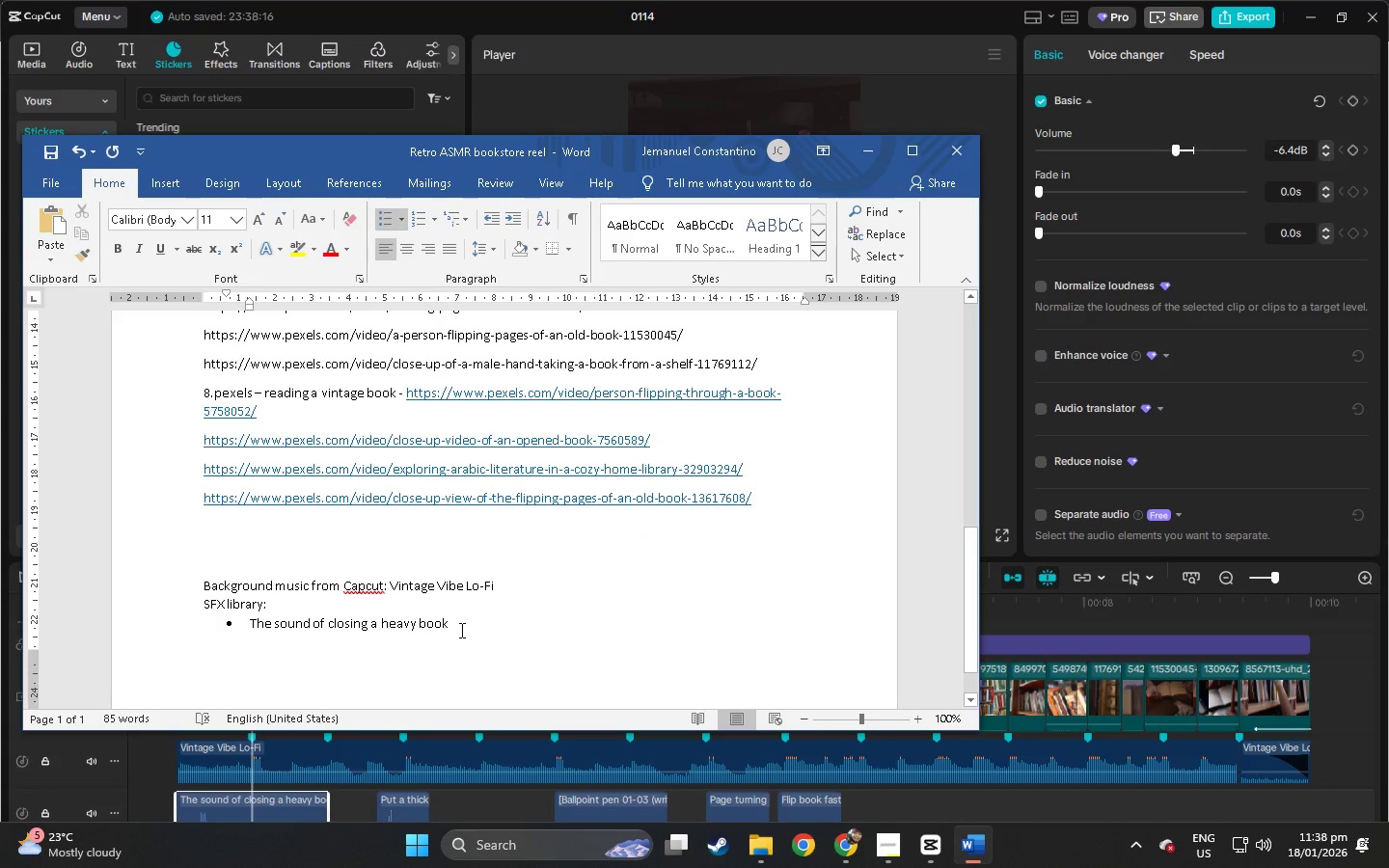 
left_click([476, 628])
 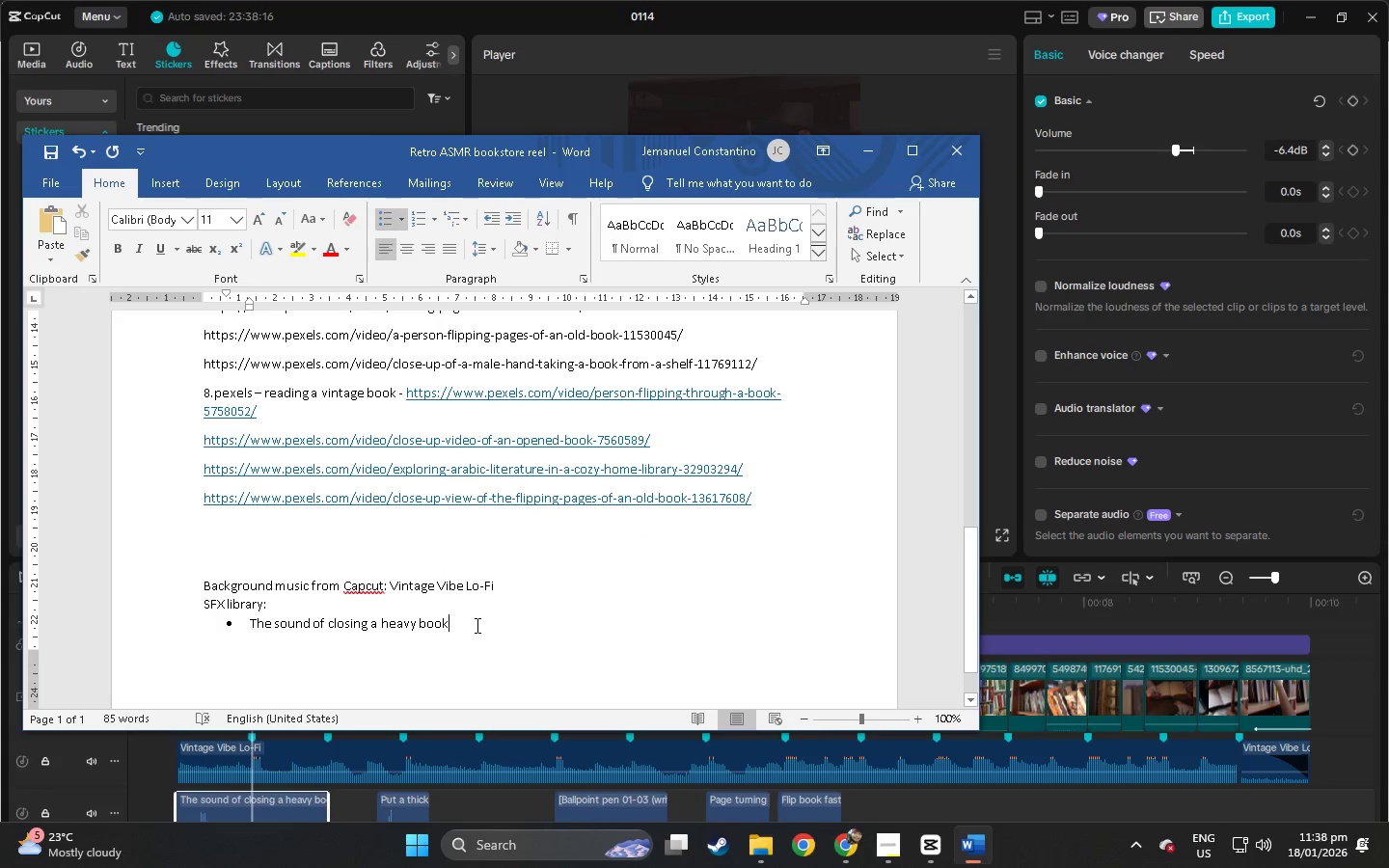 
key(Enter)
 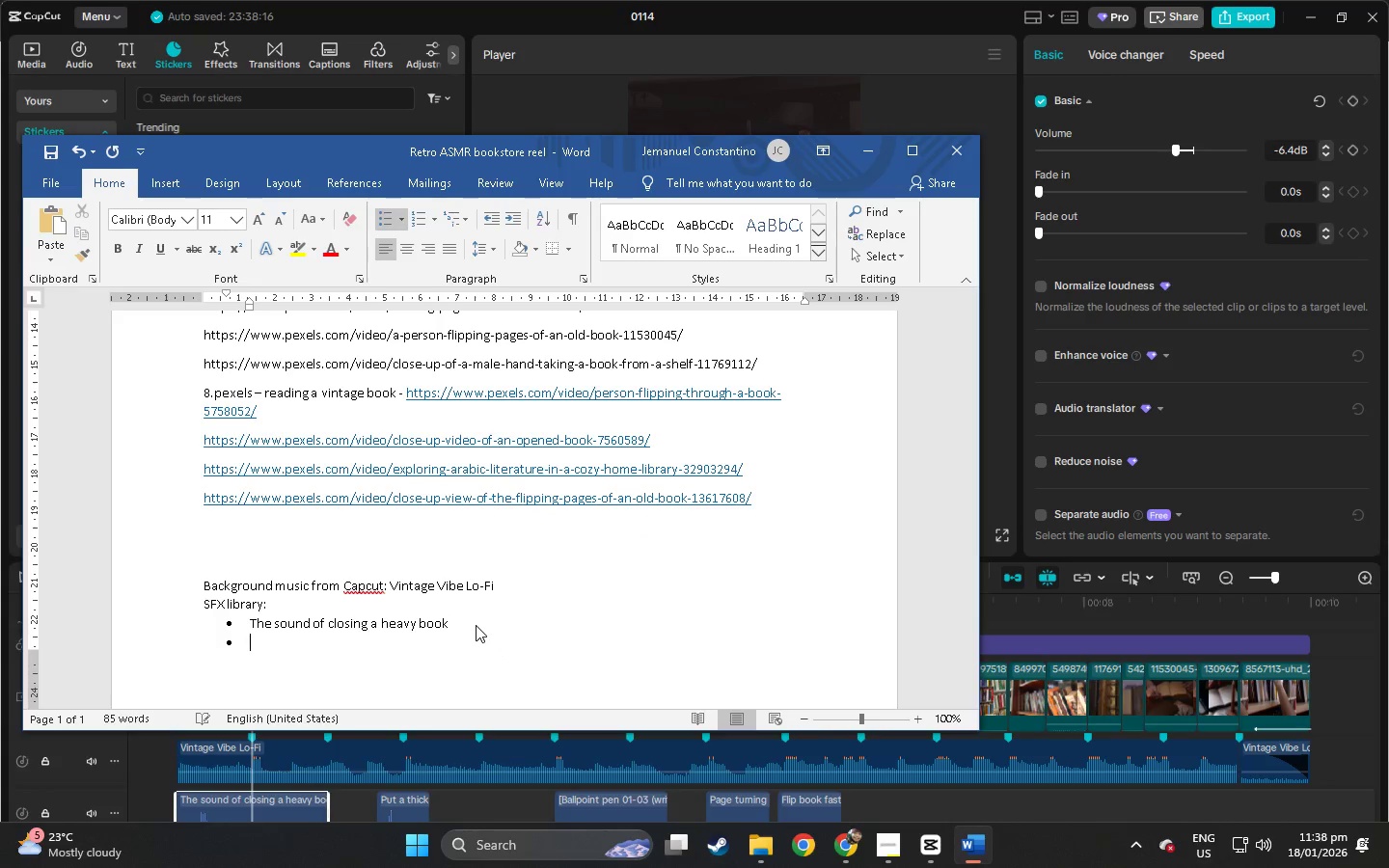 
key(Alt+AltLeft)
 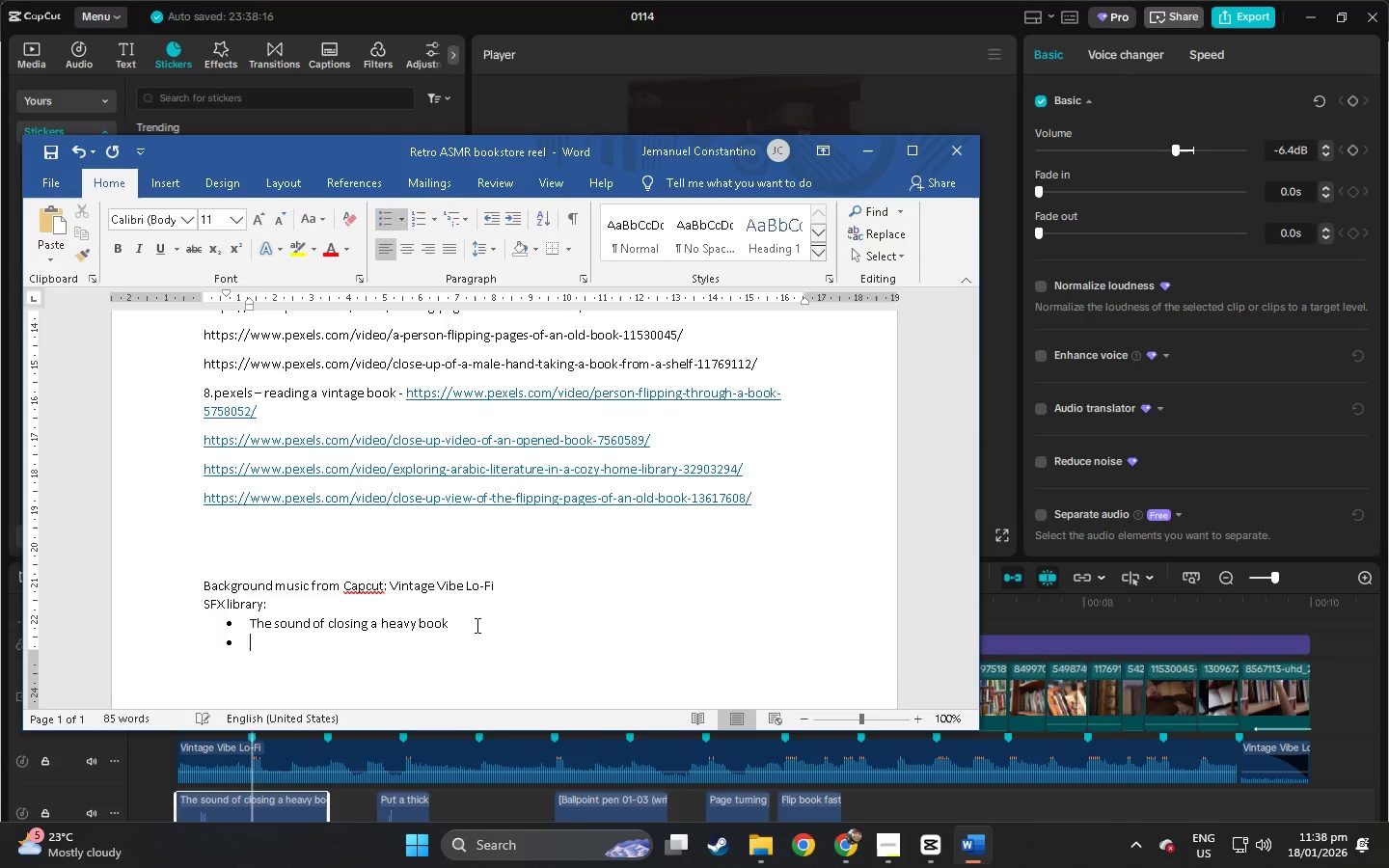 
key(Alt+Tab)
 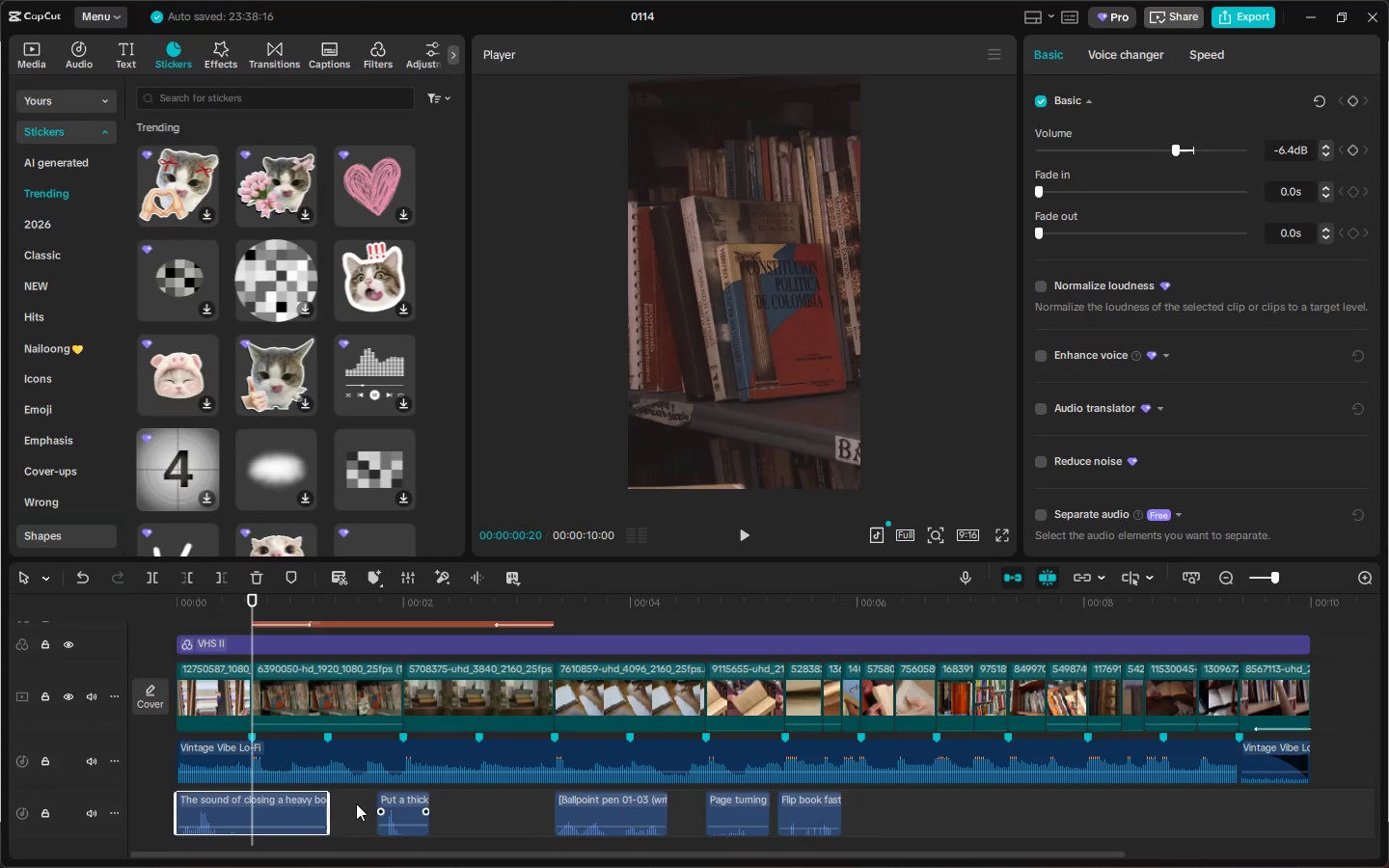 
key(Control+ControlLeft)
 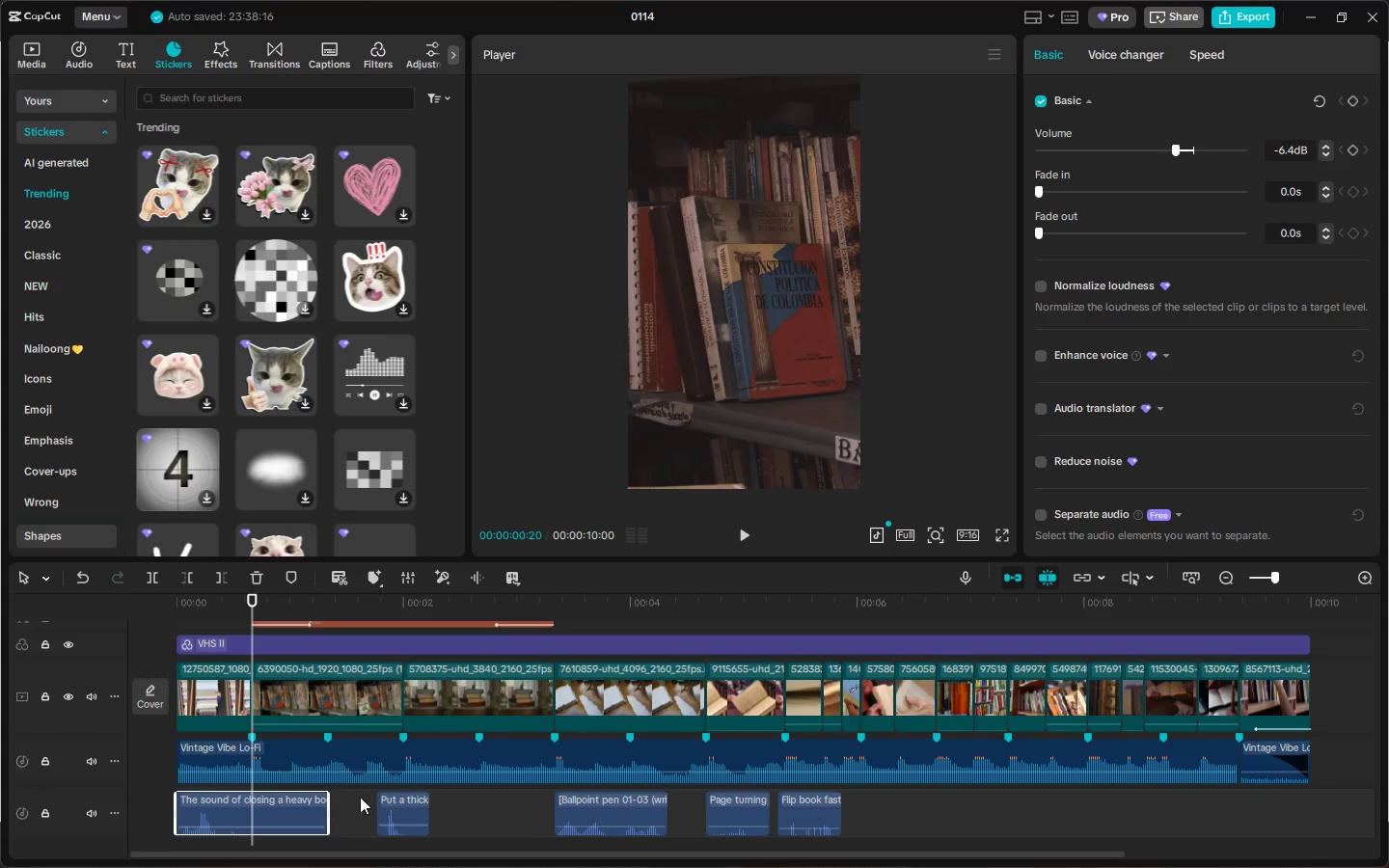 
key(Control+Z)
 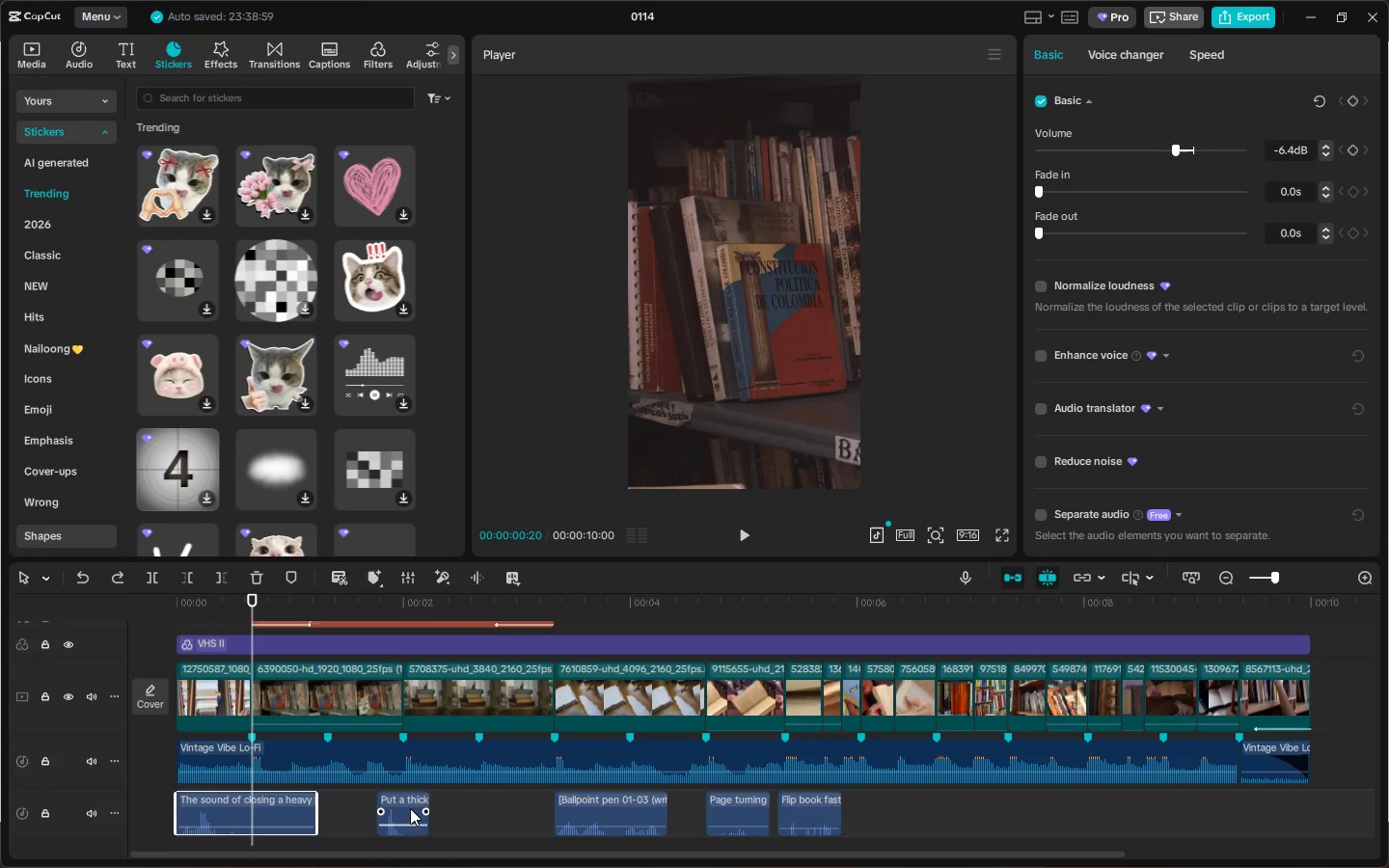 
key(Control+Z)
 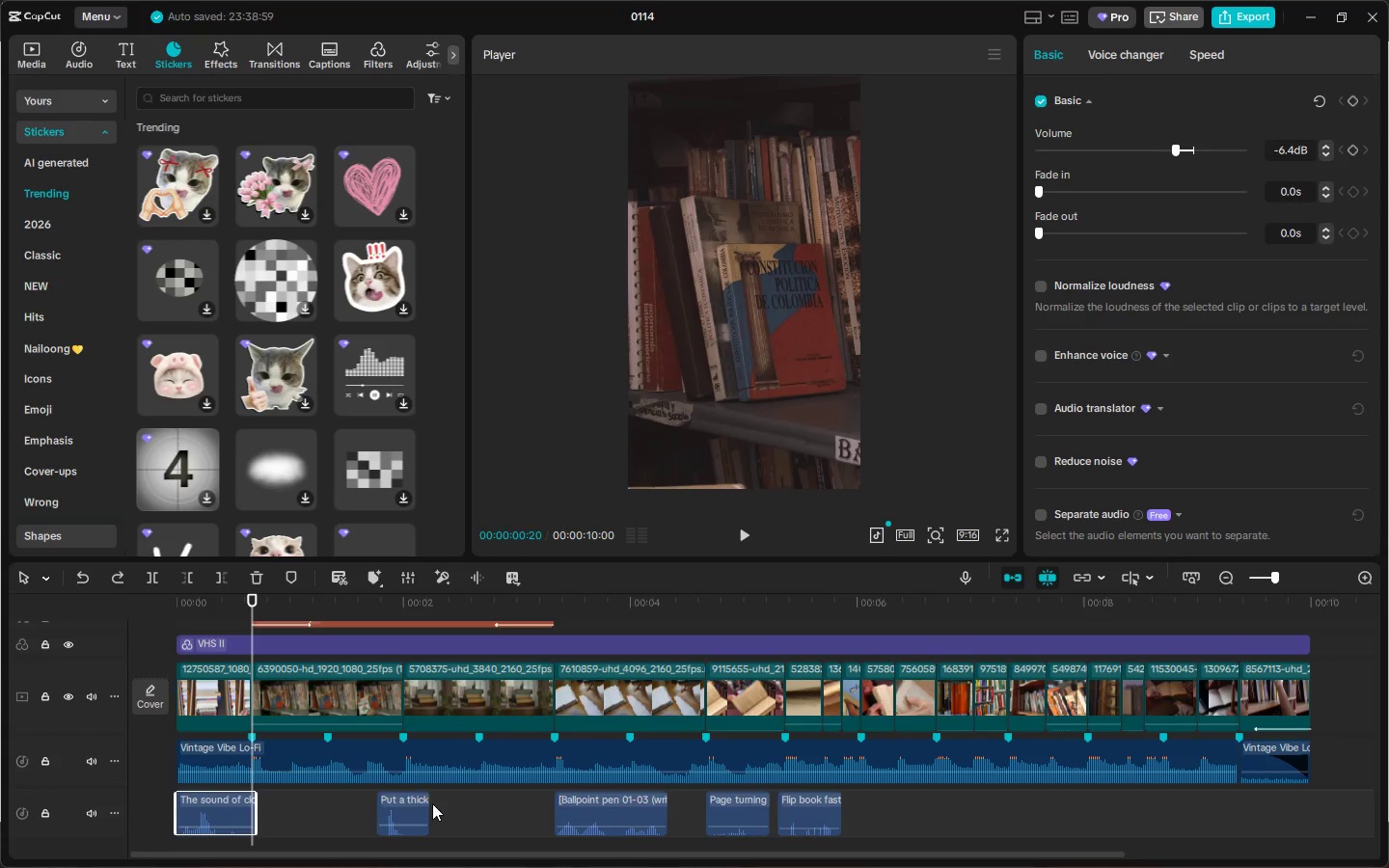 
left_click_drag(start_coordinate=[429, 802], to_coordinate=[467, 800])
 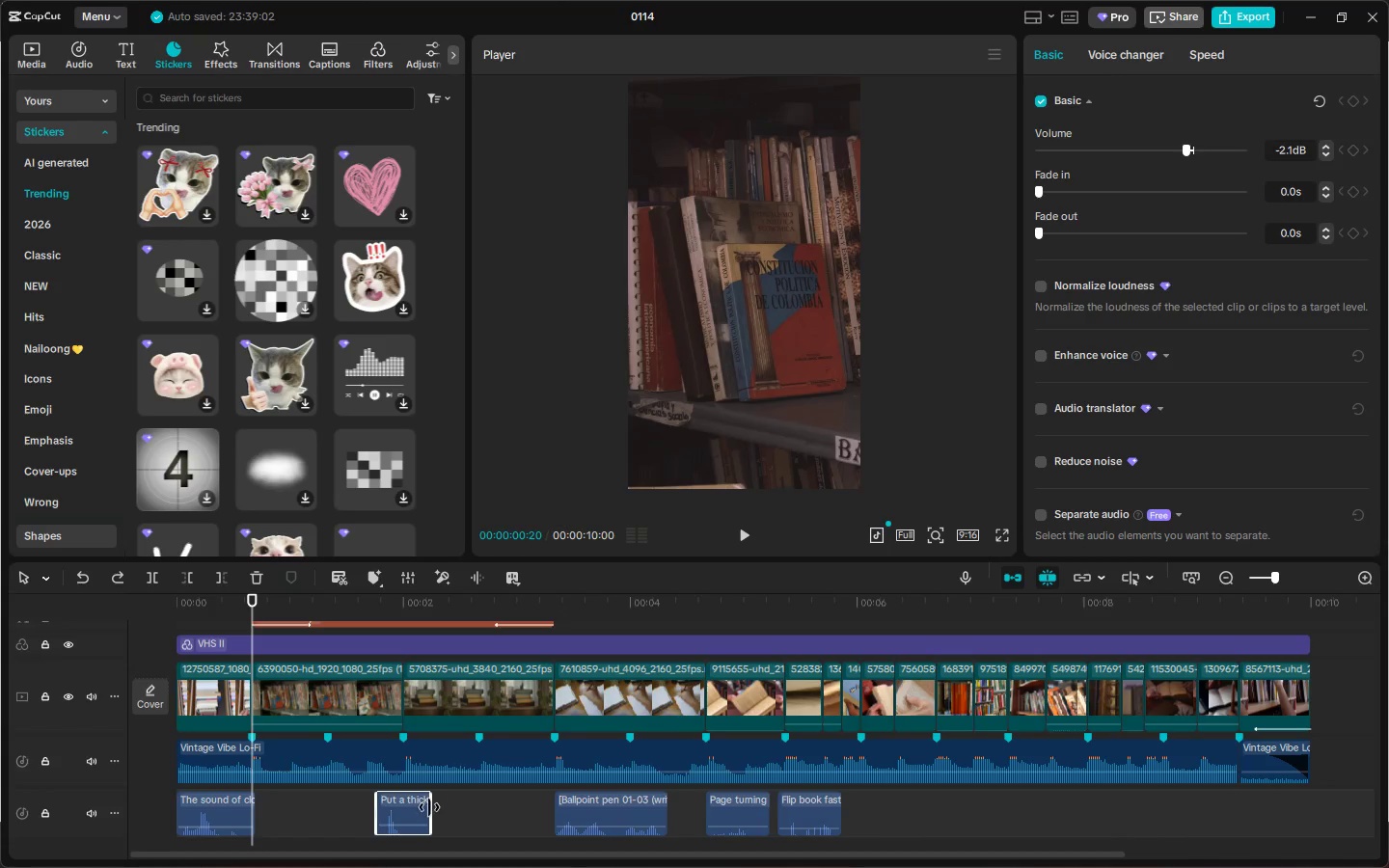 
left_click_drag(start_coordinate=[429, 807], to_coordinate=[501, 816])
 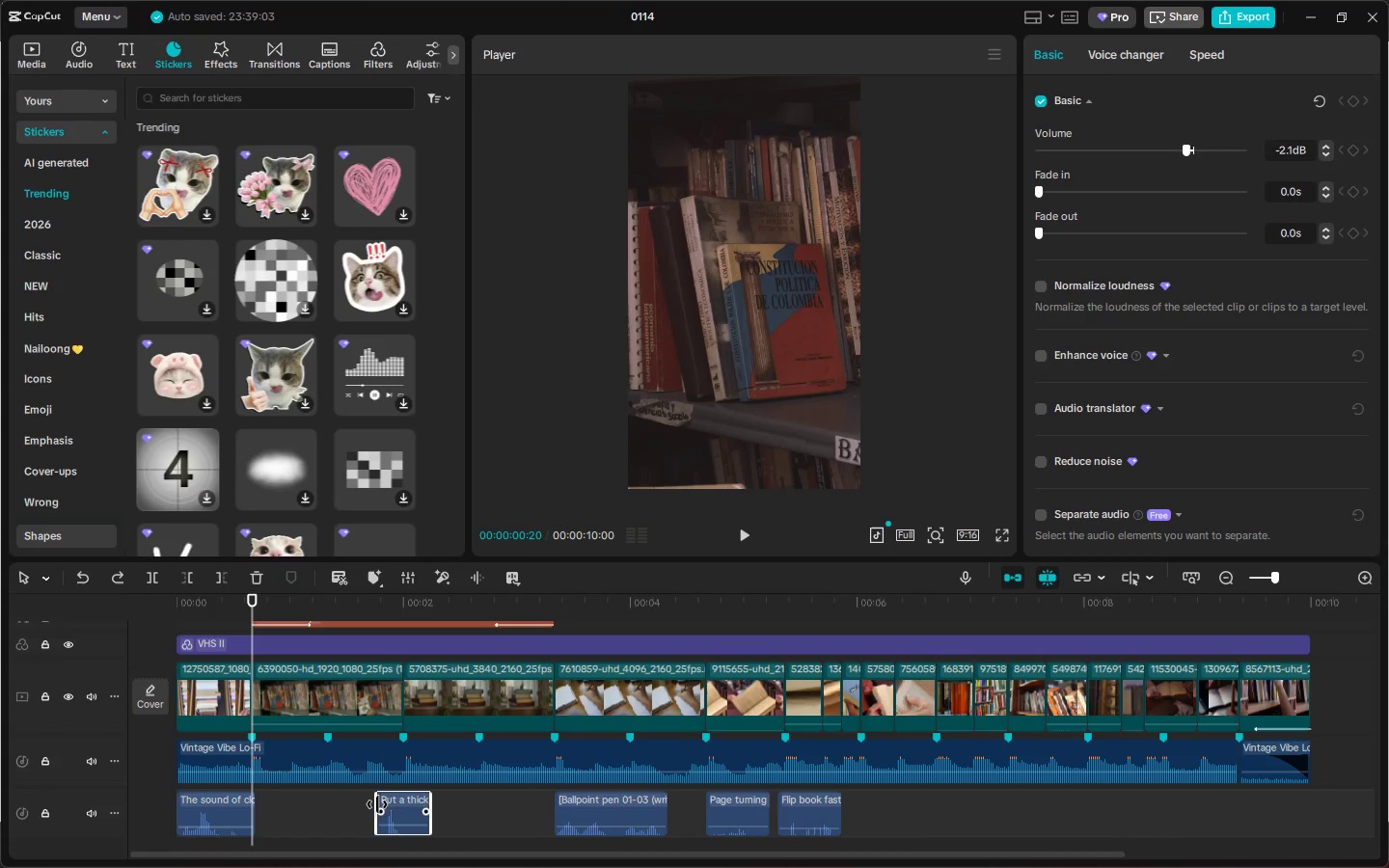 
left_click_drag(start_coordinate=[375, 804], to_coordinate=[289, 806])
 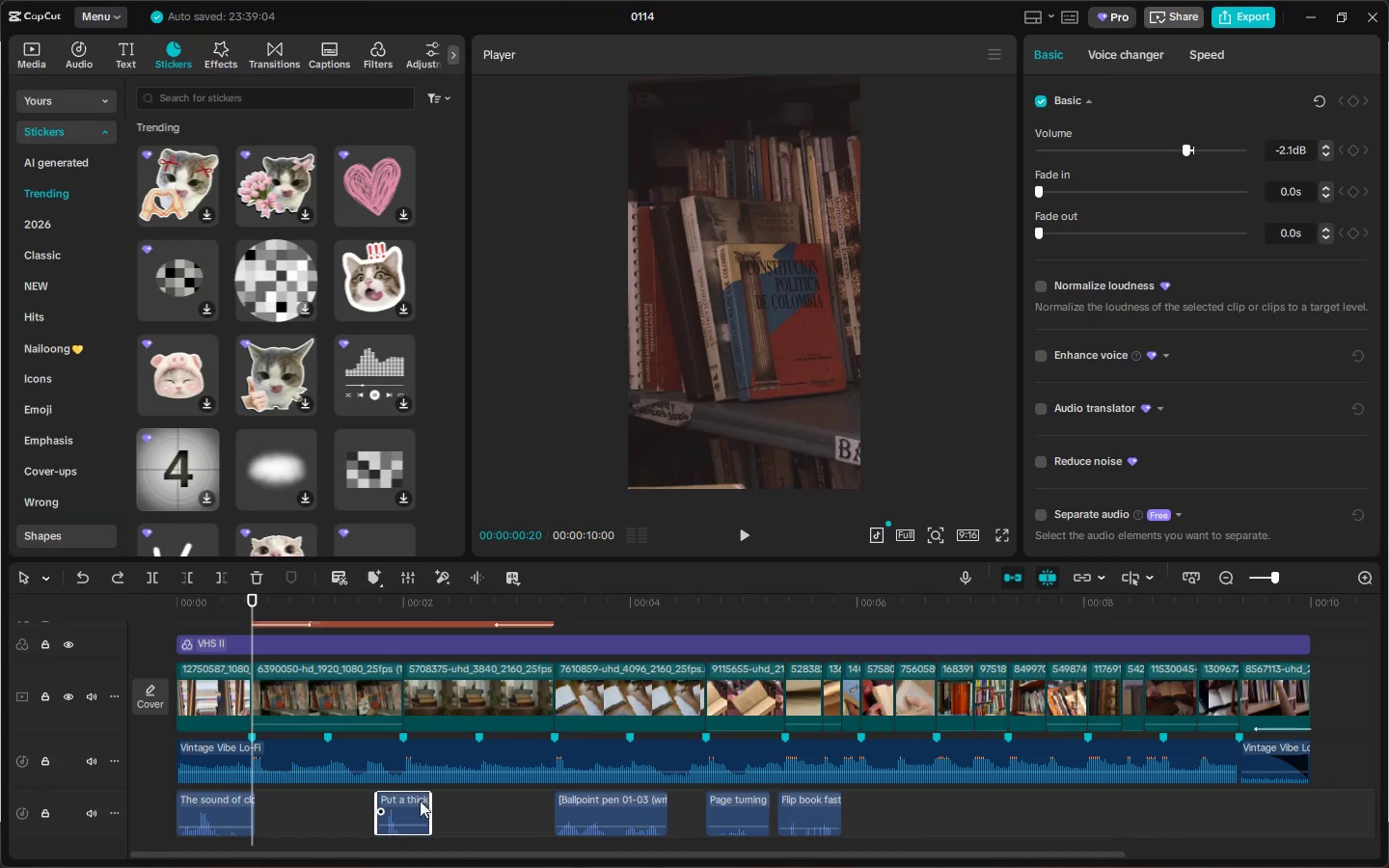 
left_click([413, 800])
 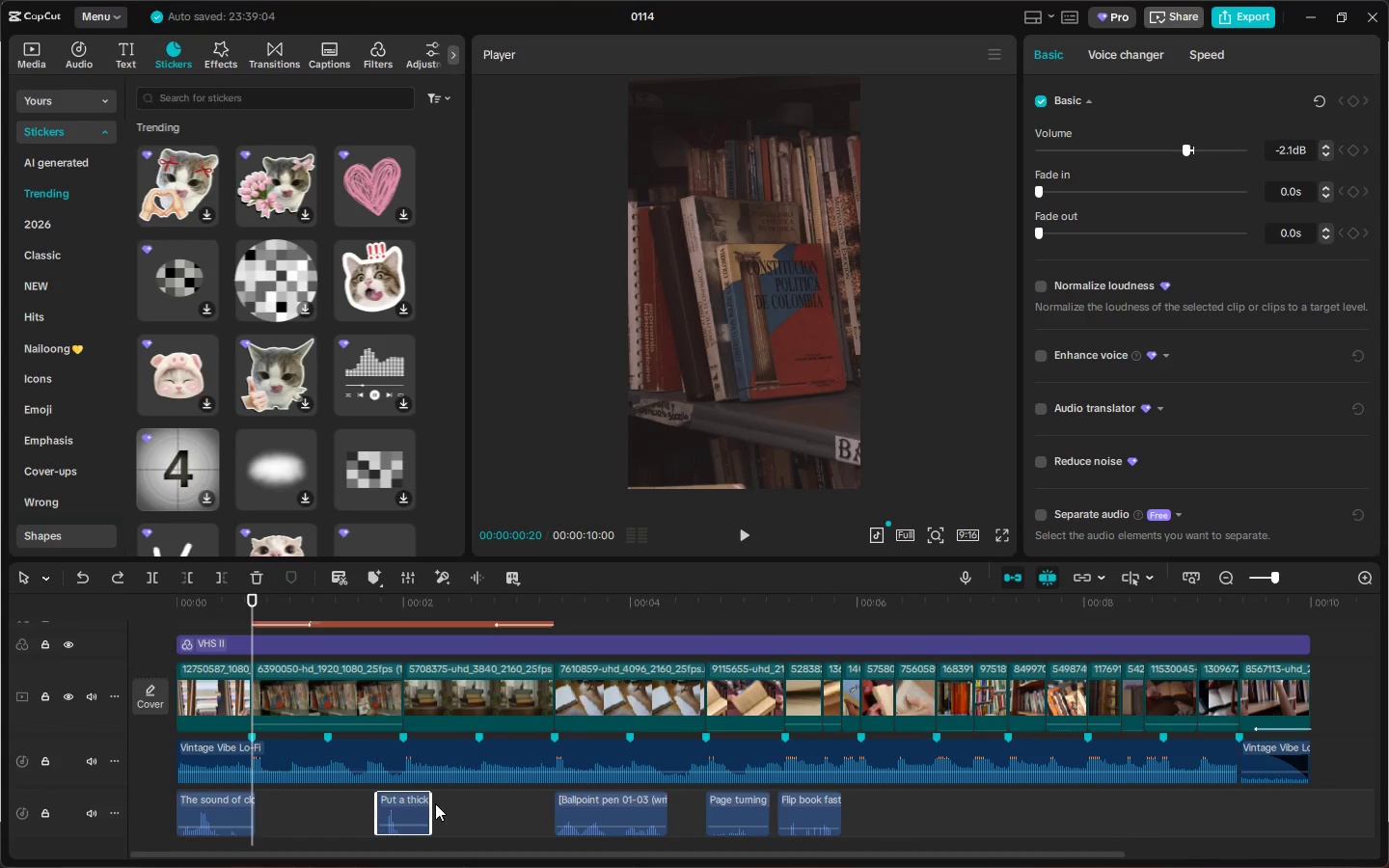 
left_click_drag(start_coordinate=[432, 802], to_coordinate=[472, 800])
 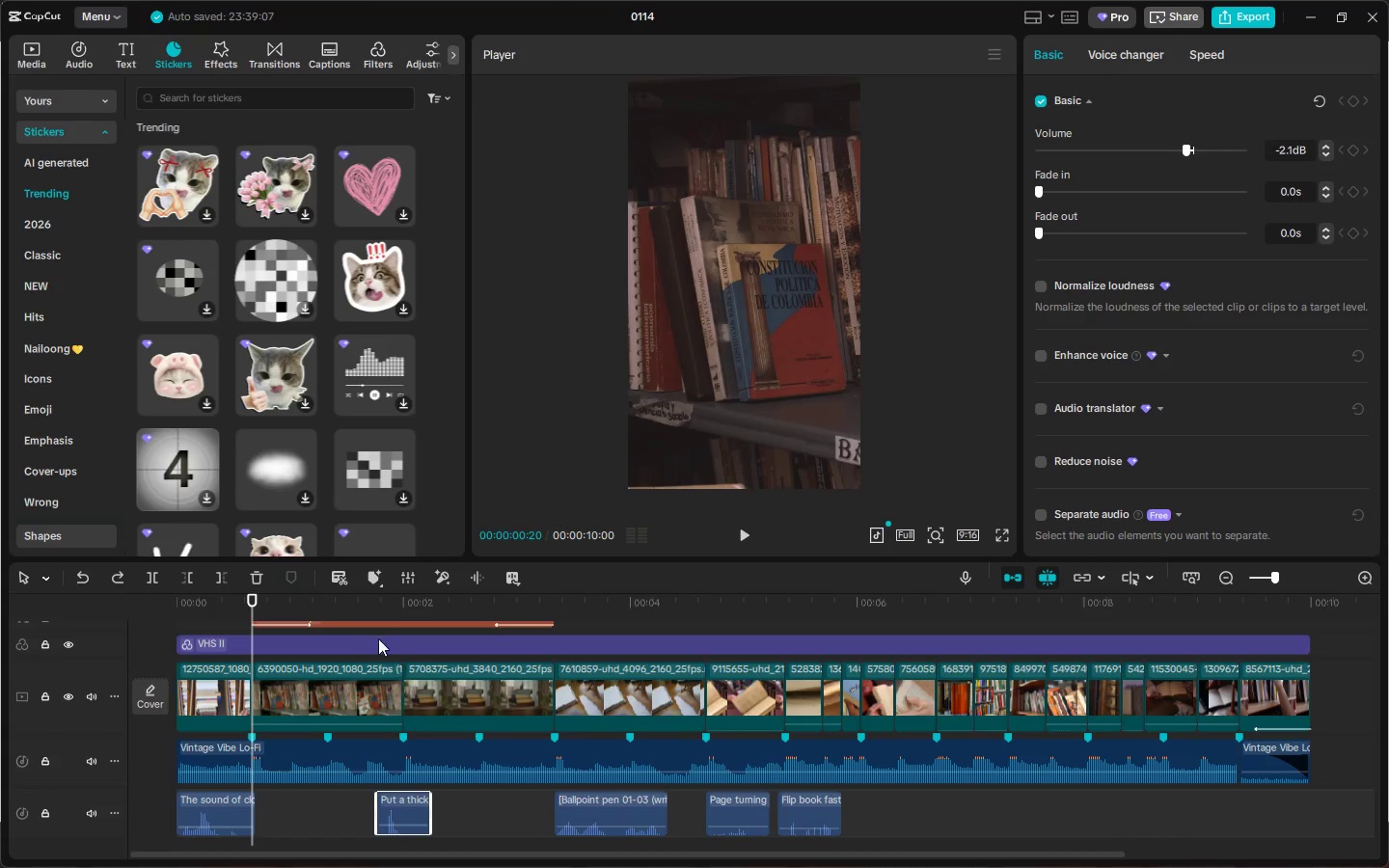 
left_click([370, 605])
 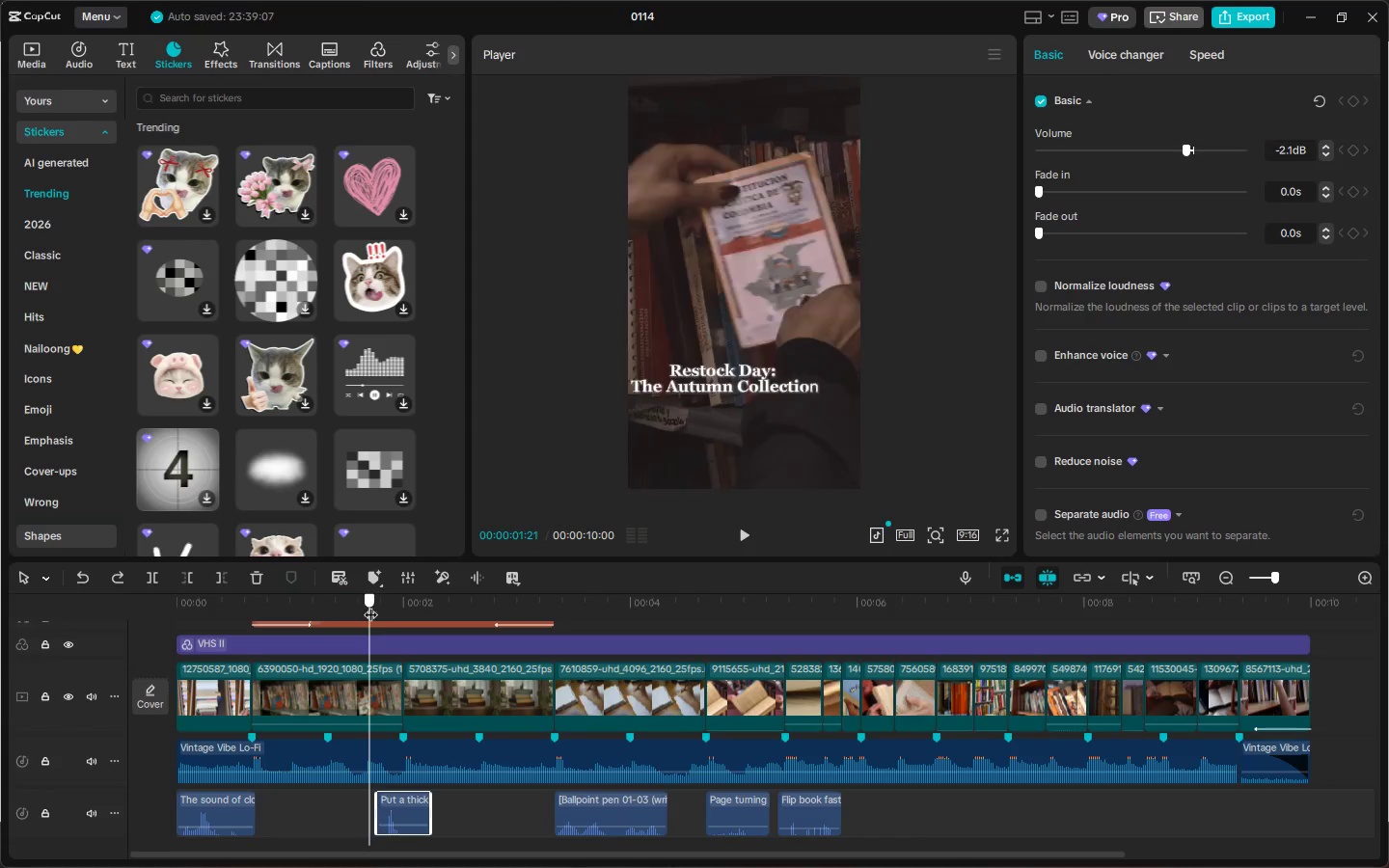 
key(Space)
 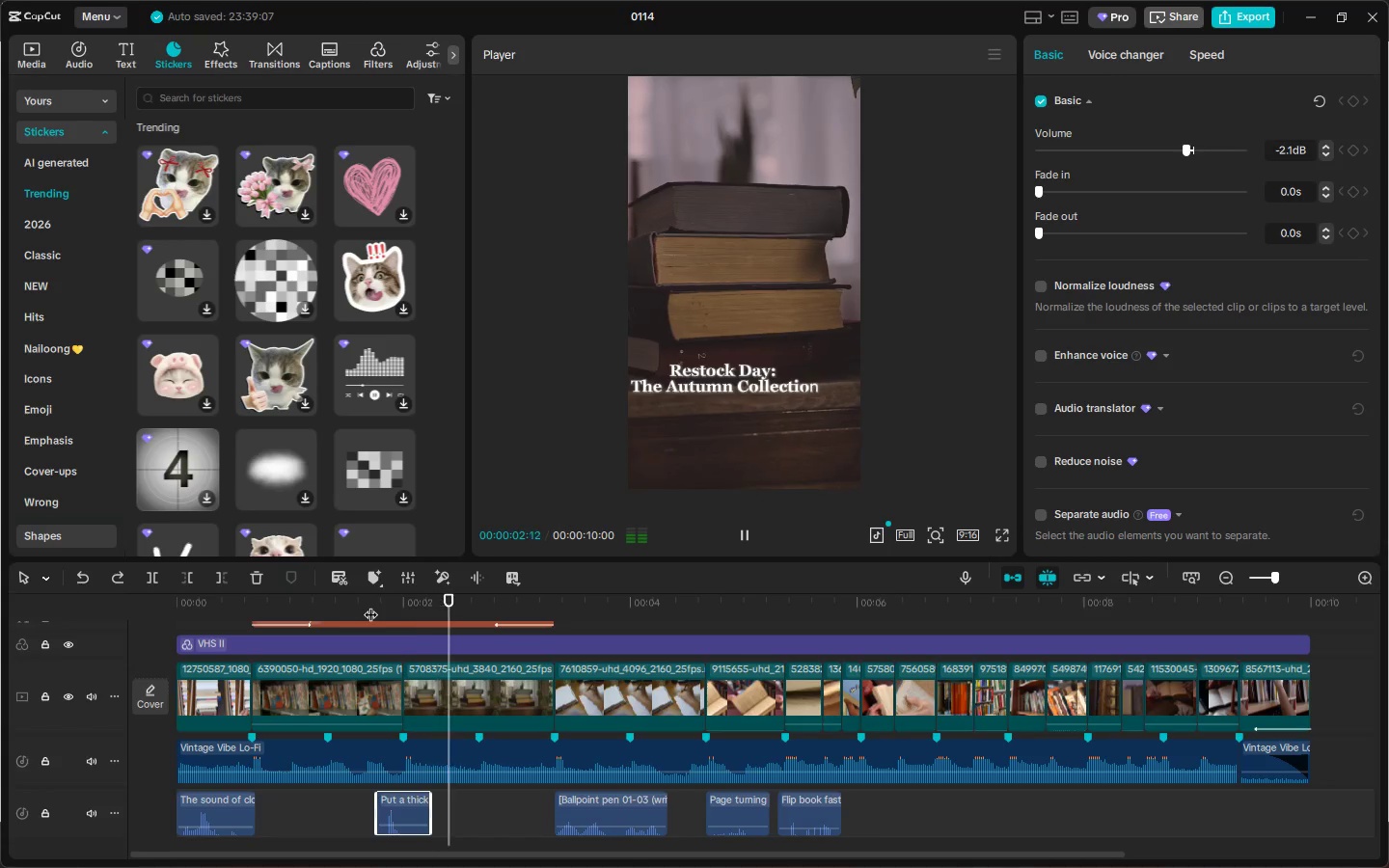 
left_click([370, 605])
 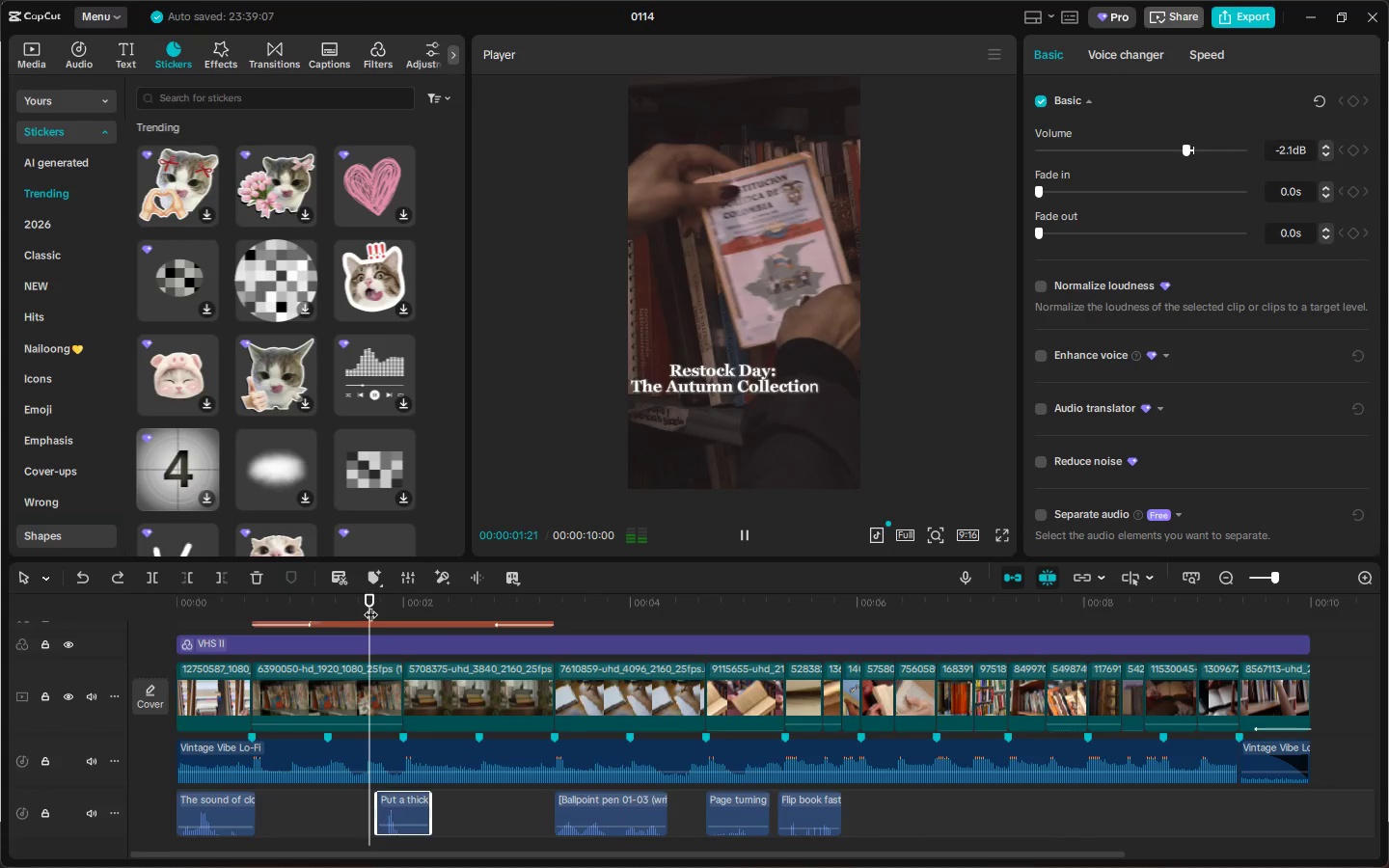 
key(Space)
 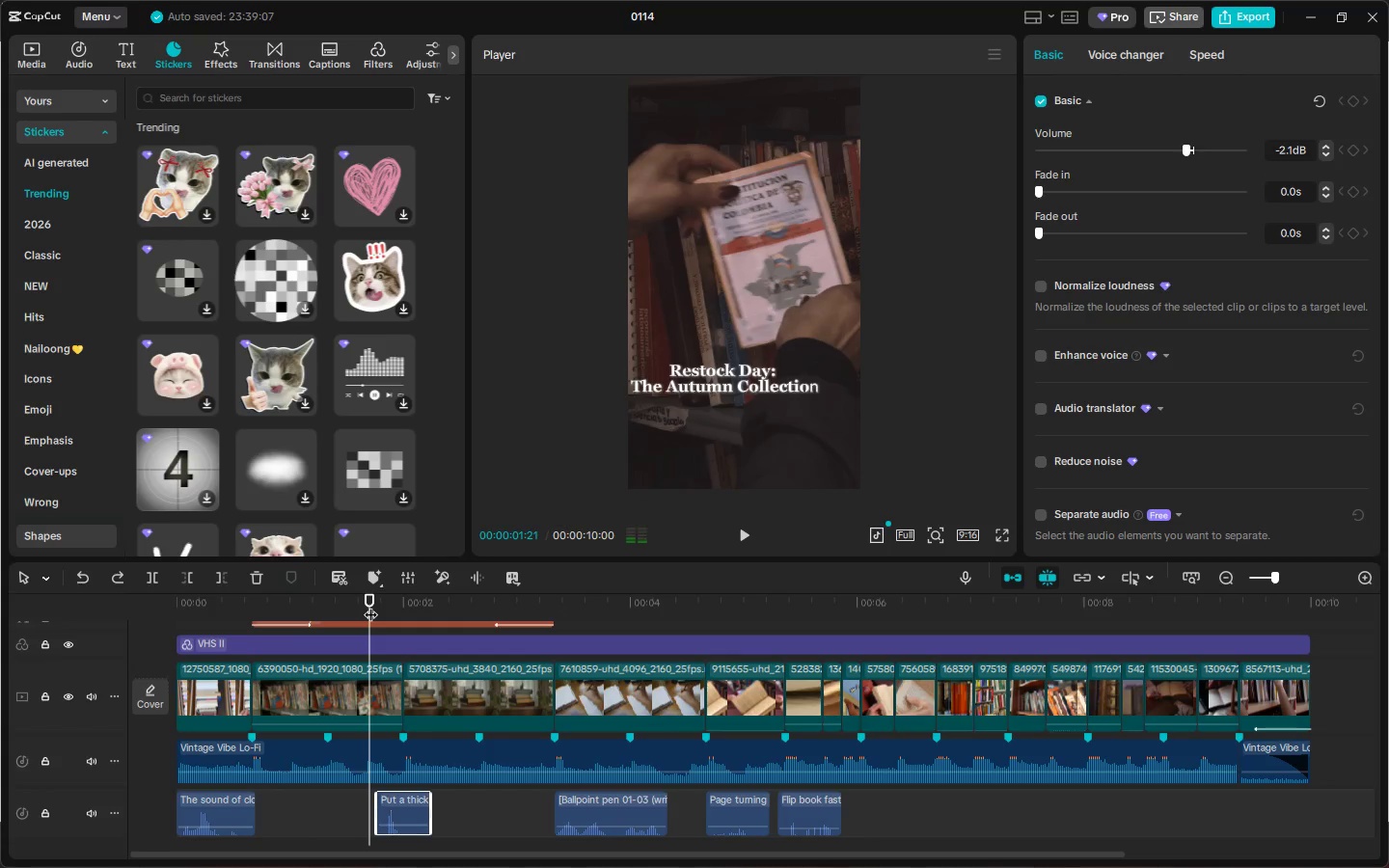 
key(Space)
 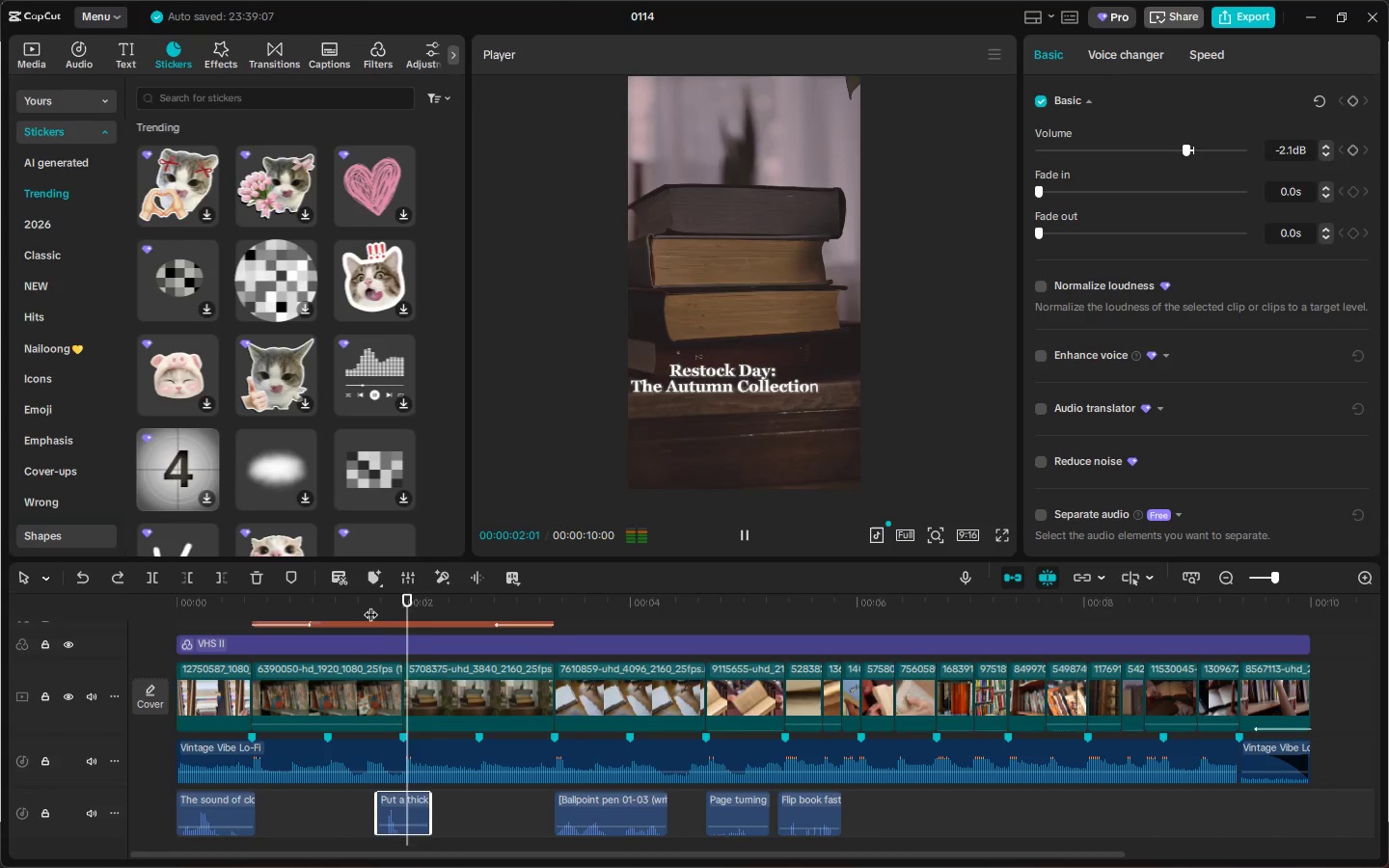 
key(Space)
 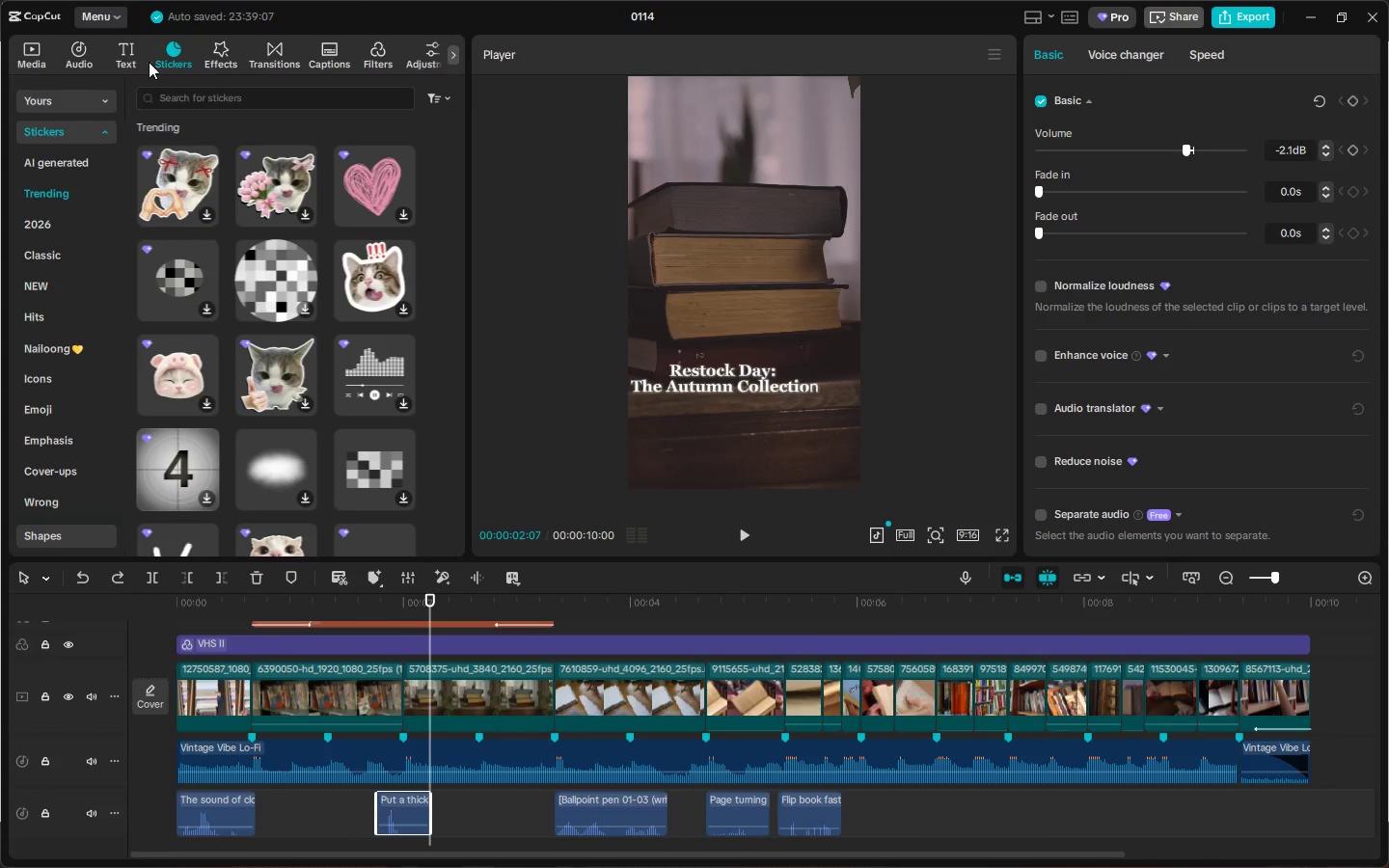 
left_click([78, 51])
 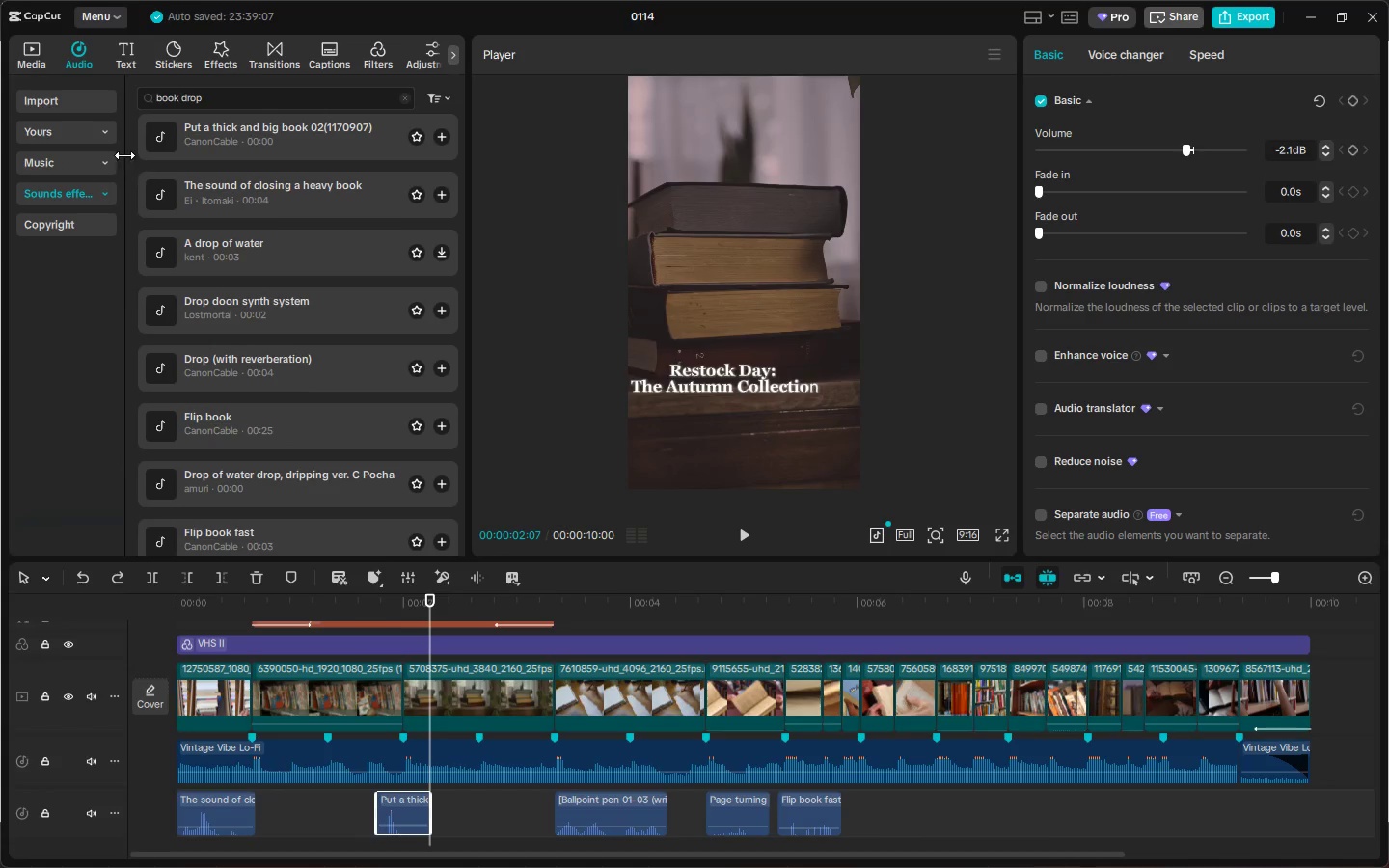 
mouse_move([321, 161])
 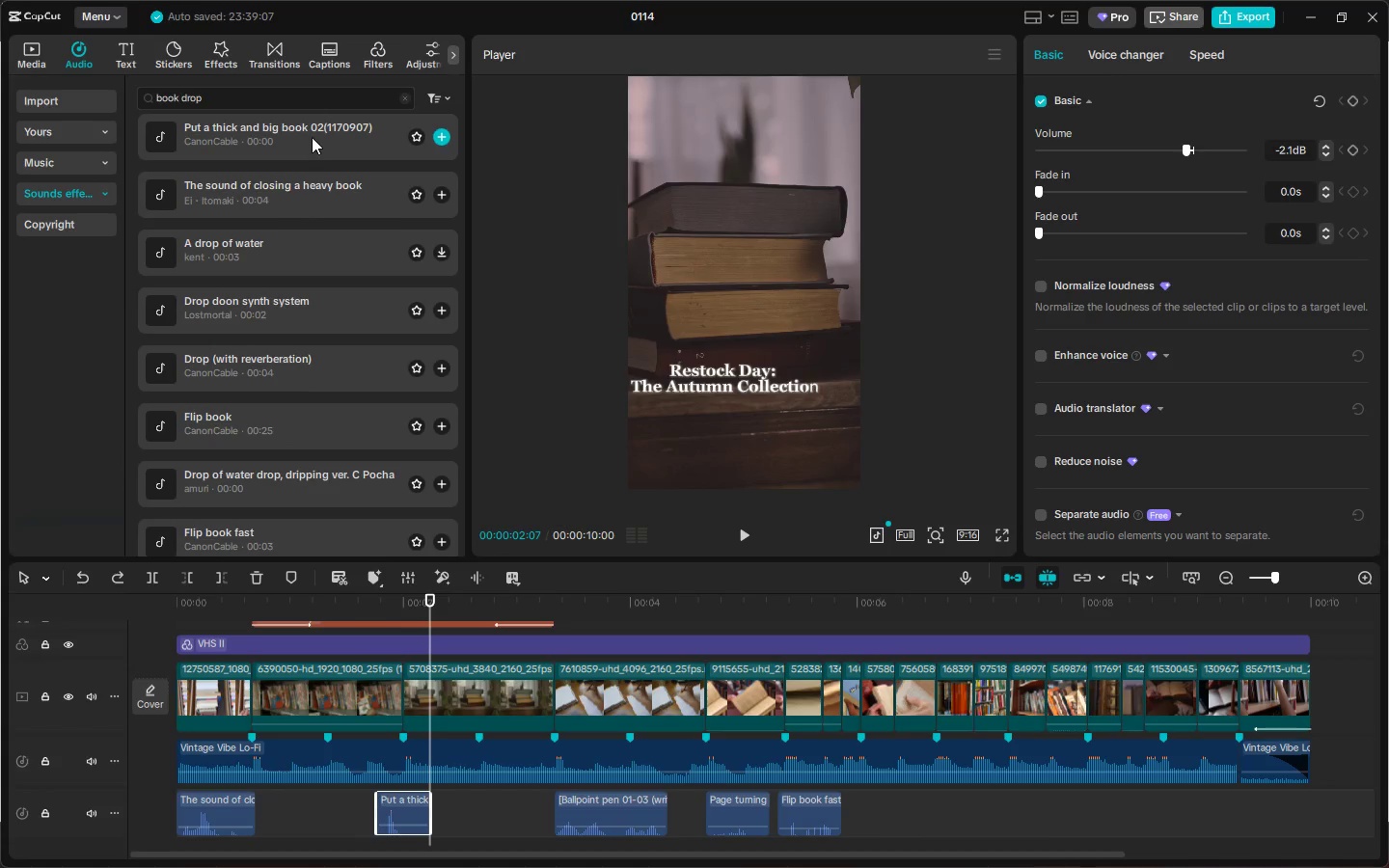 
left_click([312, 137])
 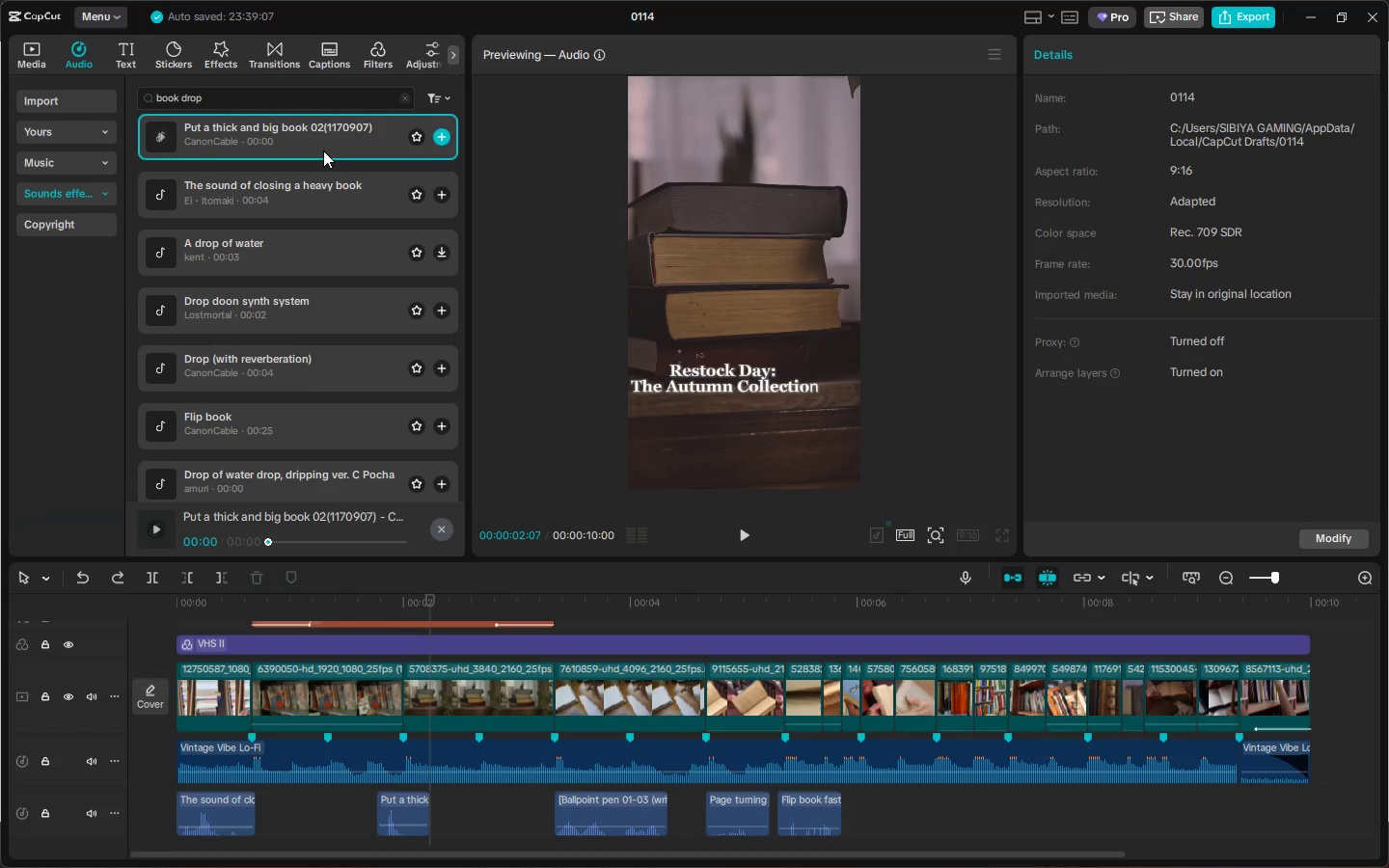 
left_click_drag(start_coordinate=[182, 126], to_coordinate=[210, 129])
 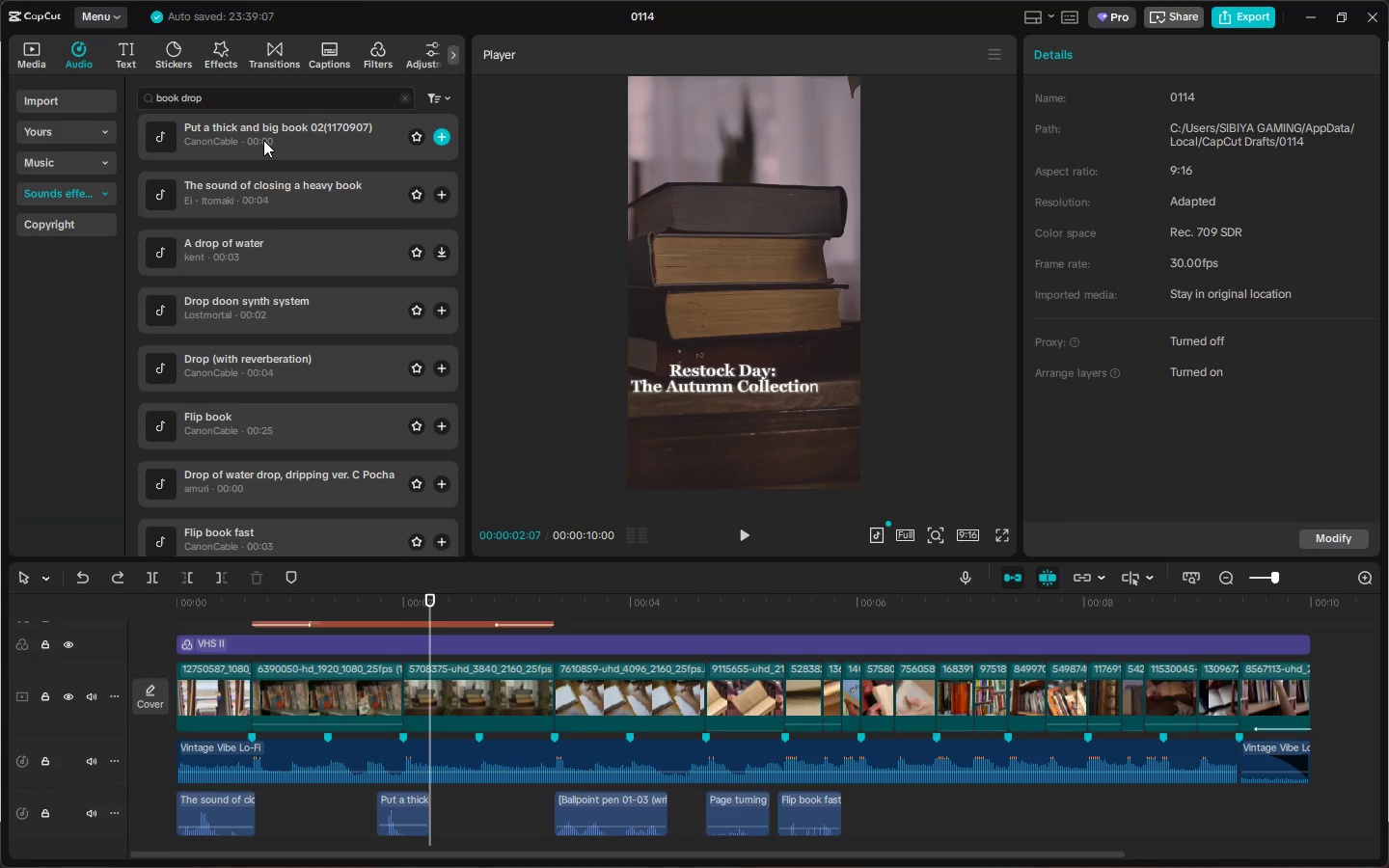 
key(Alt+AltLeft)
 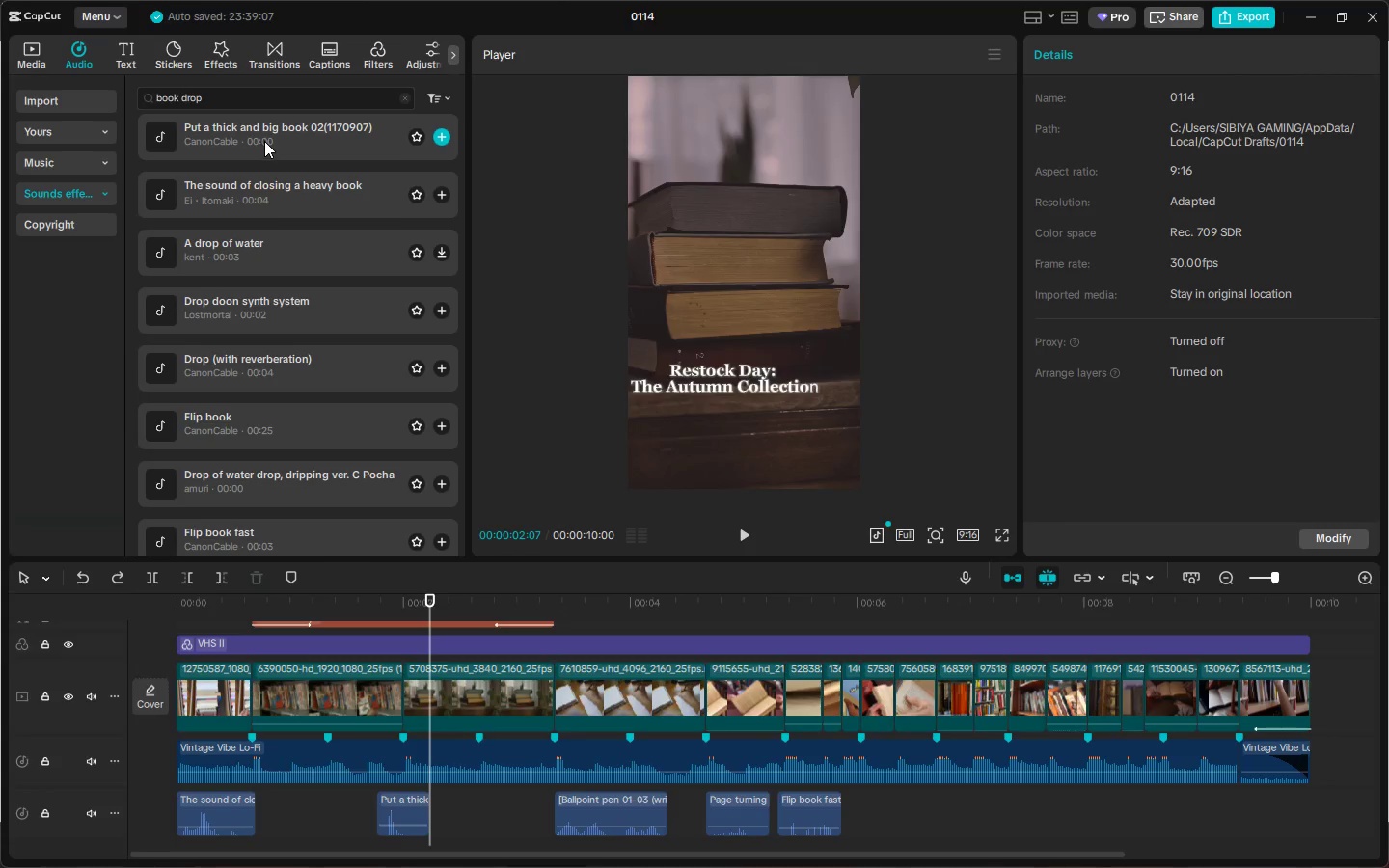 
key(Alt+Tab)
 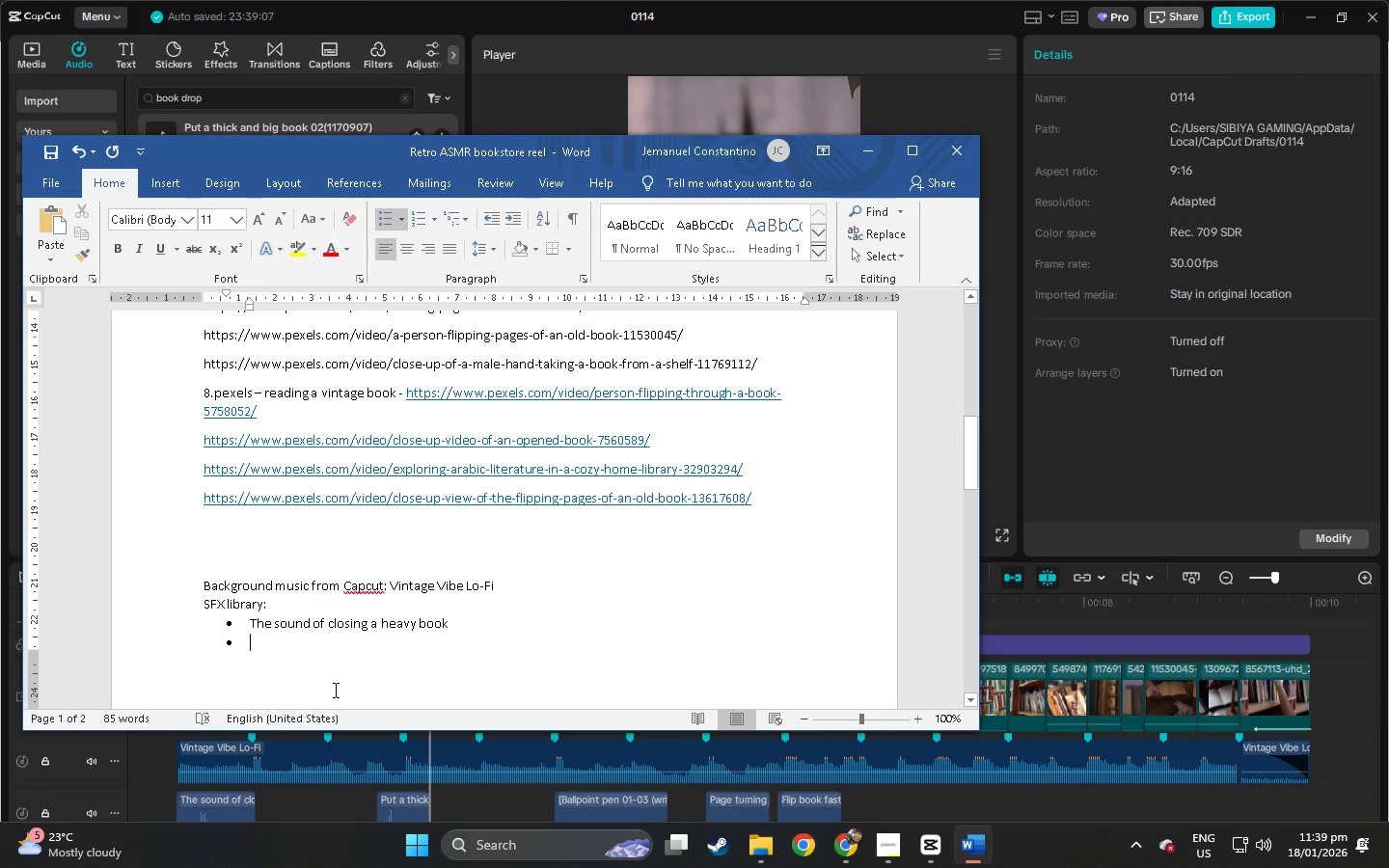 
key(Alt+AltLeft)
 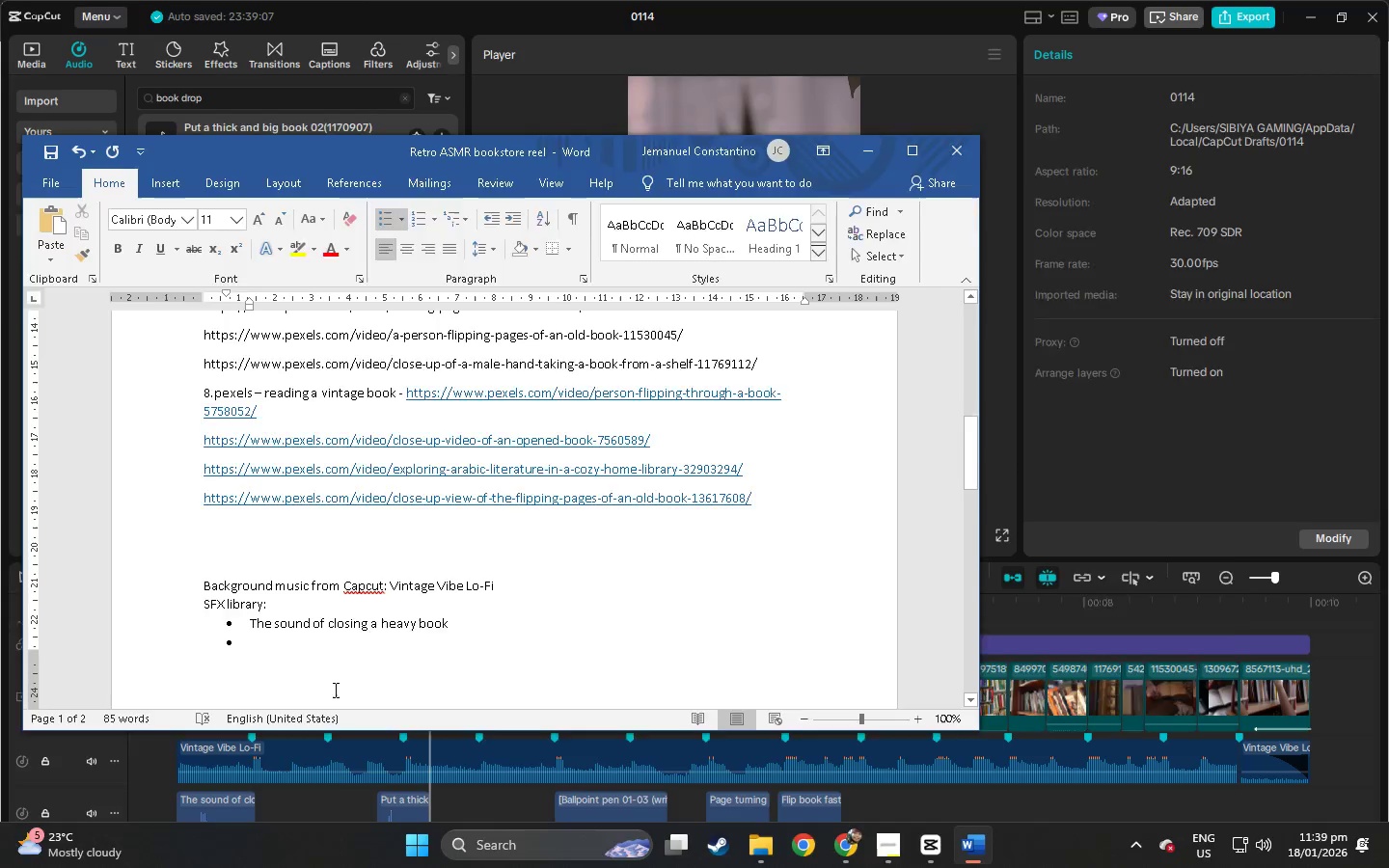 
key(Alt+Tab)
 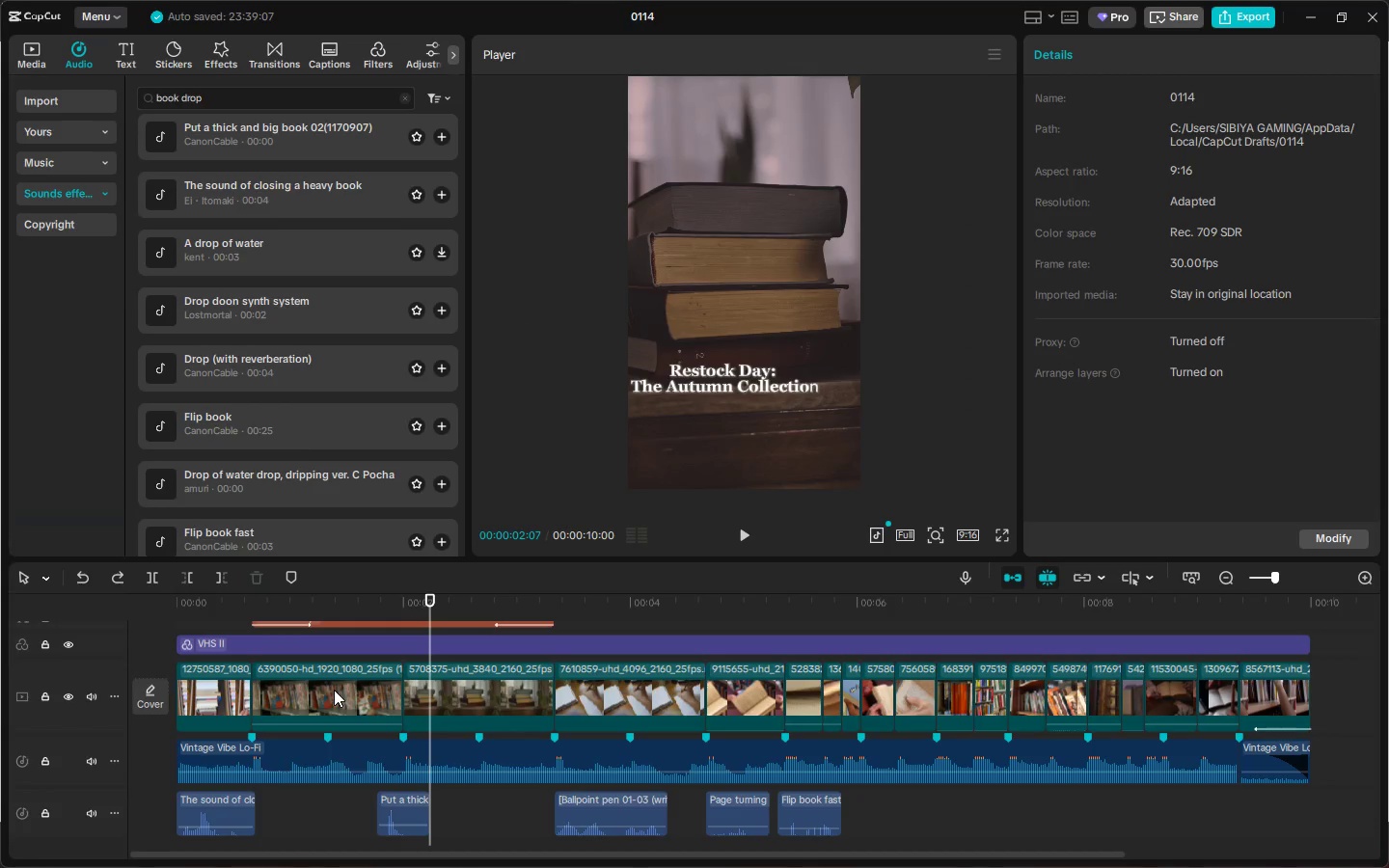 
key(Alt+AltLeft)
 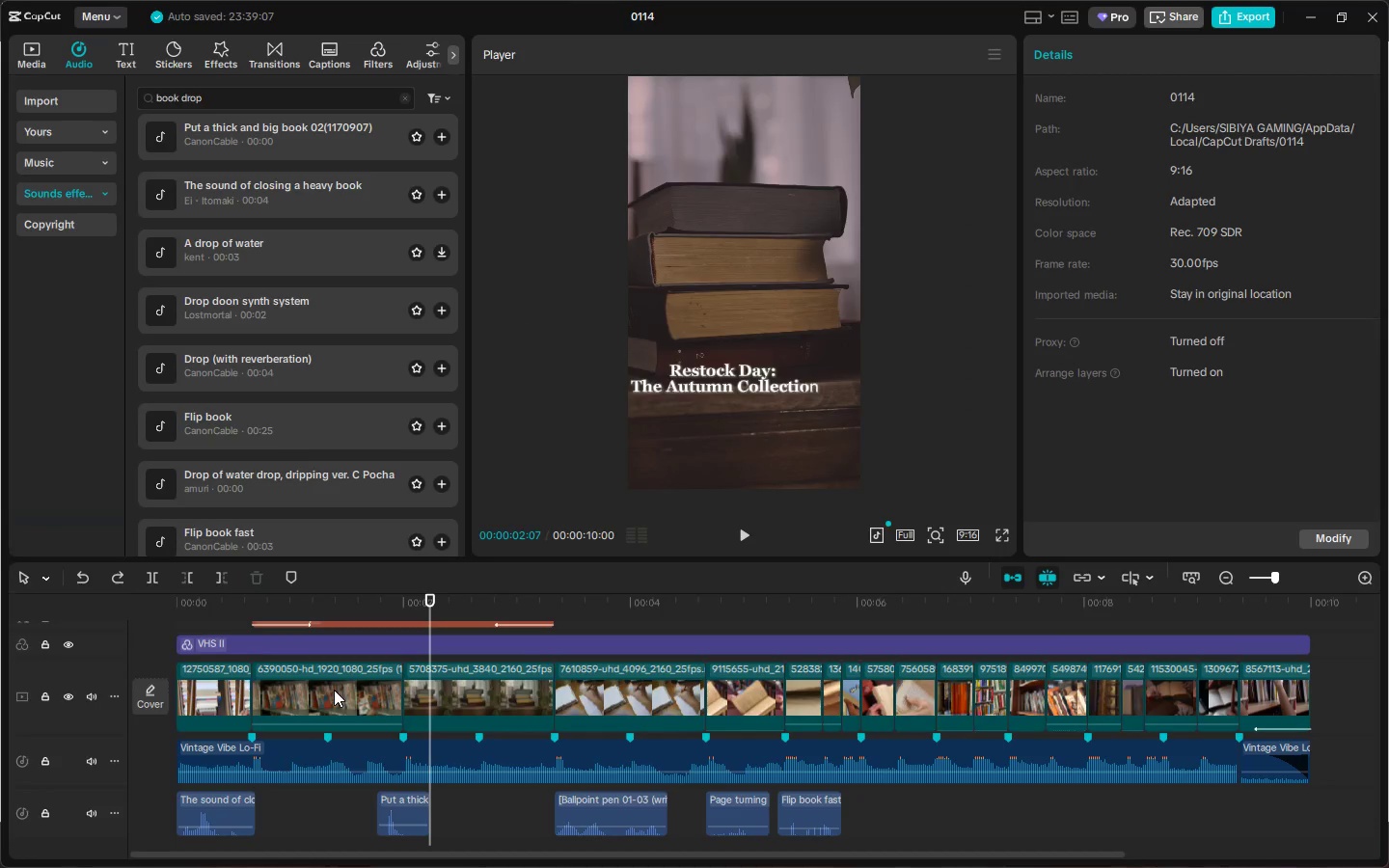 
key(Tab)
type(Put a )
 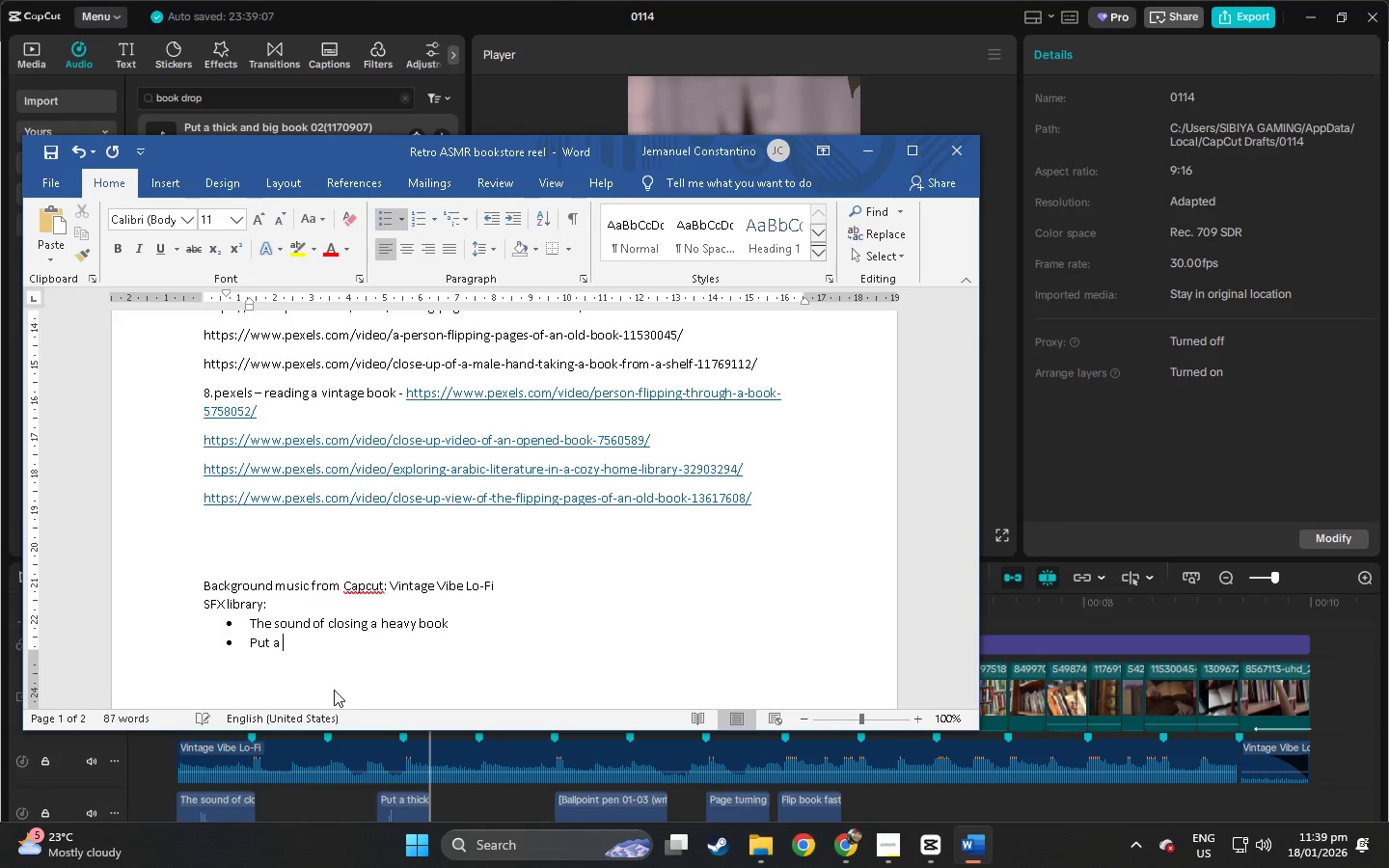 
key(Alt+AltLeft)
 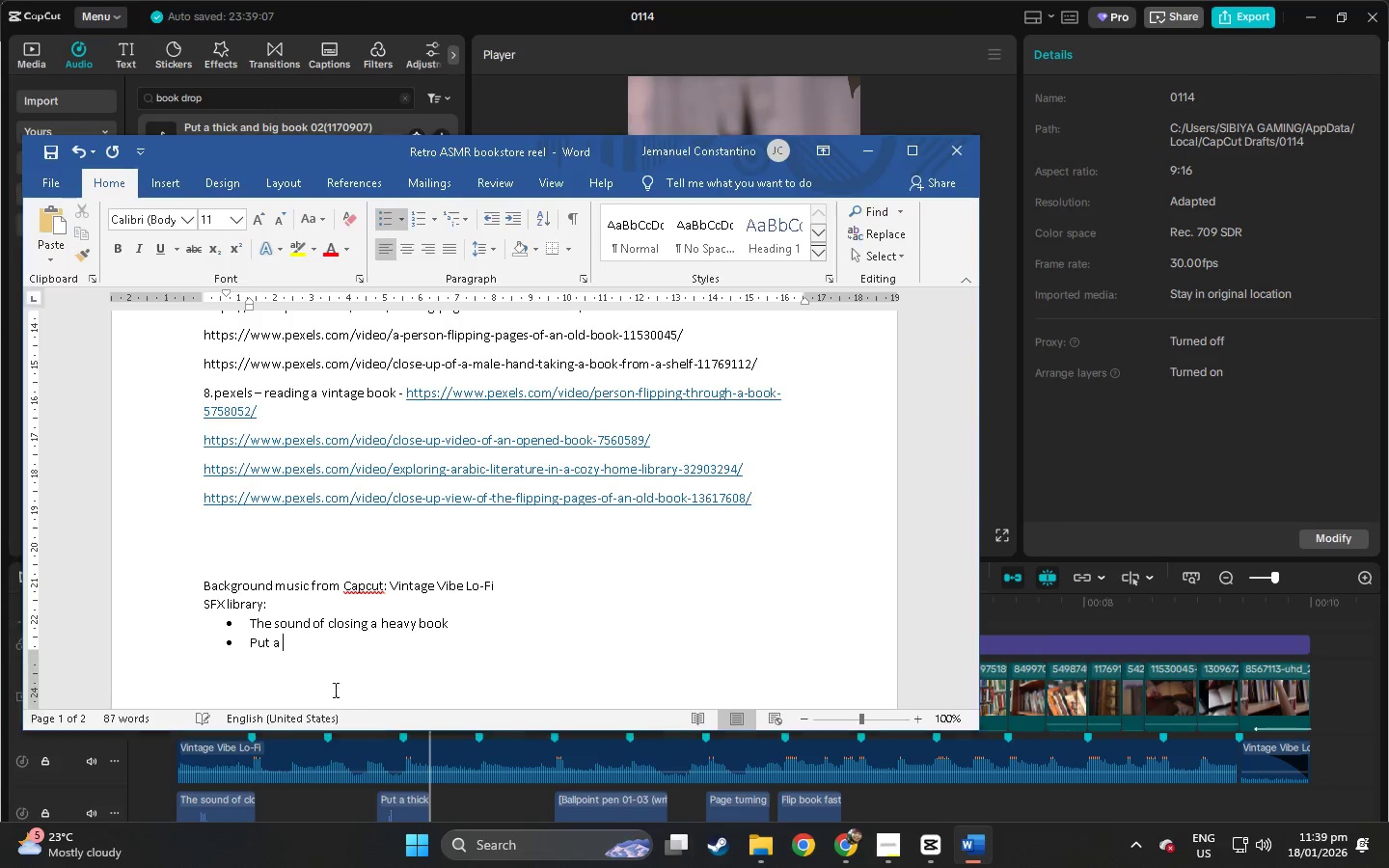 
key(Alt+Tab)
 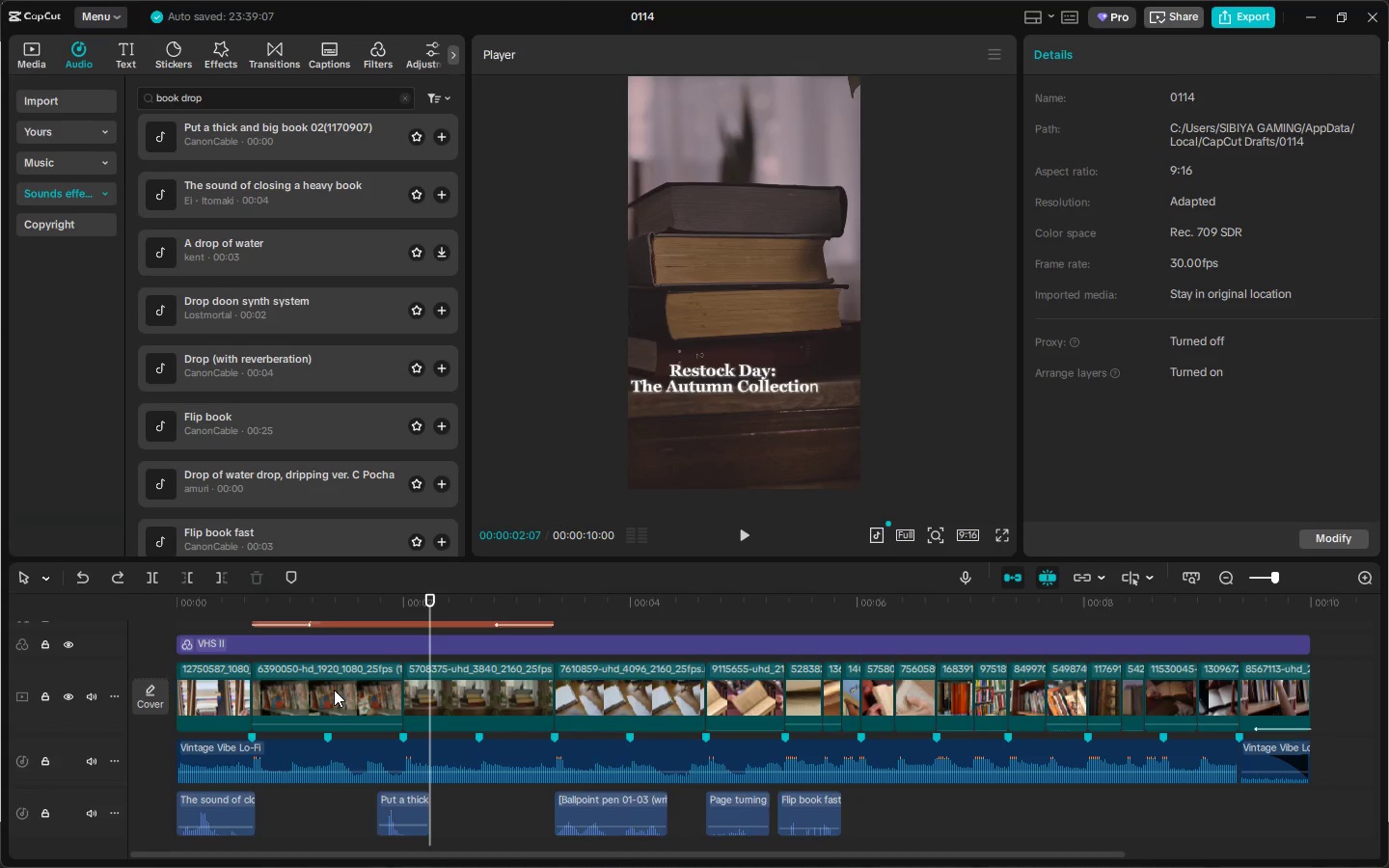 
key(Alt+AltLeft)
 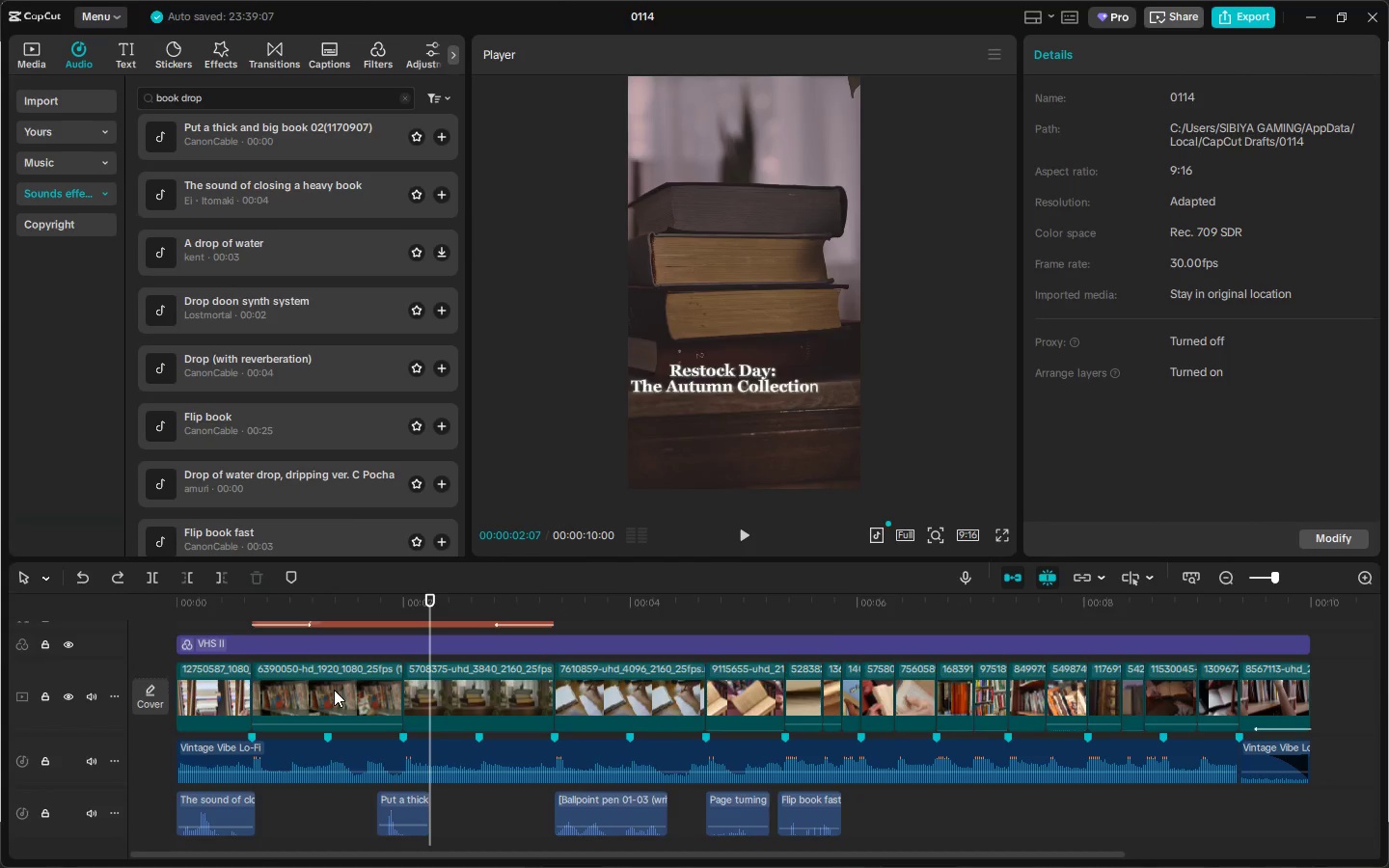 
key(Tab)
type(thick and )
 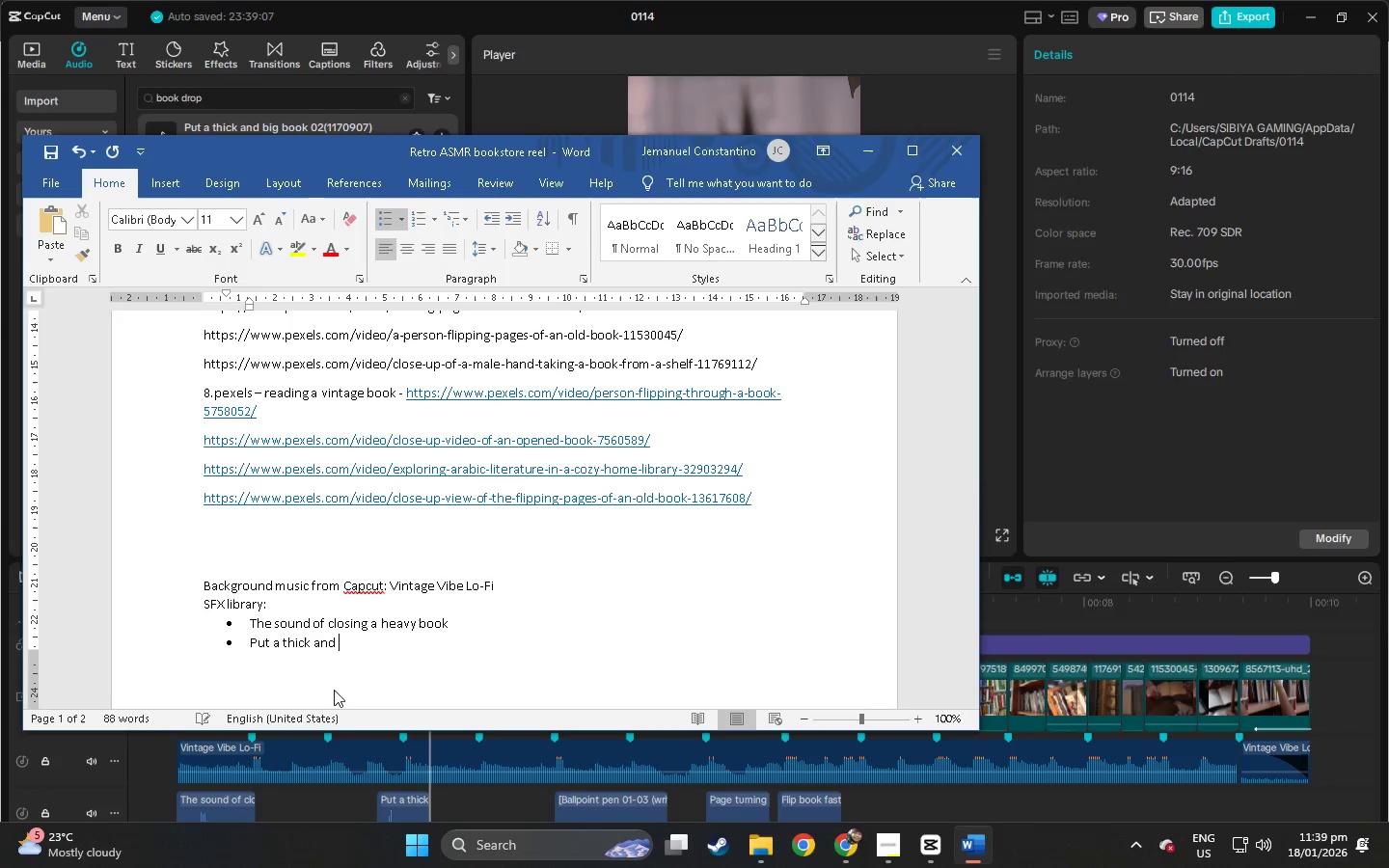 
key(Alt+AltLeft)
 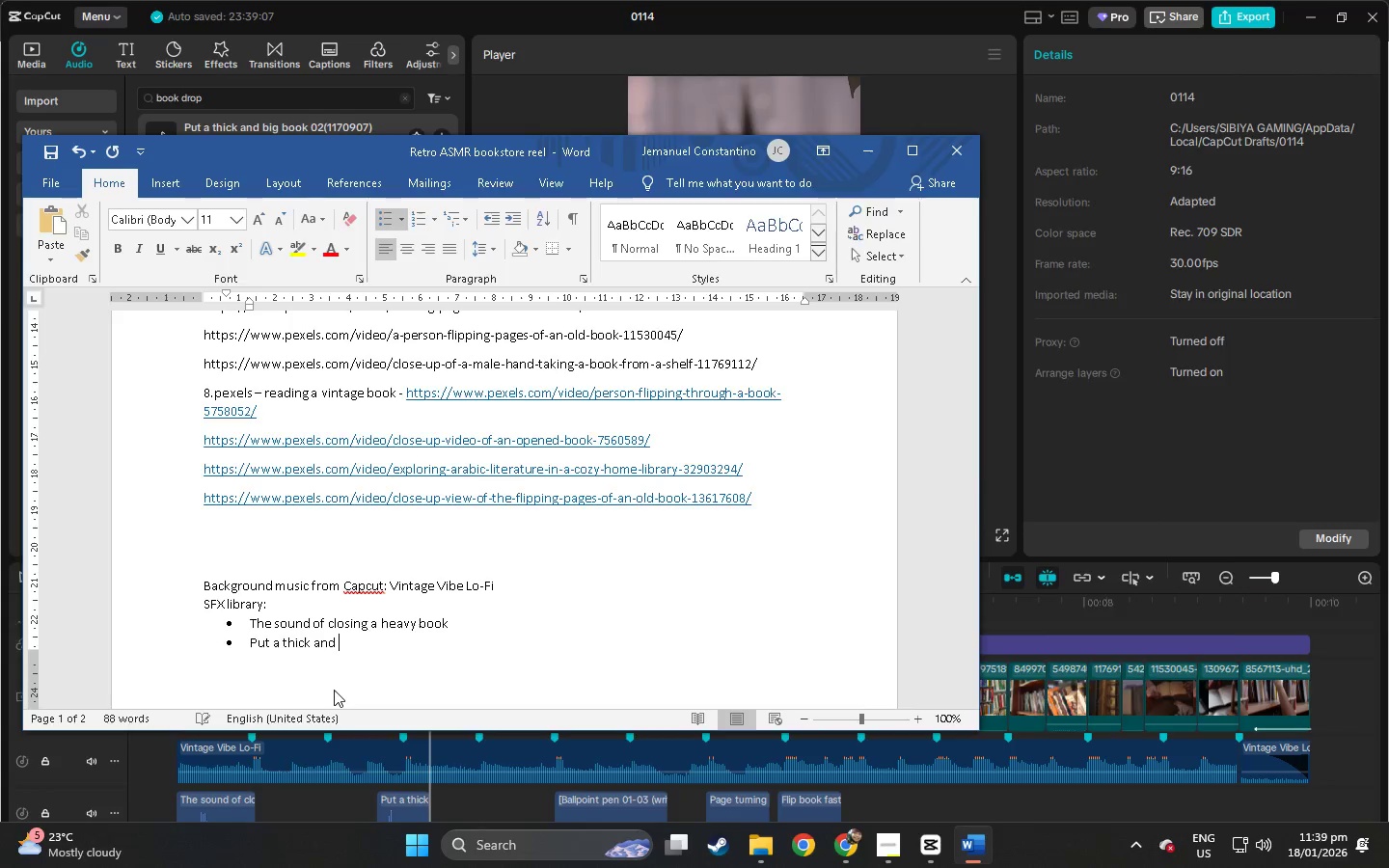 
key(Alt+Tab)
 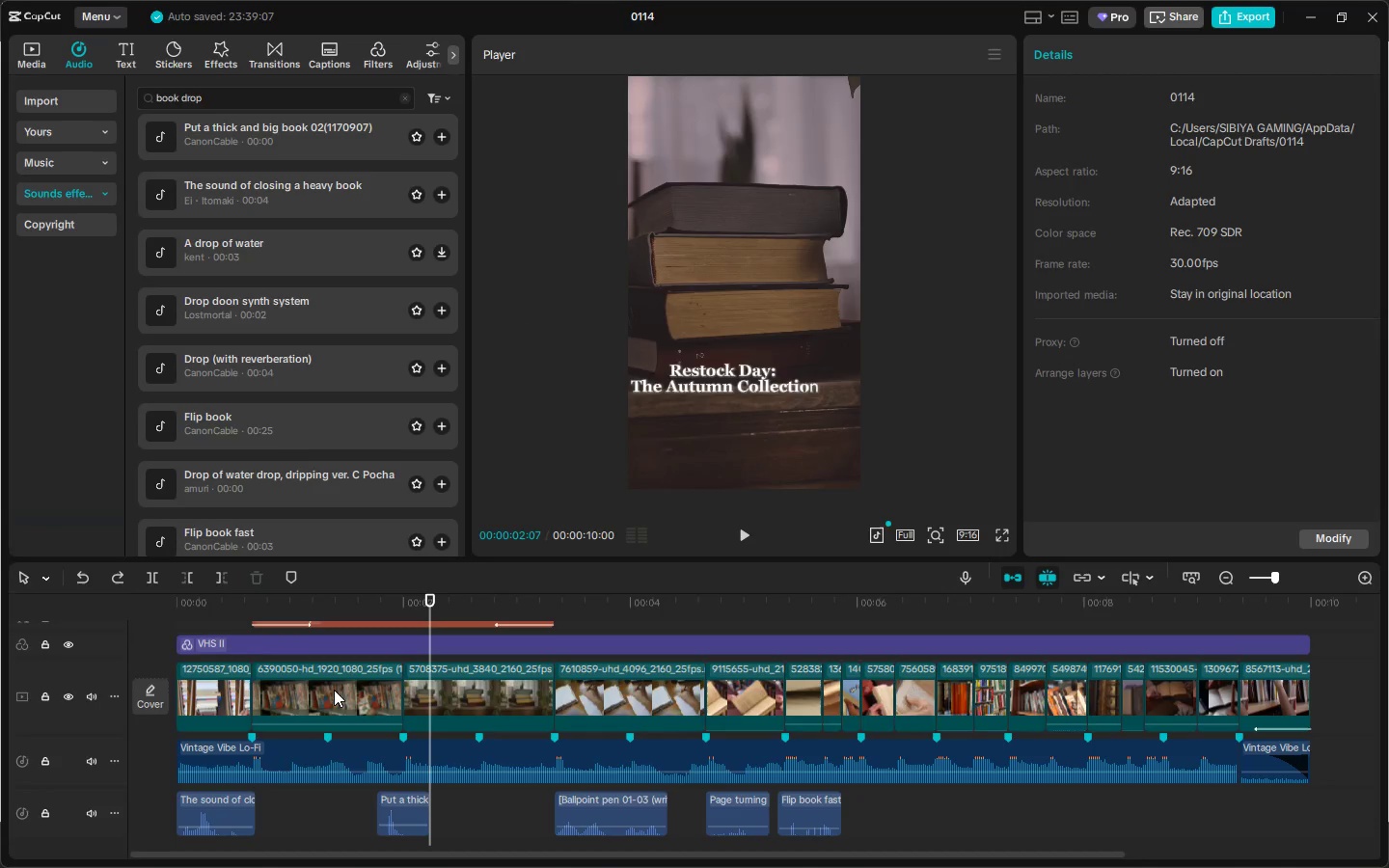 
key(Alt+AltLeft)
 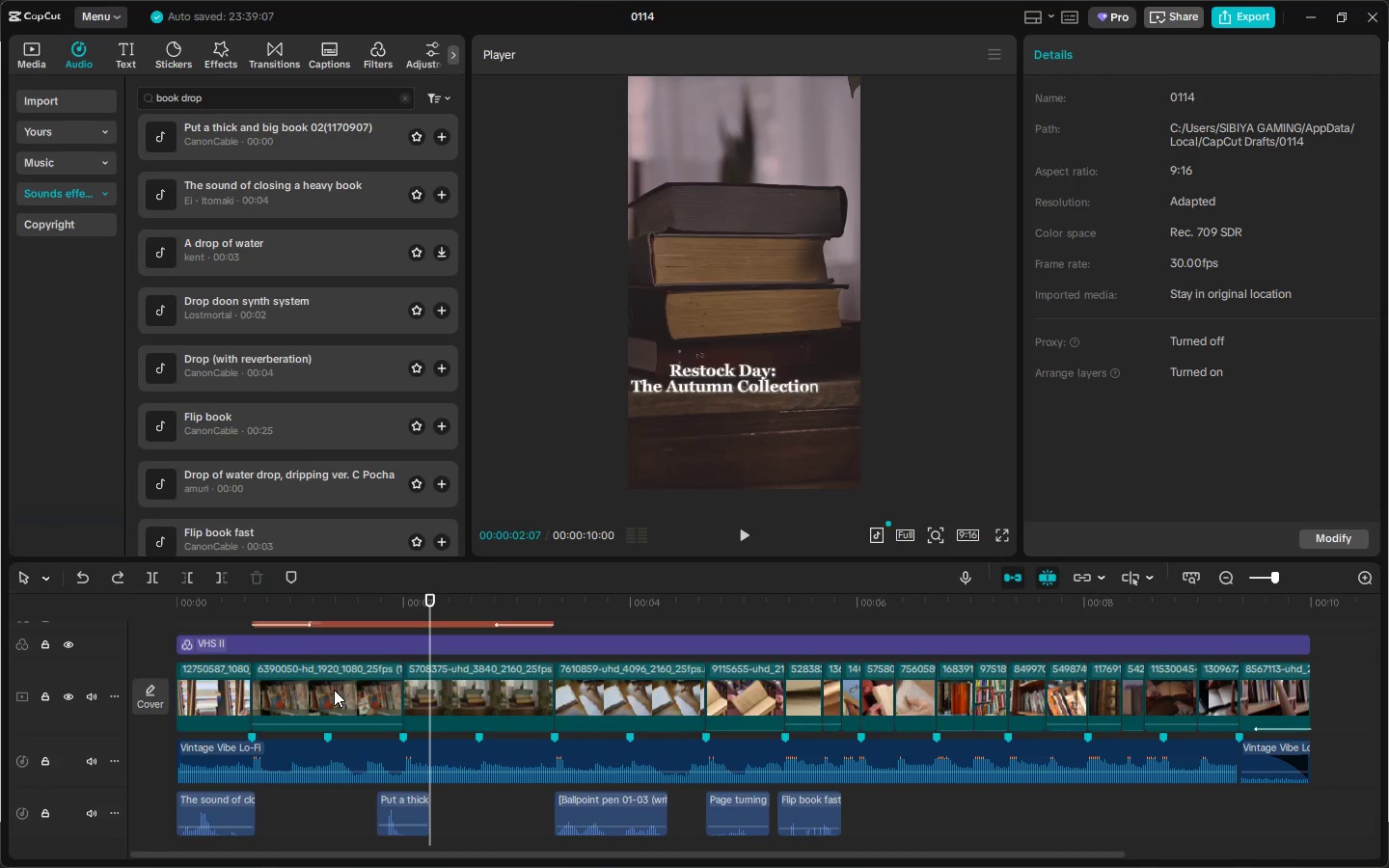 
key(Tab)
type(big book)
 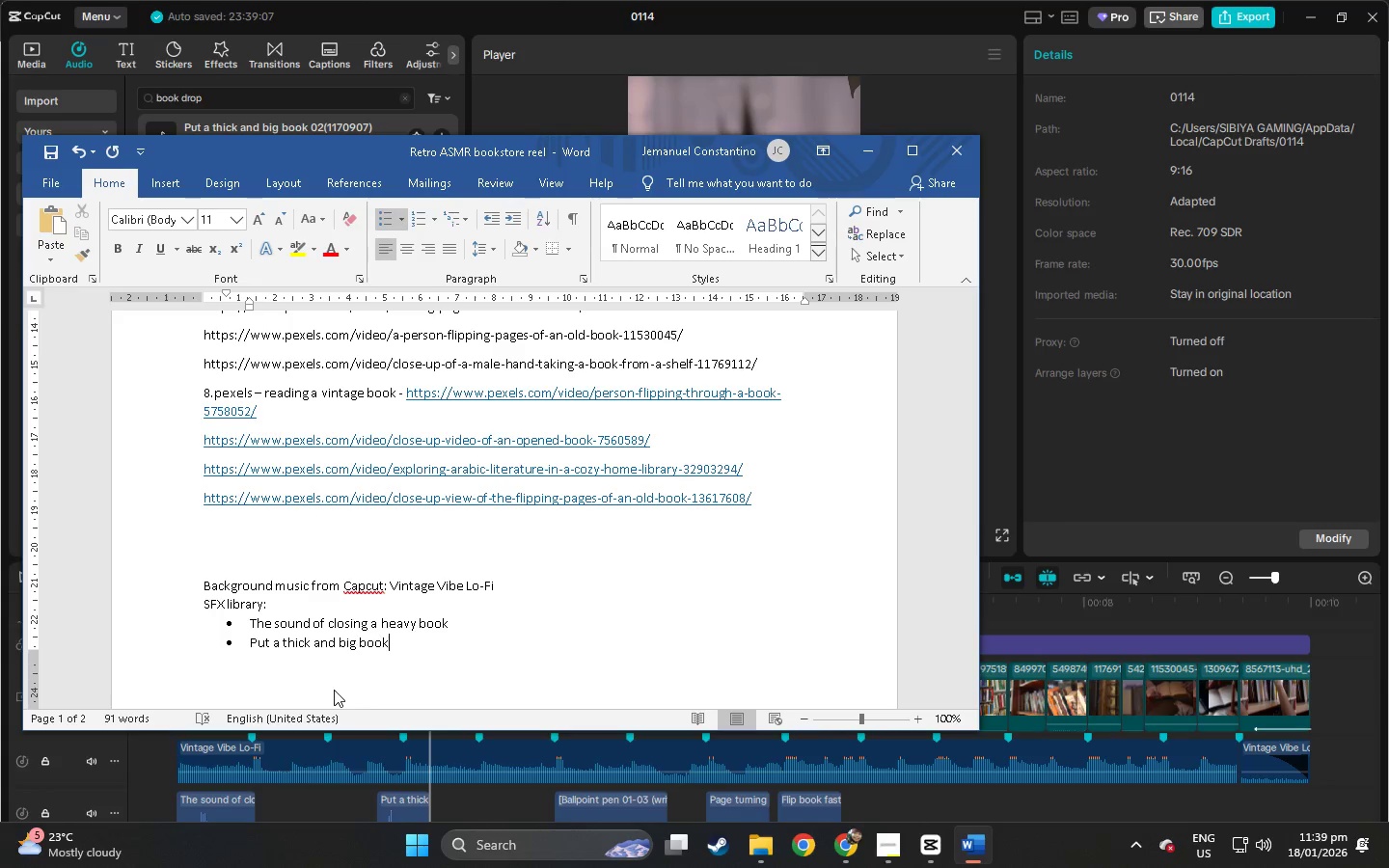 
key(Enter)
 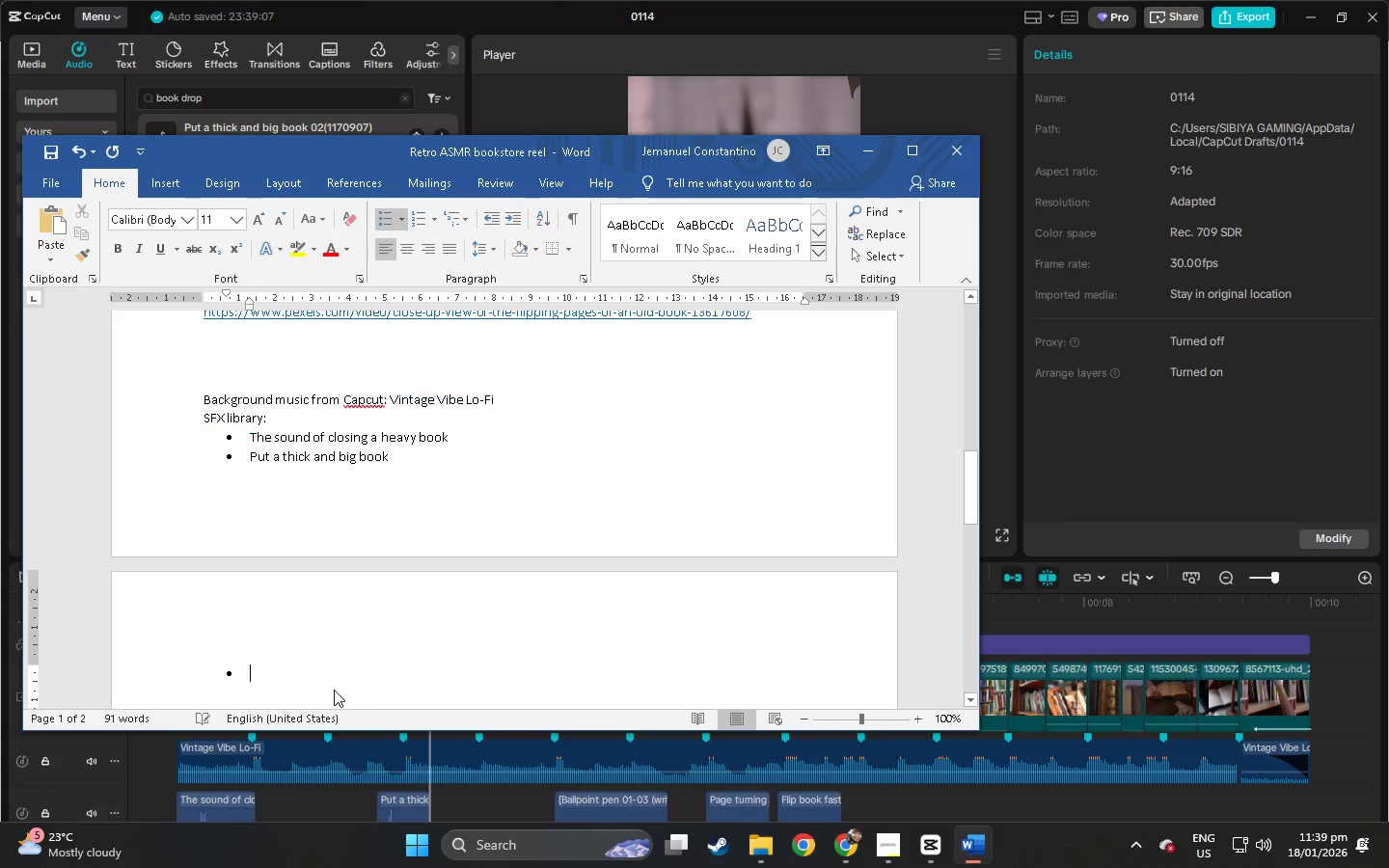 
key(Alt+AltLeft)
 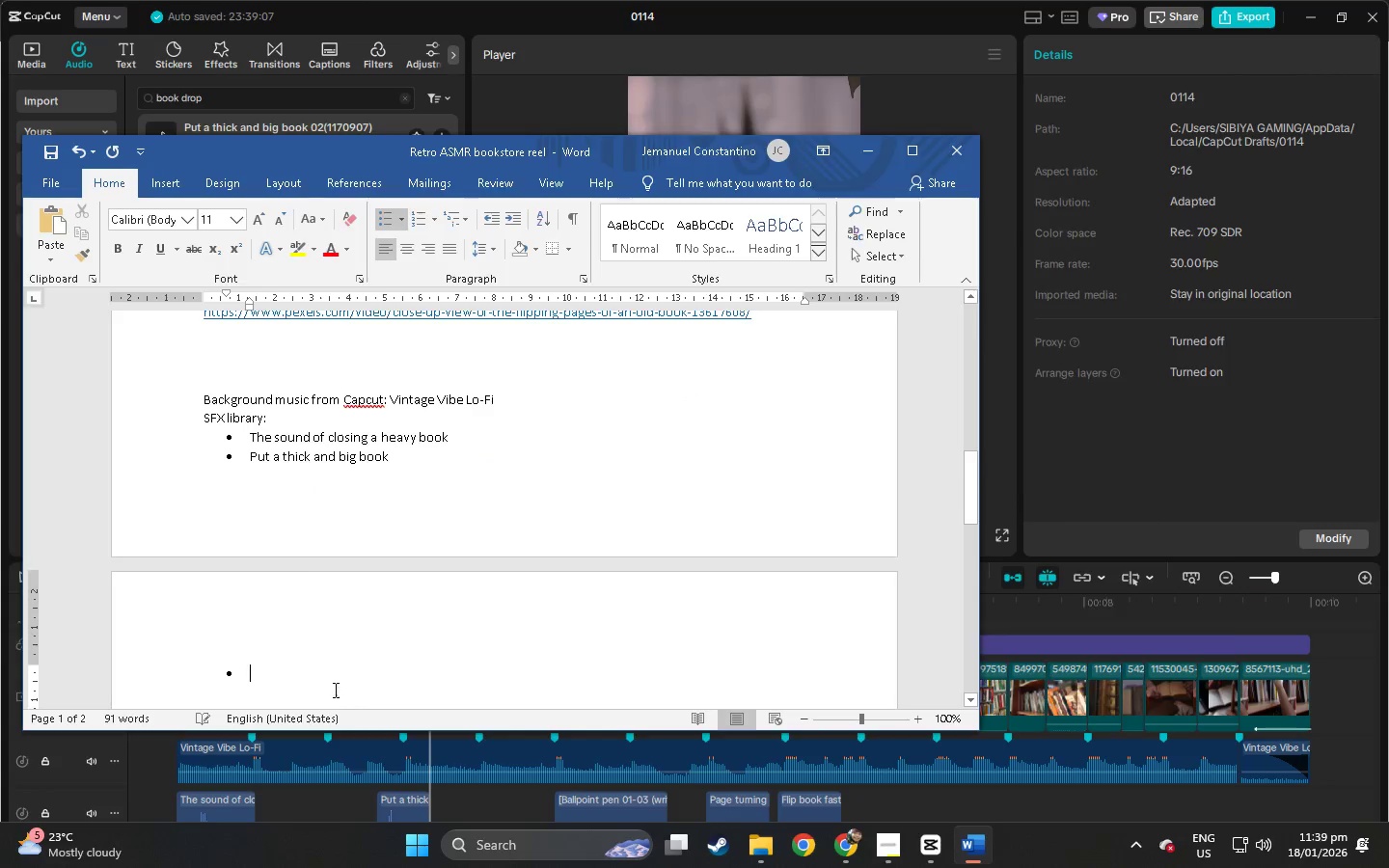 
key(Alt+Tab)
 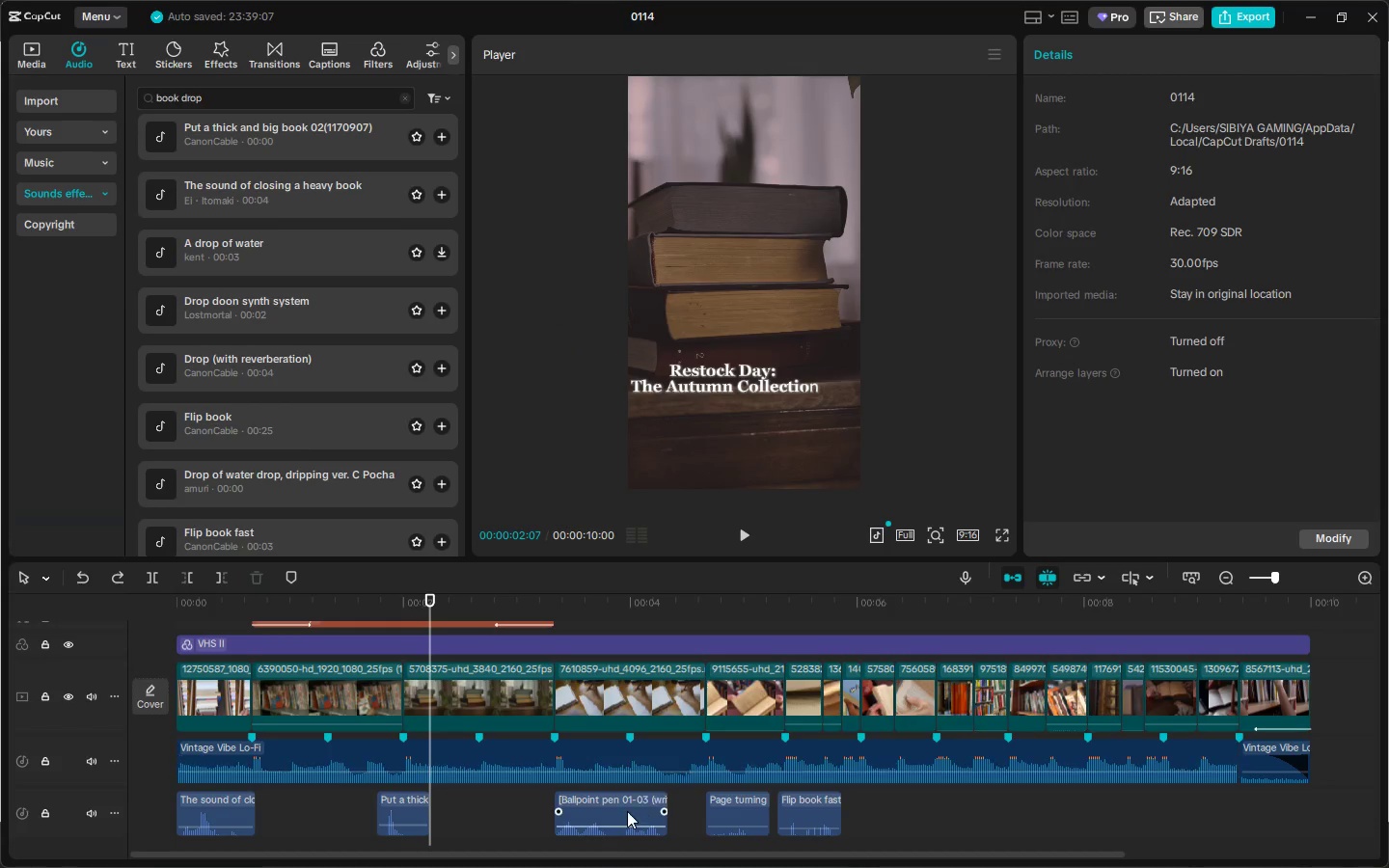 
left_click([623, 812])
 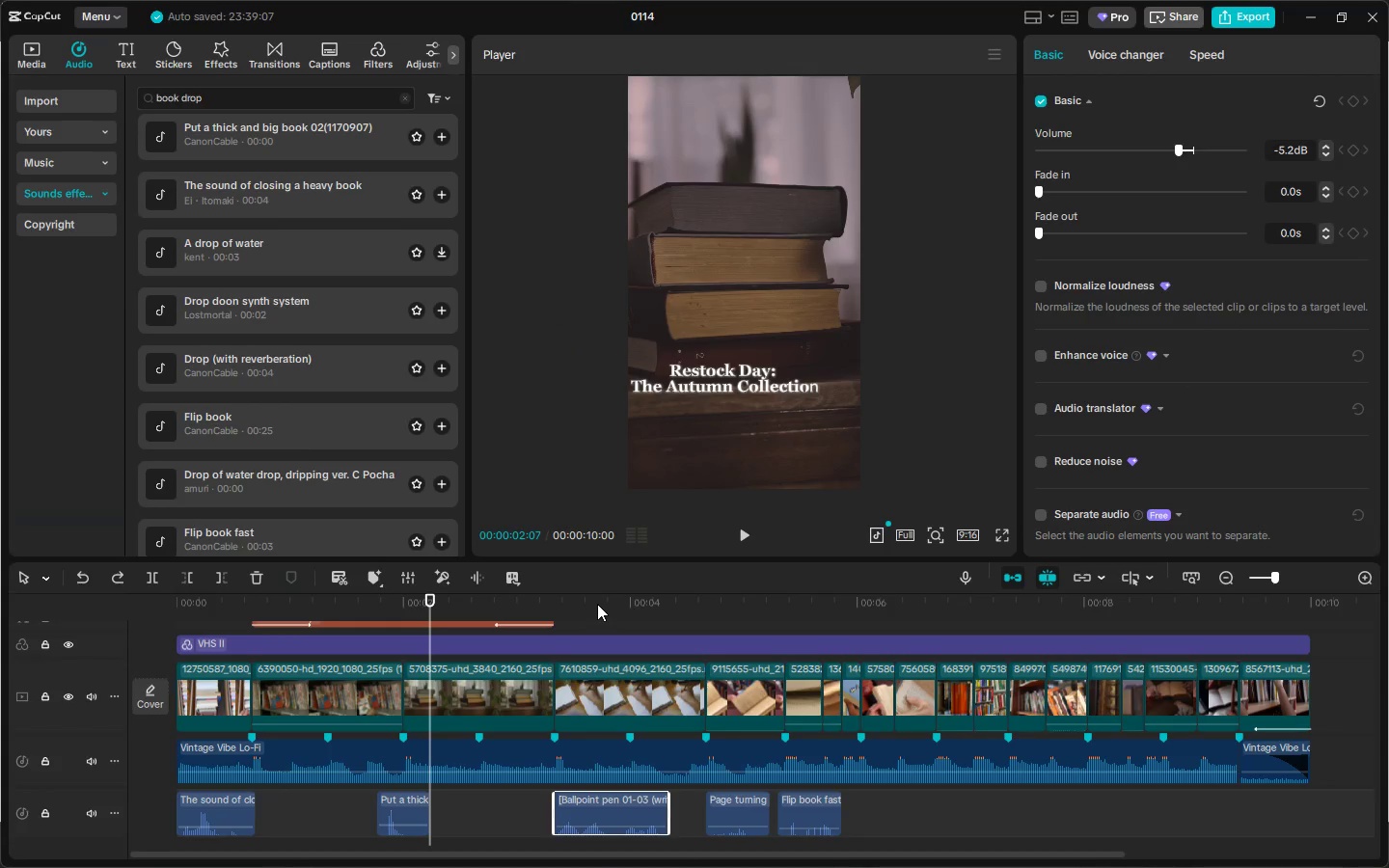 
left_click([596, 602])
 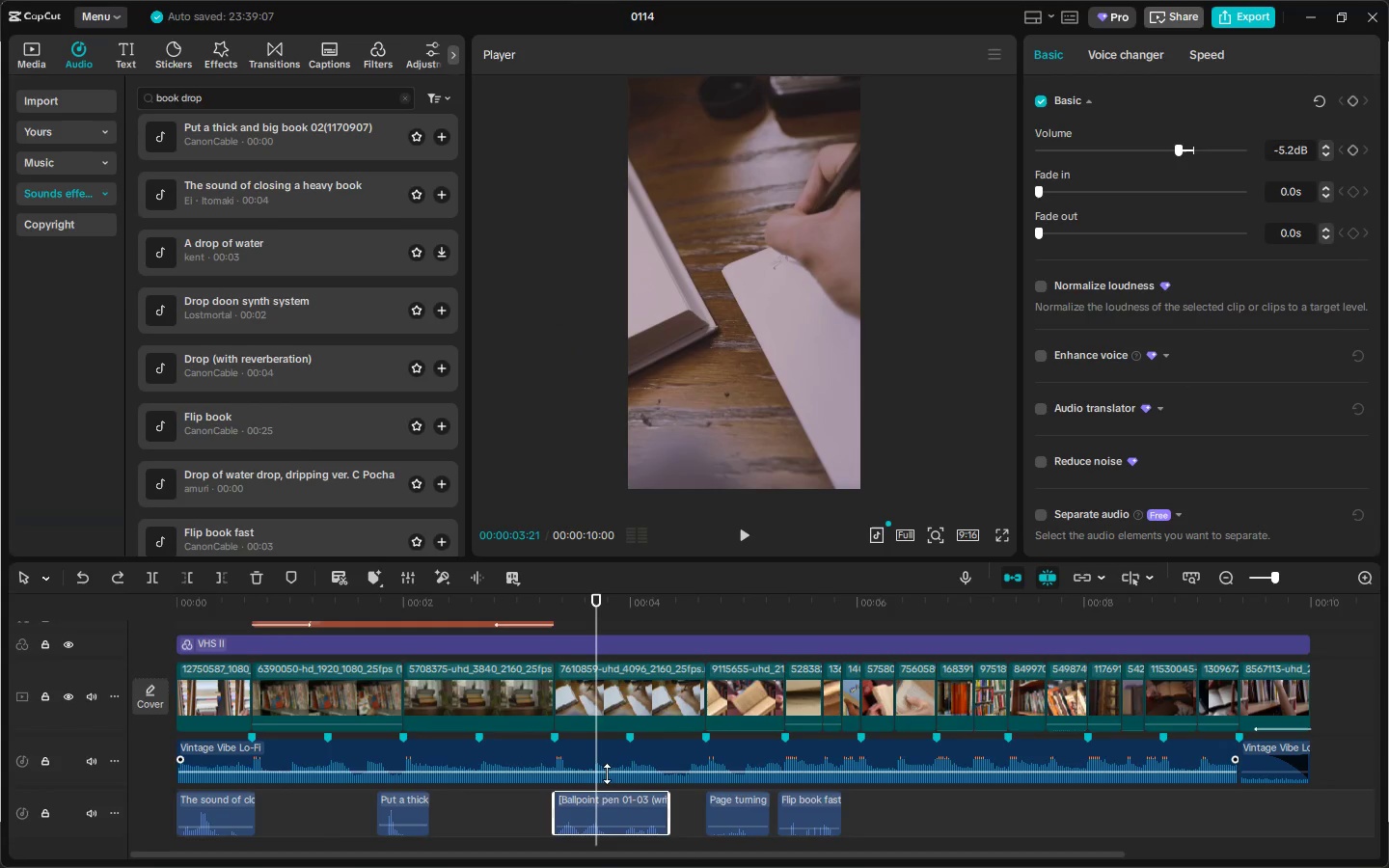 
left_click([601, 808])
 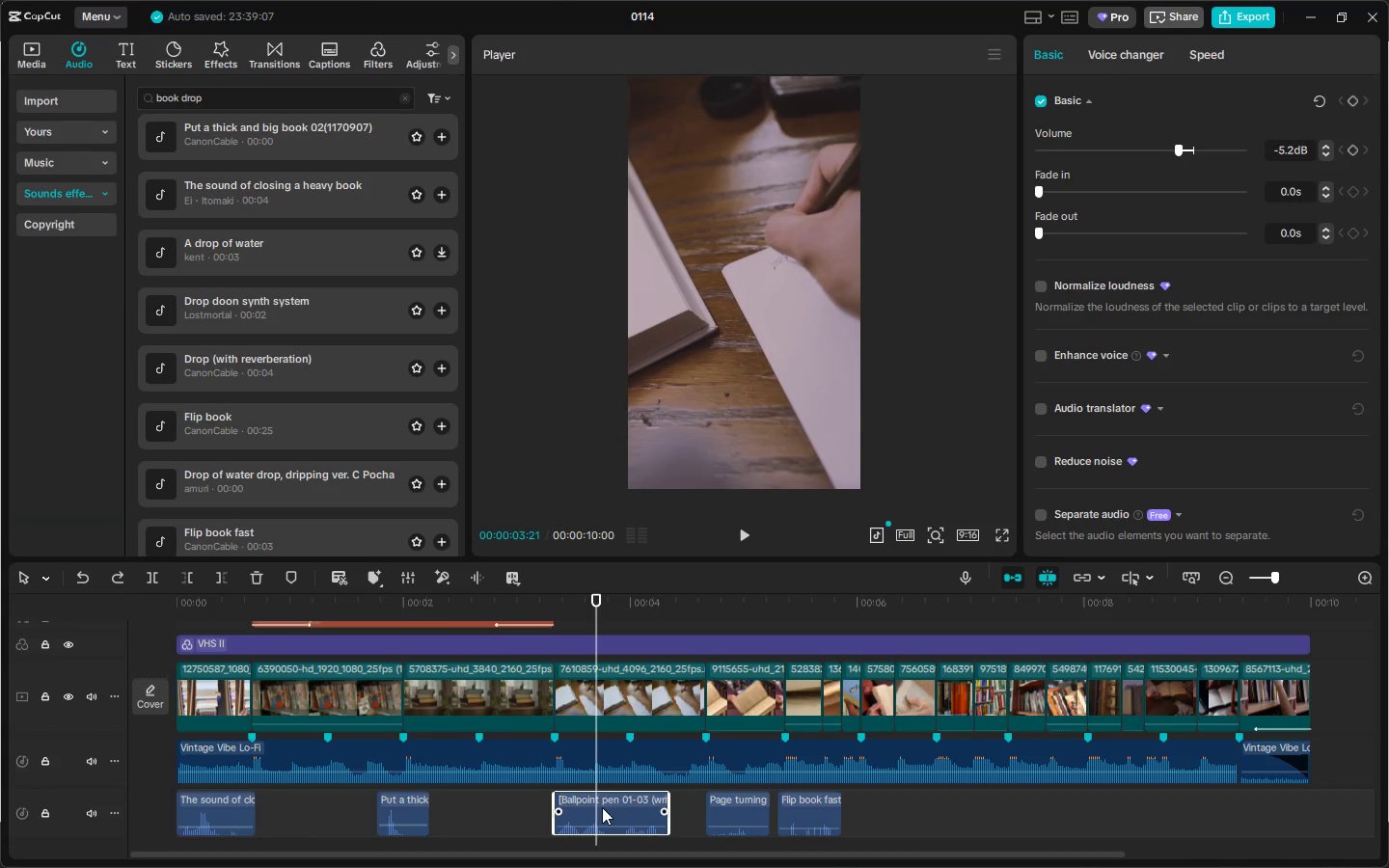 
scroll: coordinate [1346, 411], scroll_direction: none, amount: 0.0
 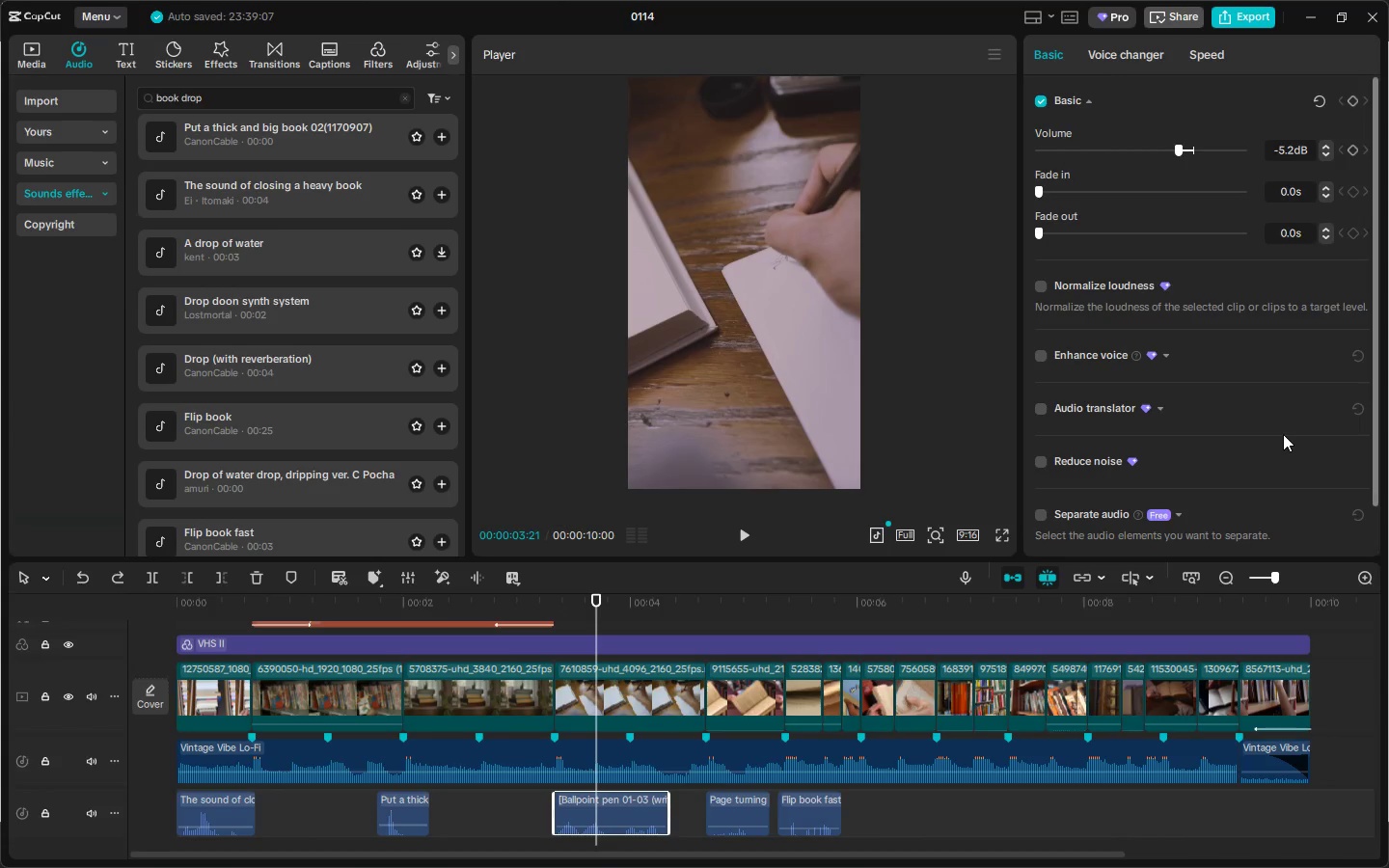 
key(F11)
 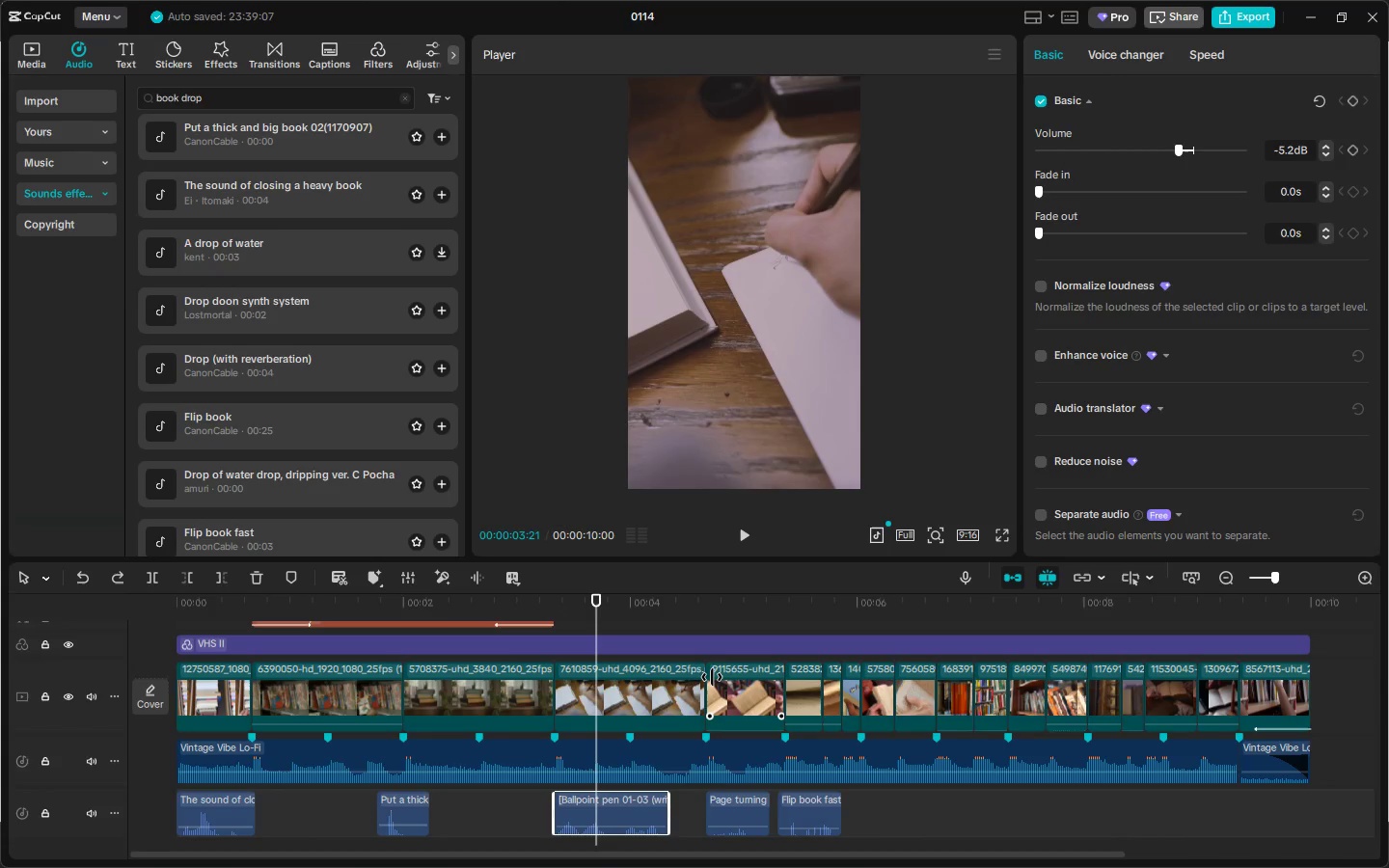 
key(F12)
 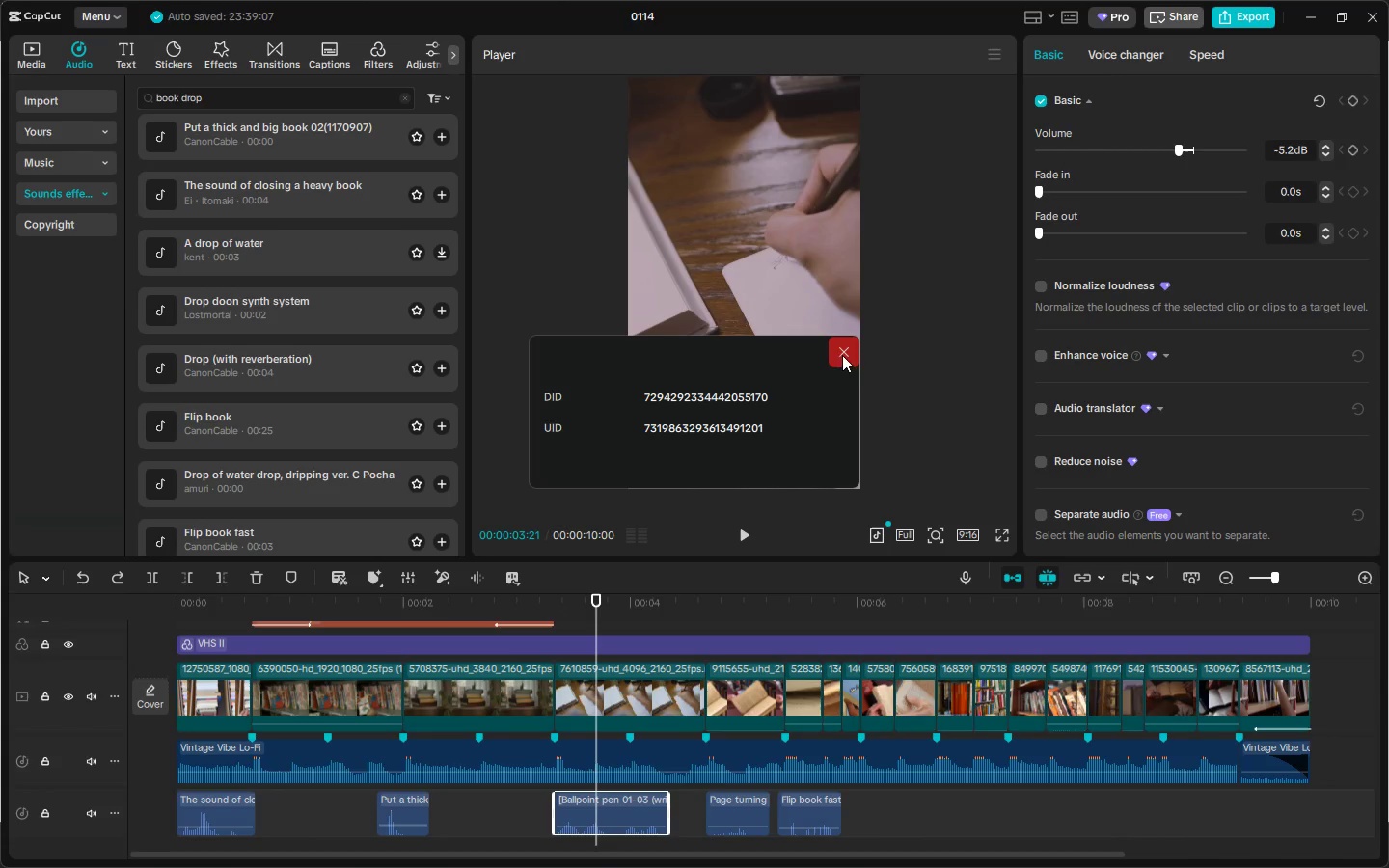 
left_click([844, 351])
 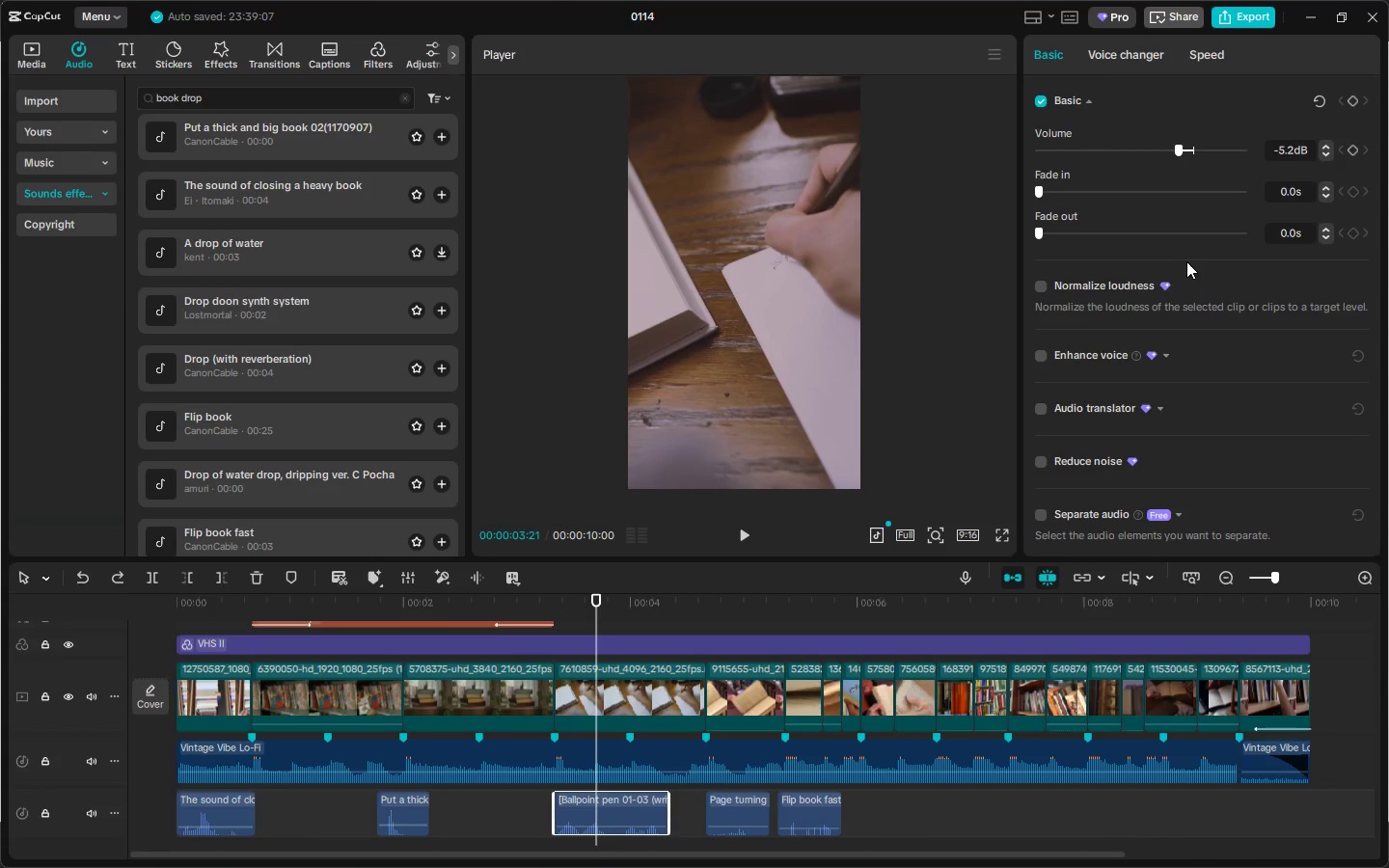 
scroll: coordinate [1175, 285], scroll_direction: up, amount: 1.0
 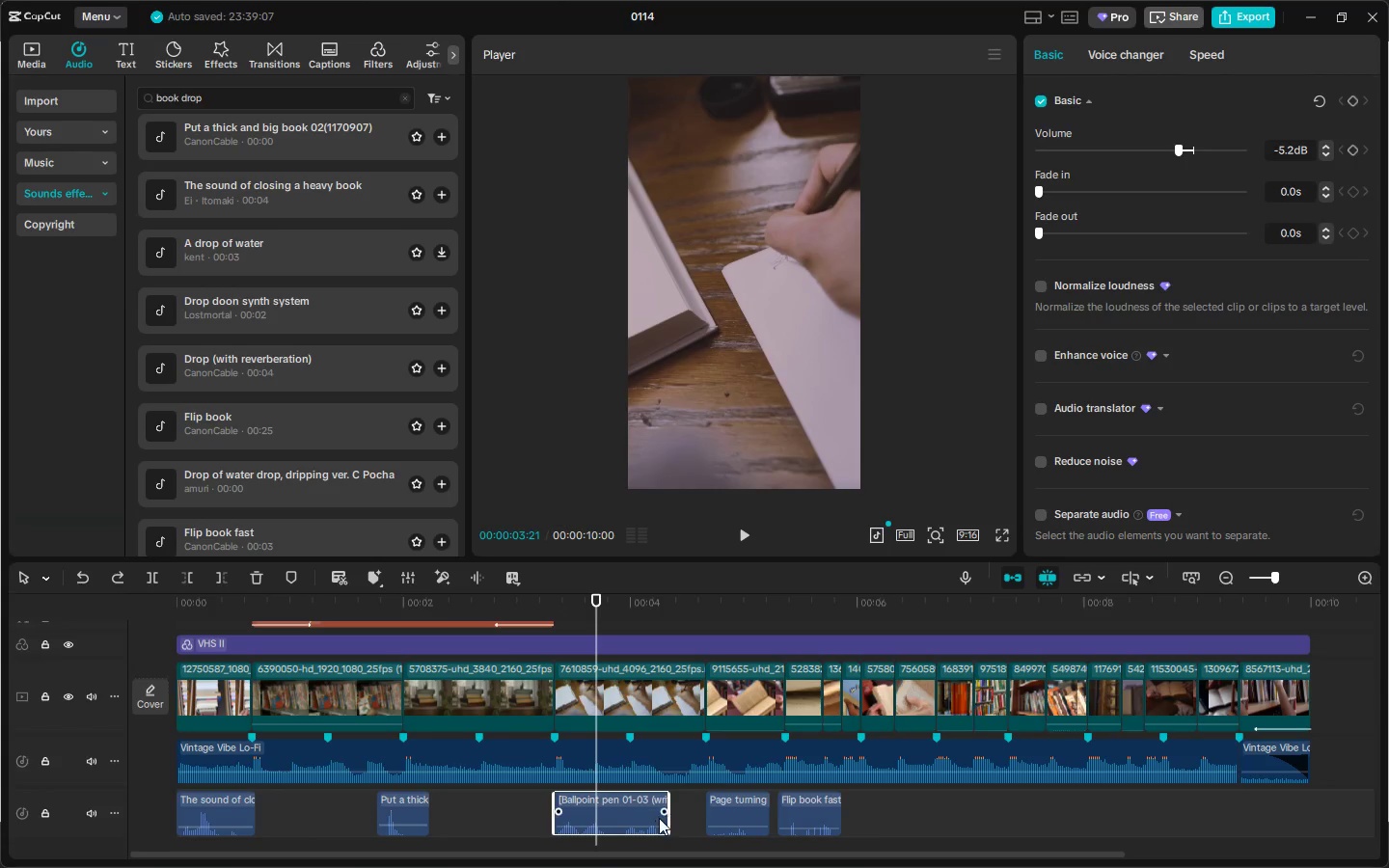 
key(Control+Z)
 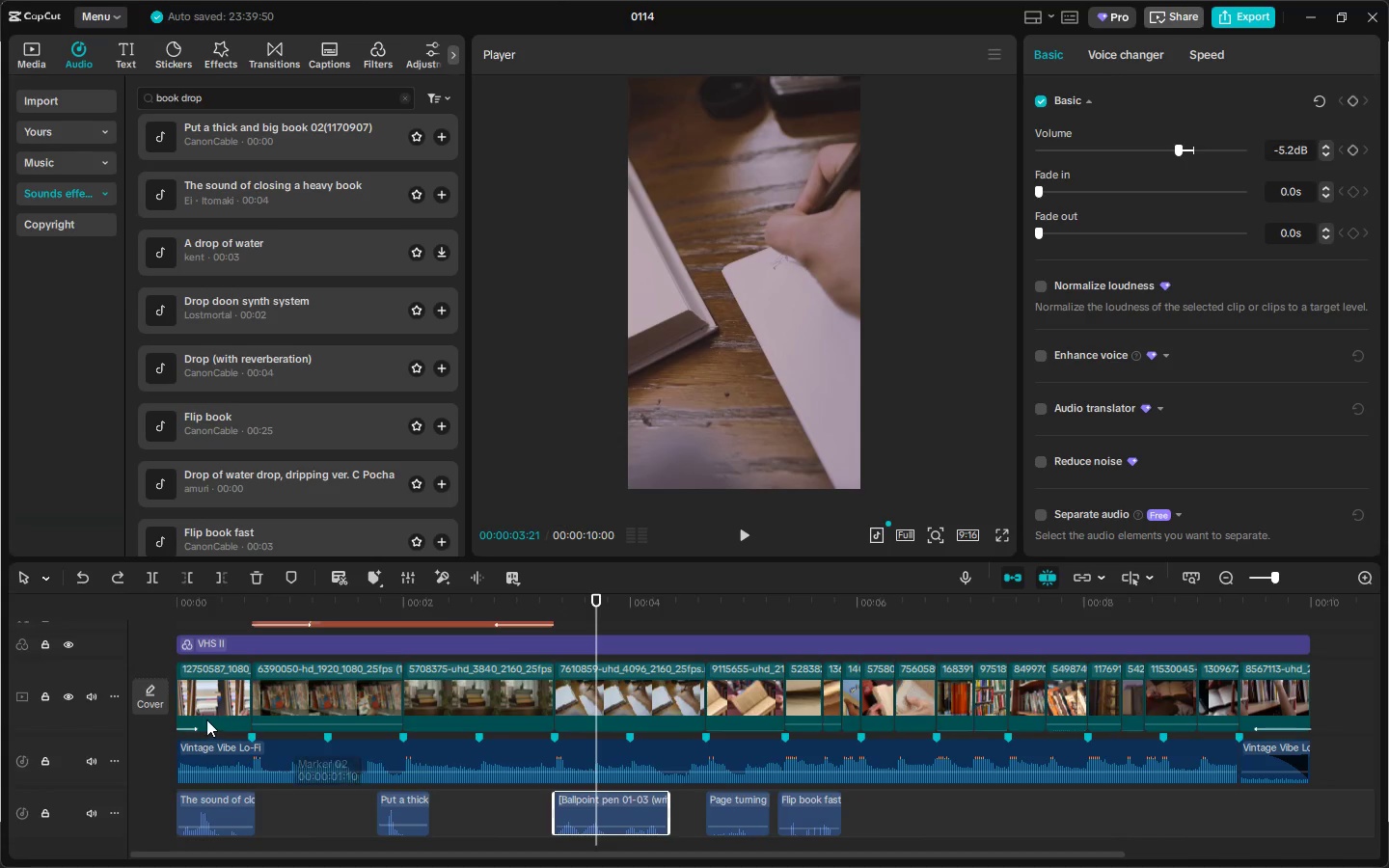 
left_click([207, 707])
 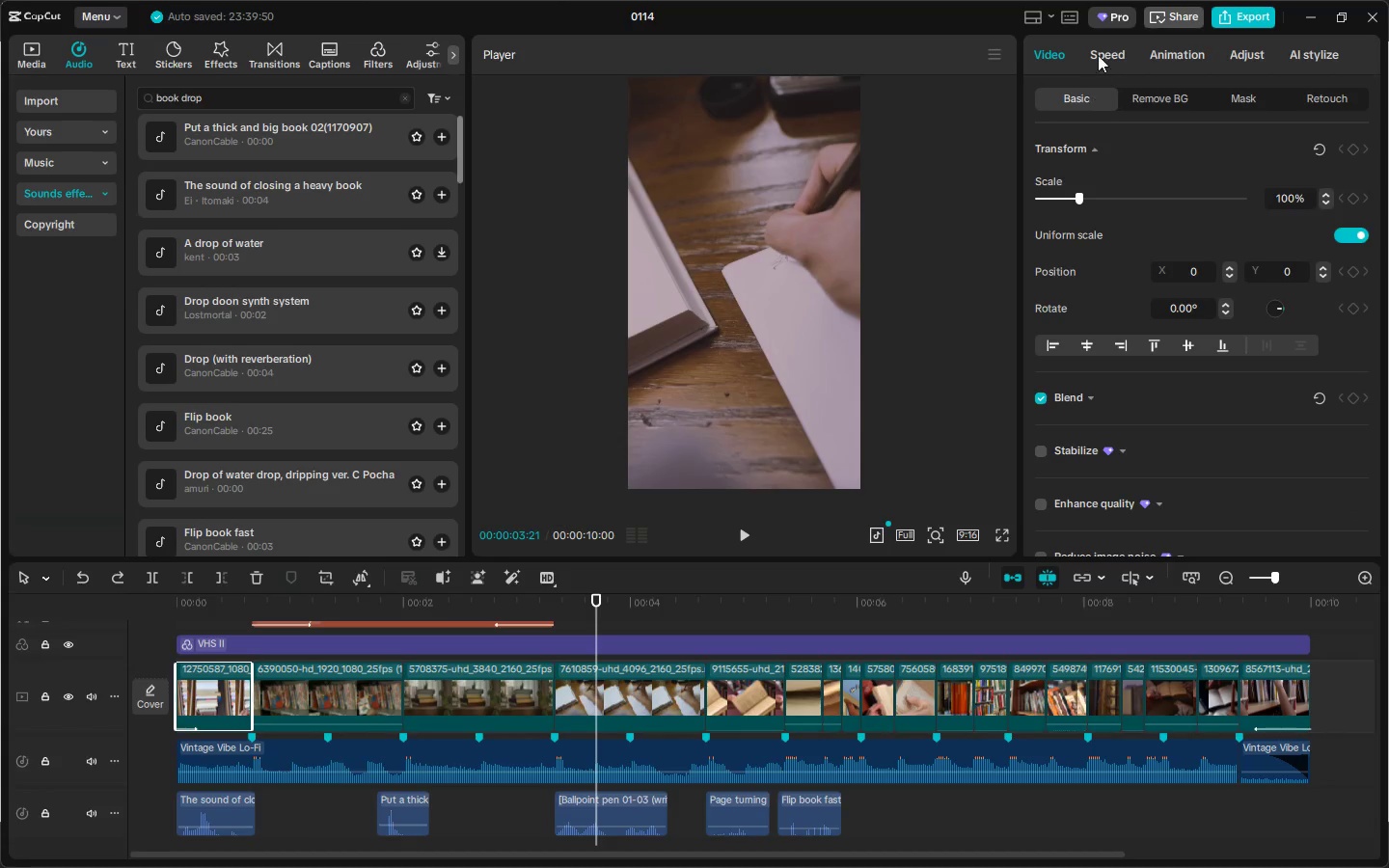 
left_click([1097, 48])
 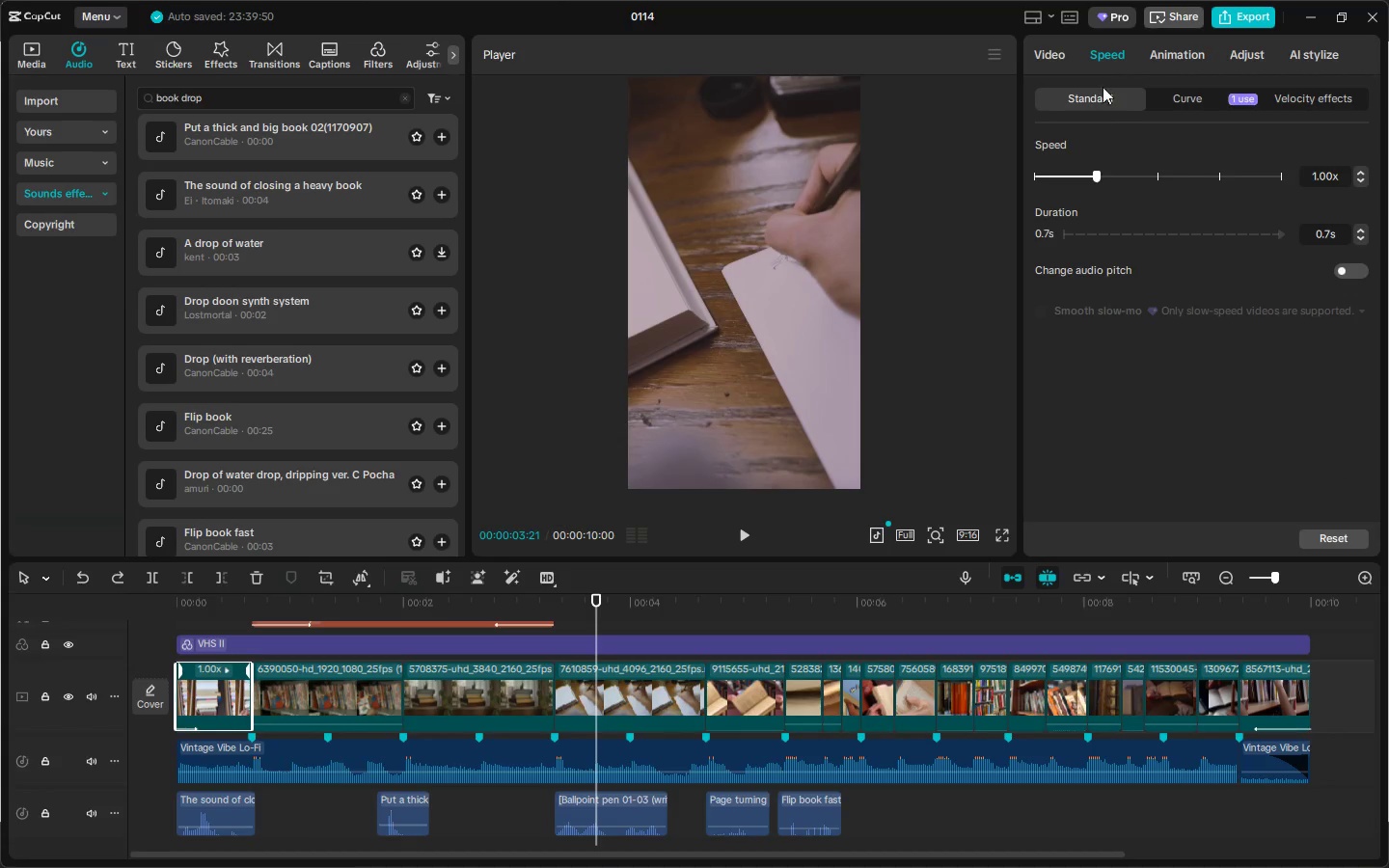 
double_click([1070, 148])
 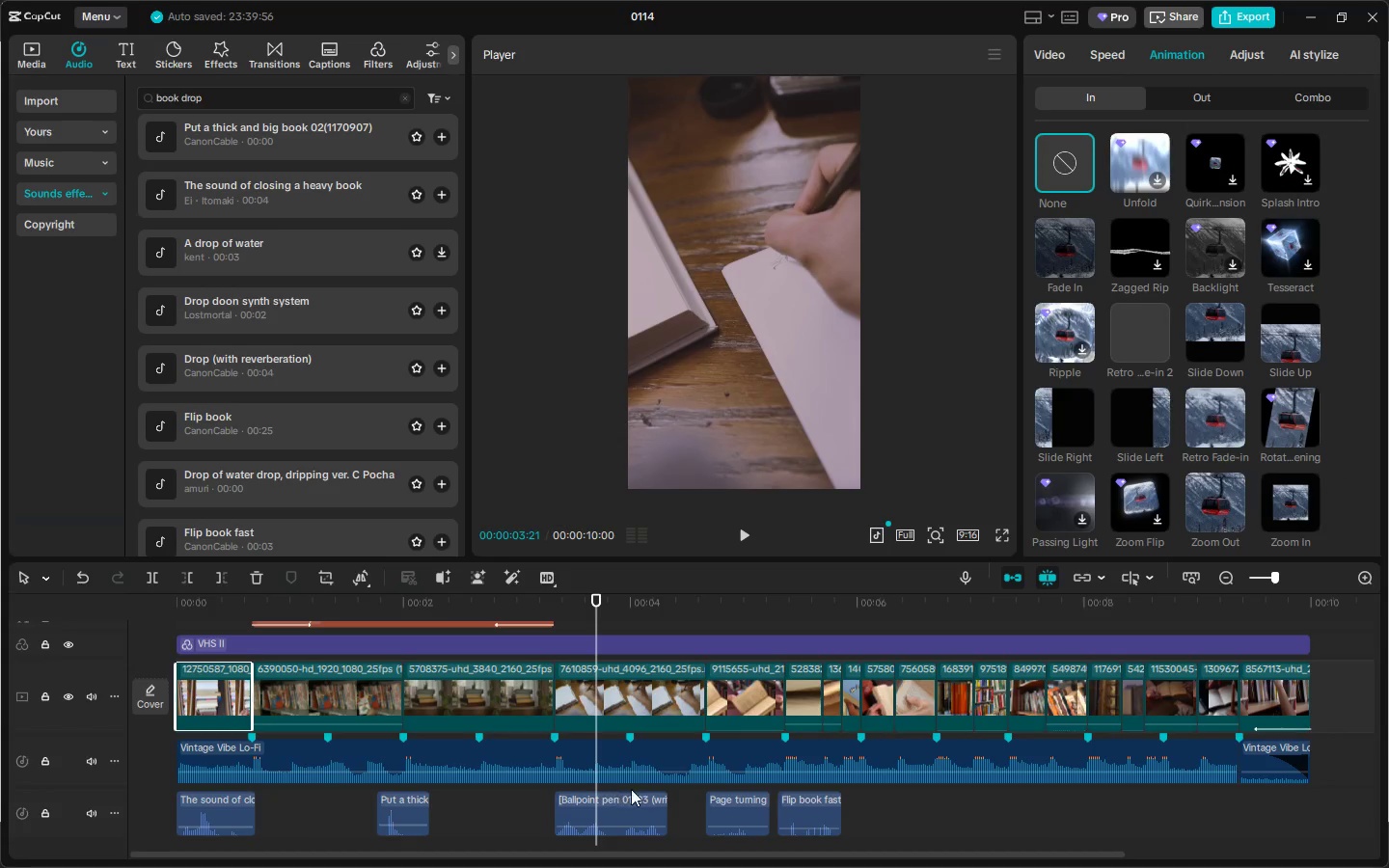 
left_click([647, 805])
 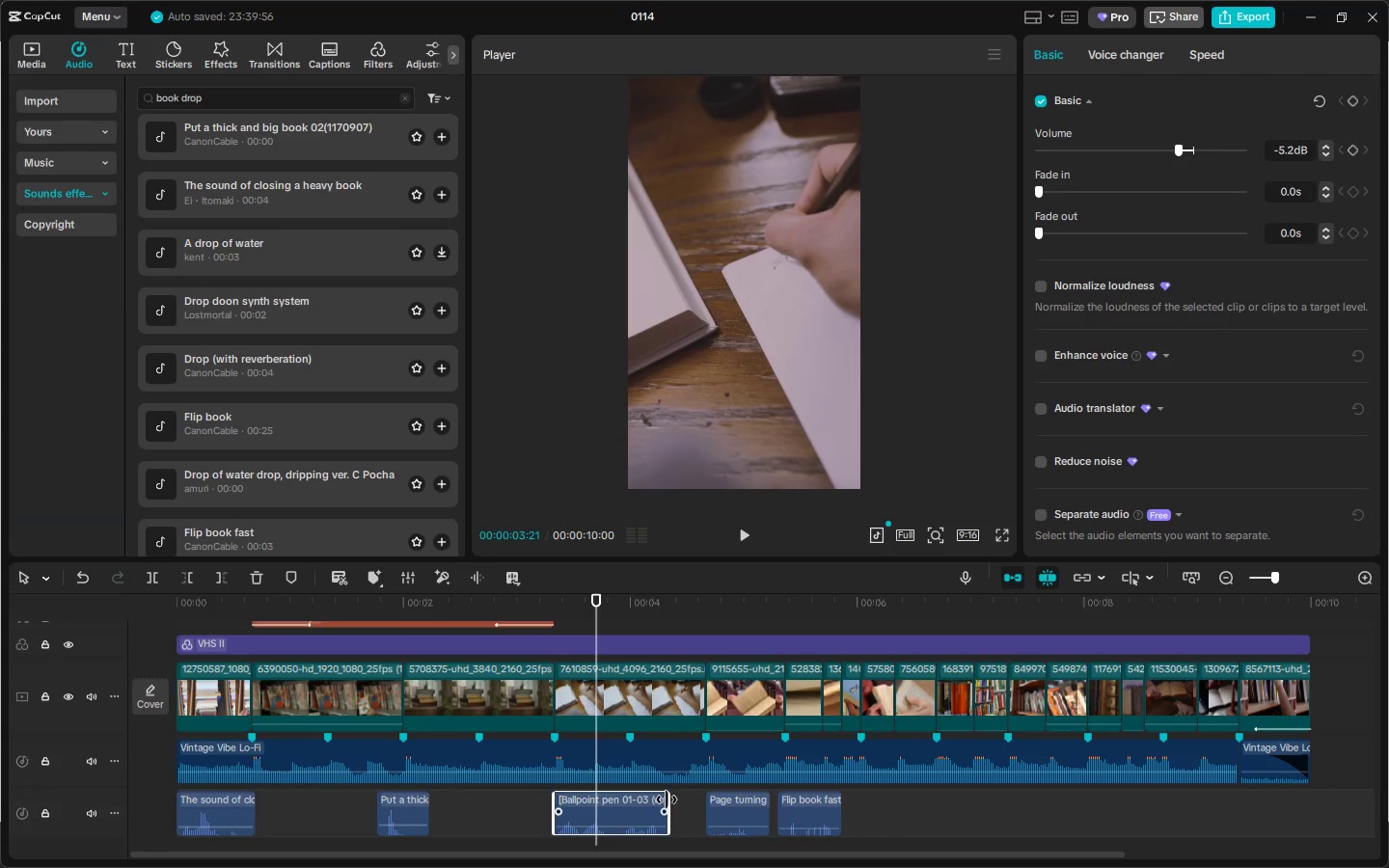 
left_click_drag(start_coordinate=[667, 800], to_coordinate=[722, 795])
 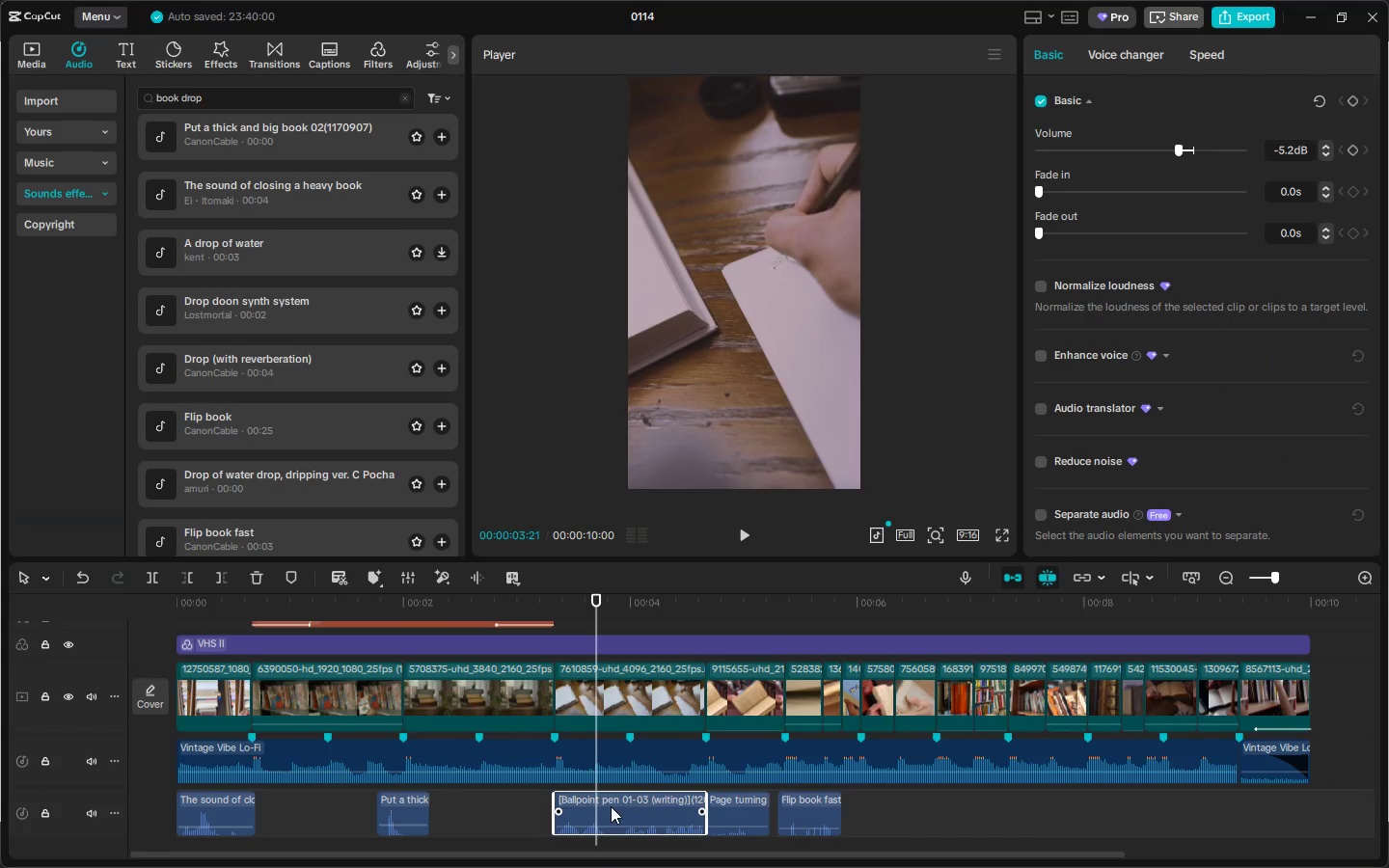 
left_click_drag(start_coordinate=[610, 806], to_coordinate=[538, 813])
 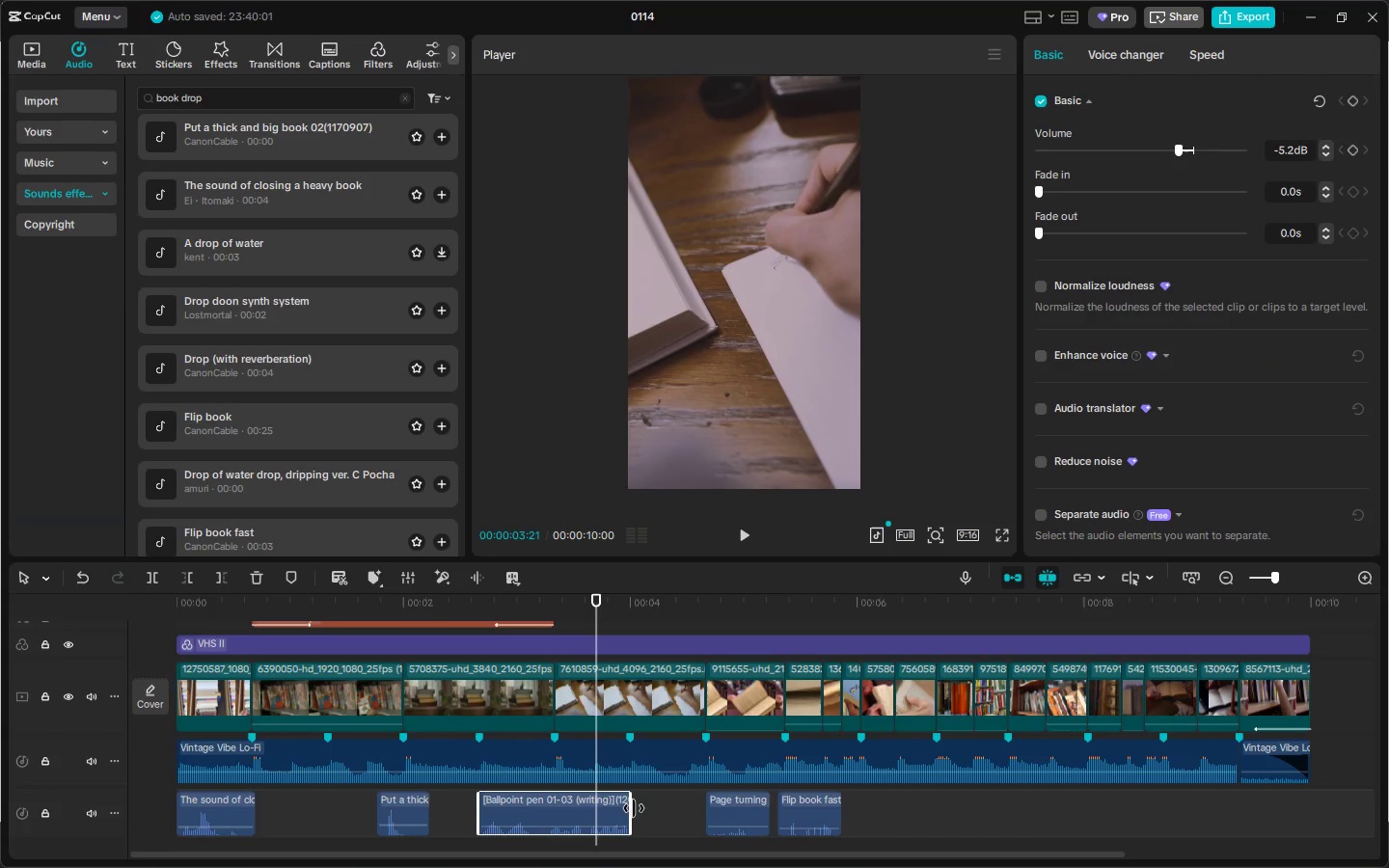 
left_click_drag(start_coordinate=[634, 808], to_coordinate=[694, 810])
 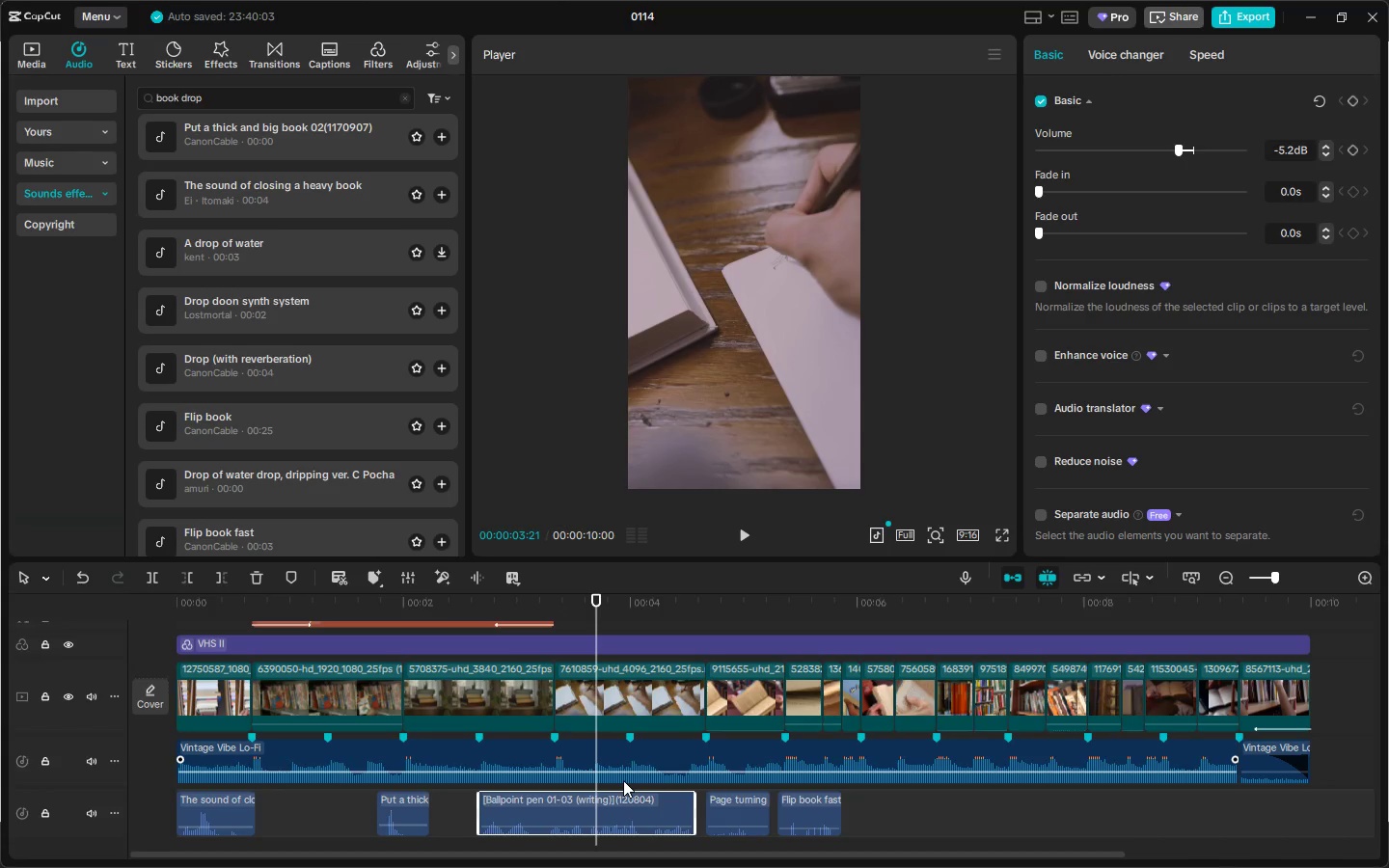 
key(Alt+AltLeft)
 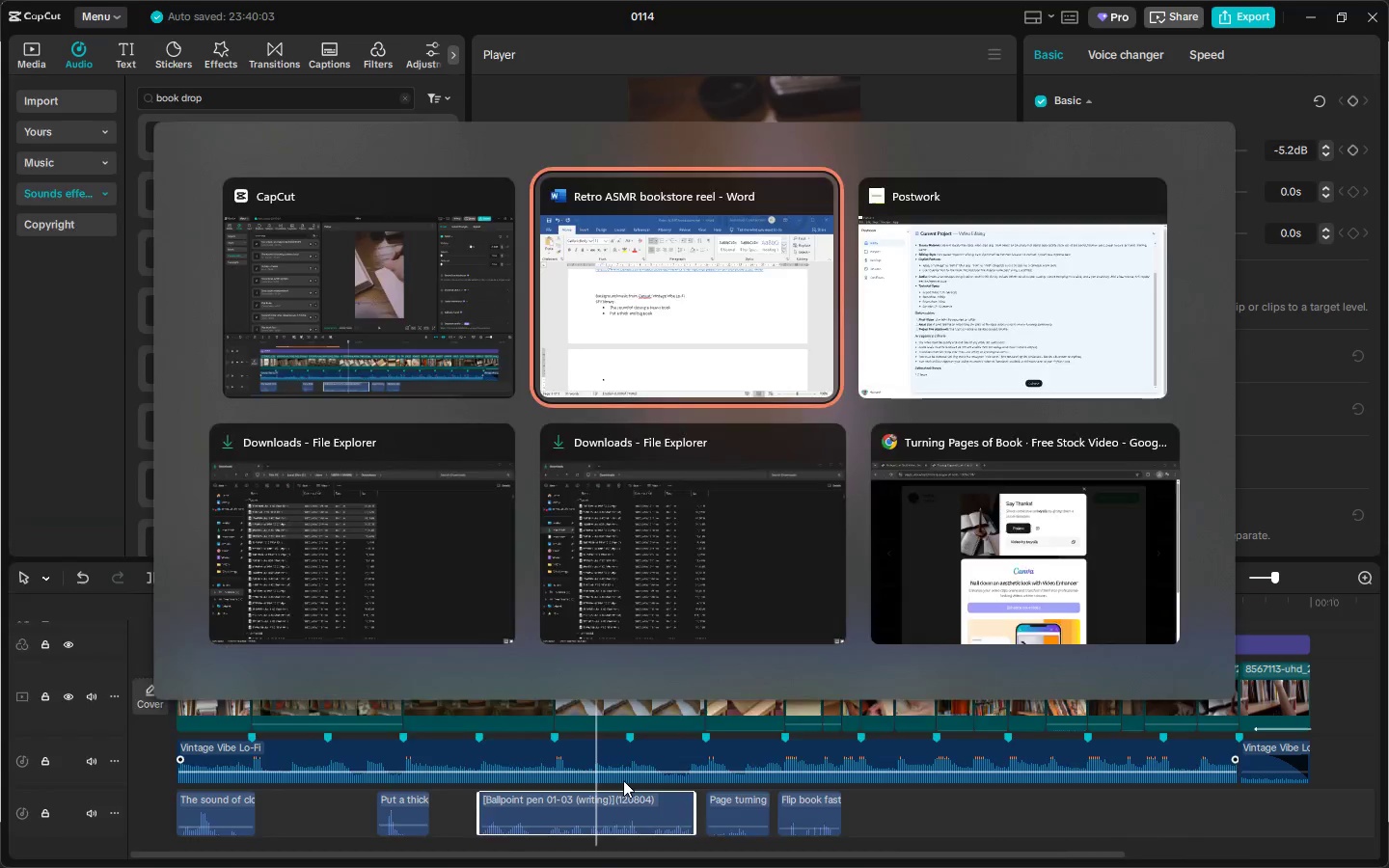 
key(Alt+Tab)
 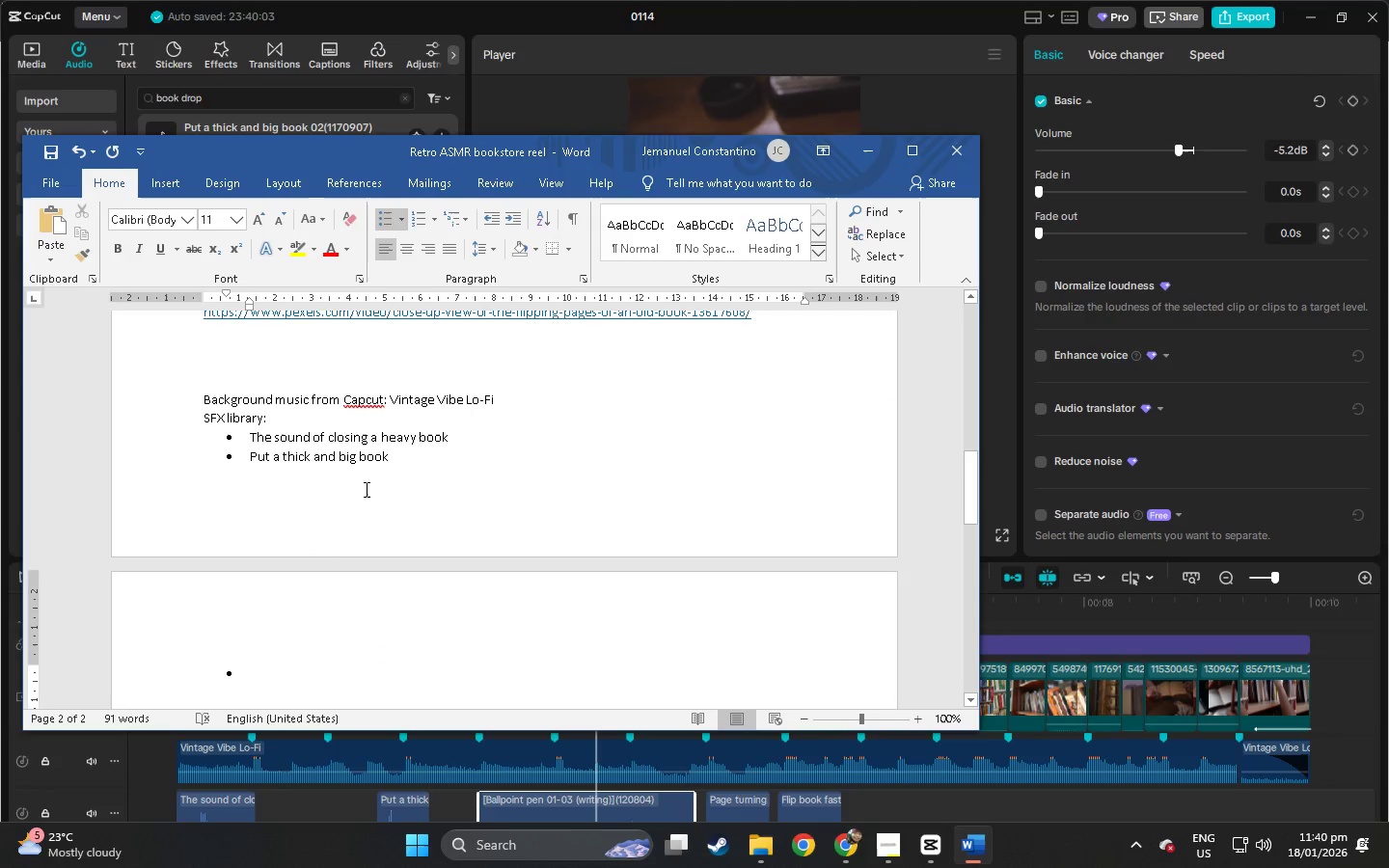 
left_click([251, 443])
 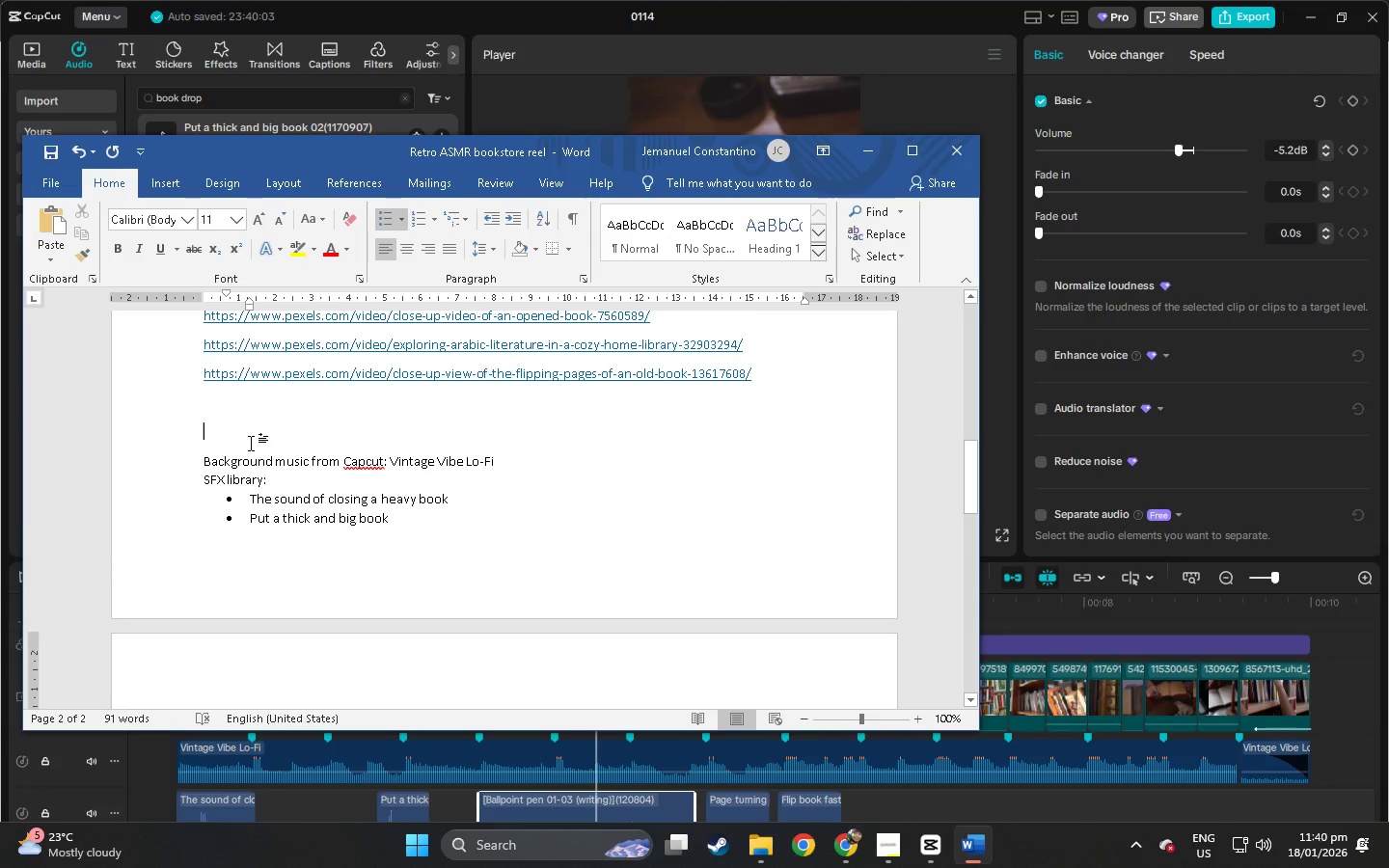 
scroll: coordinate [365, 489], scroll_direction: up, amount: 4.0
 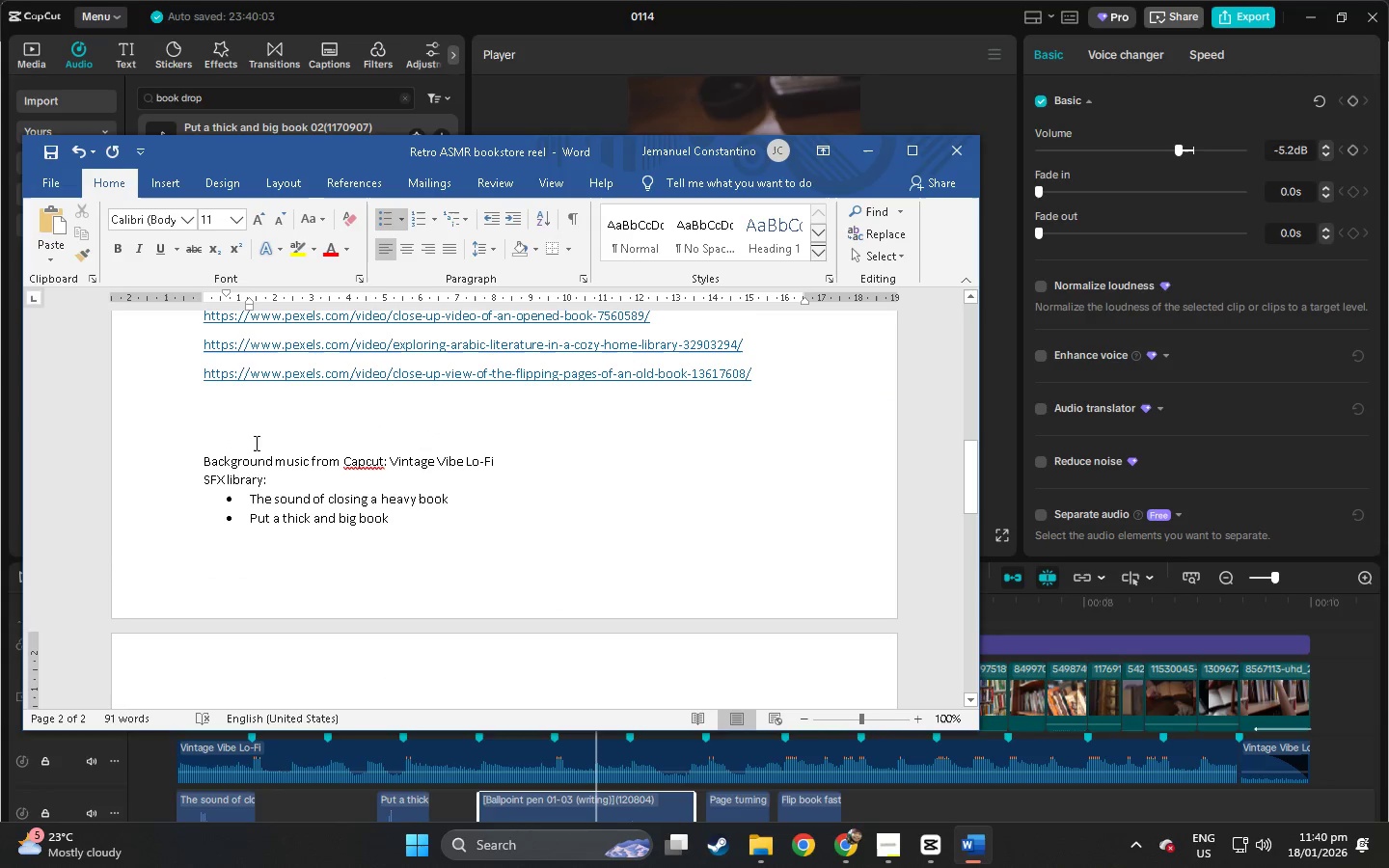 
key(Backspace)
 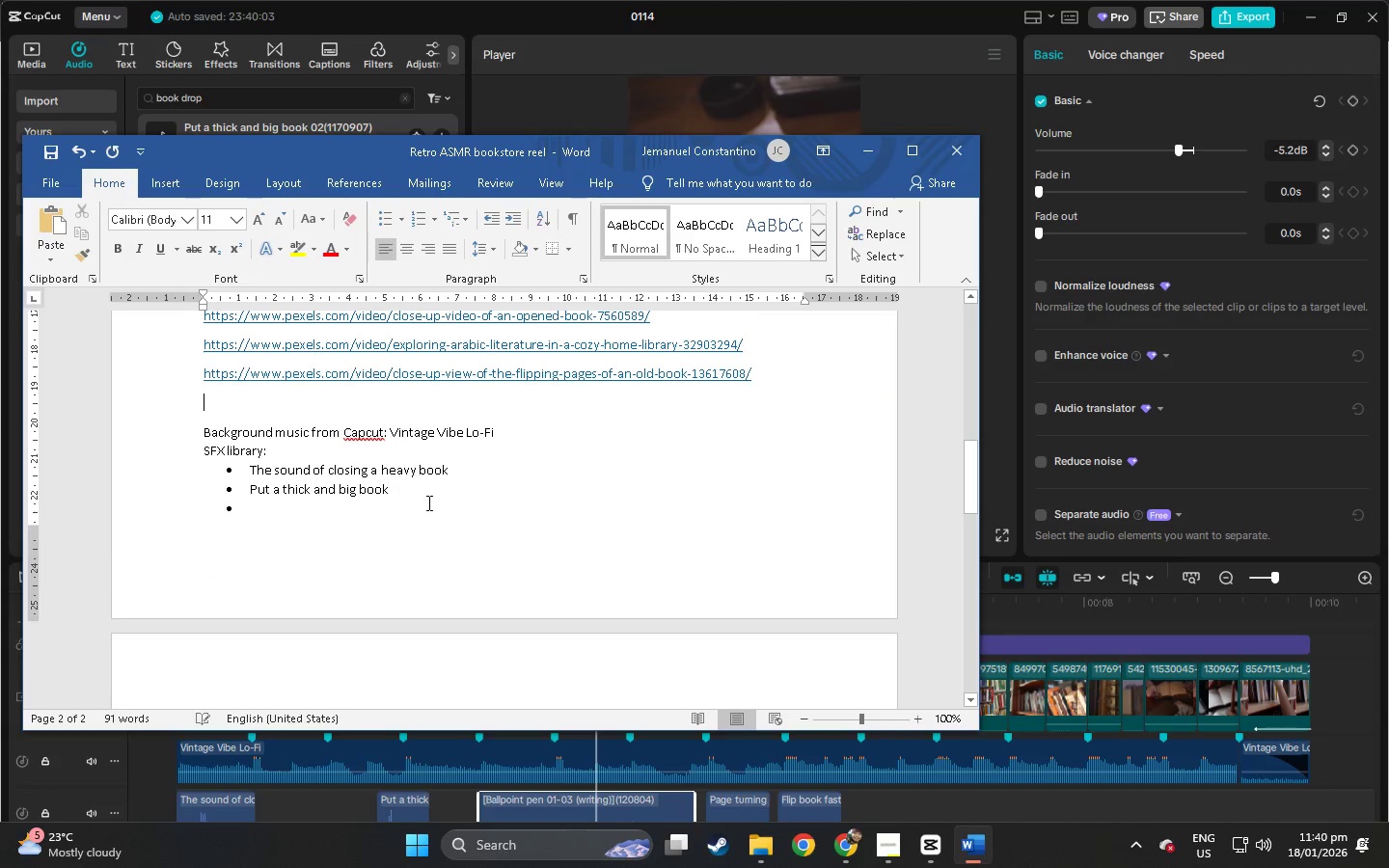 
left_click([411, 523])
 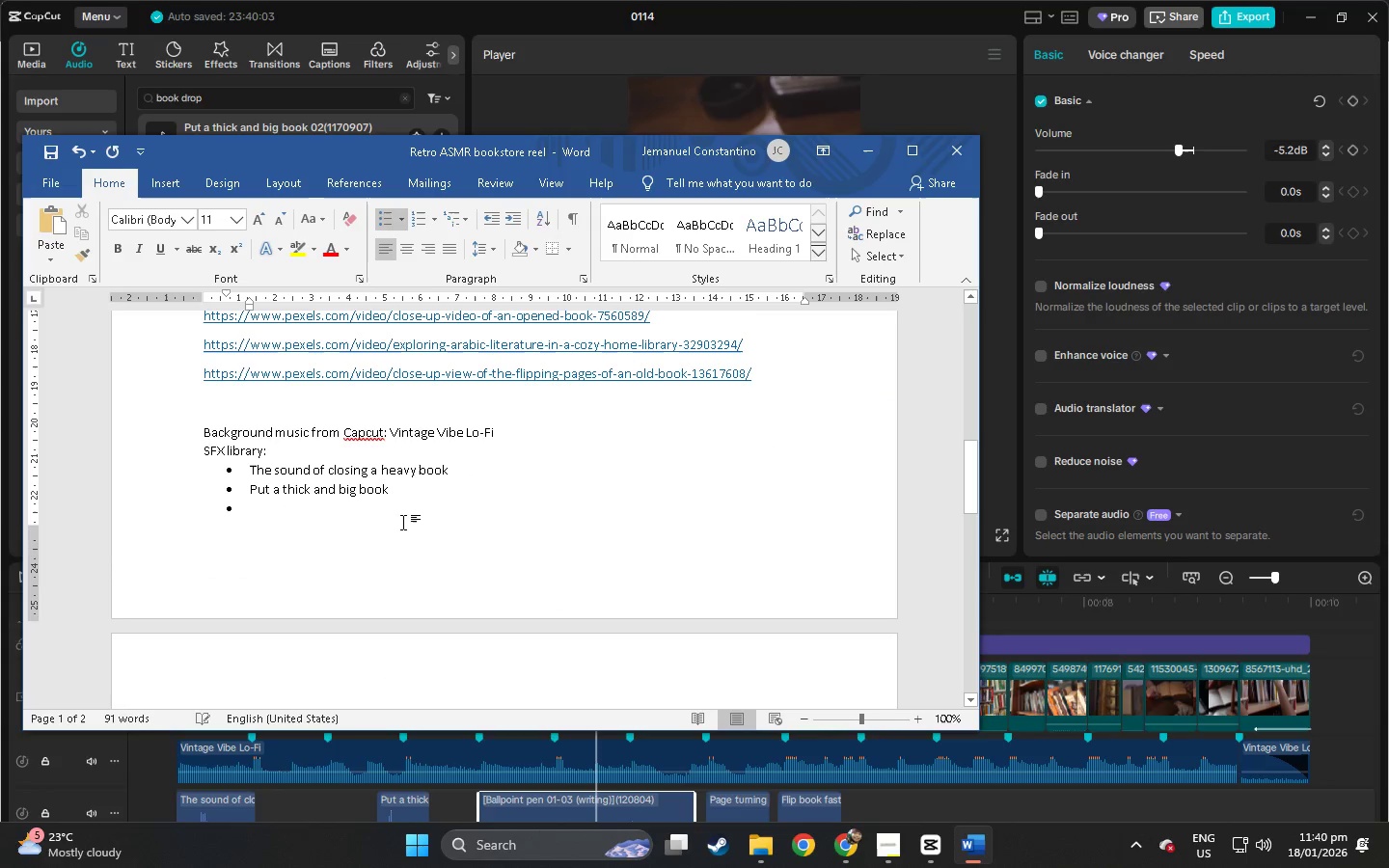 
type(Ballpemn)
key(Backspace)
key(Backspace)
key(Backspace)
key(Backspace)
type(o)
key(Backspace)
type(pint)
key(Backspace)
key(Backspace)
key(Backspace)
type(oint penm)
key(Backspace)
type( 01-03(wrin)
key(Backspace)
type(ting)
 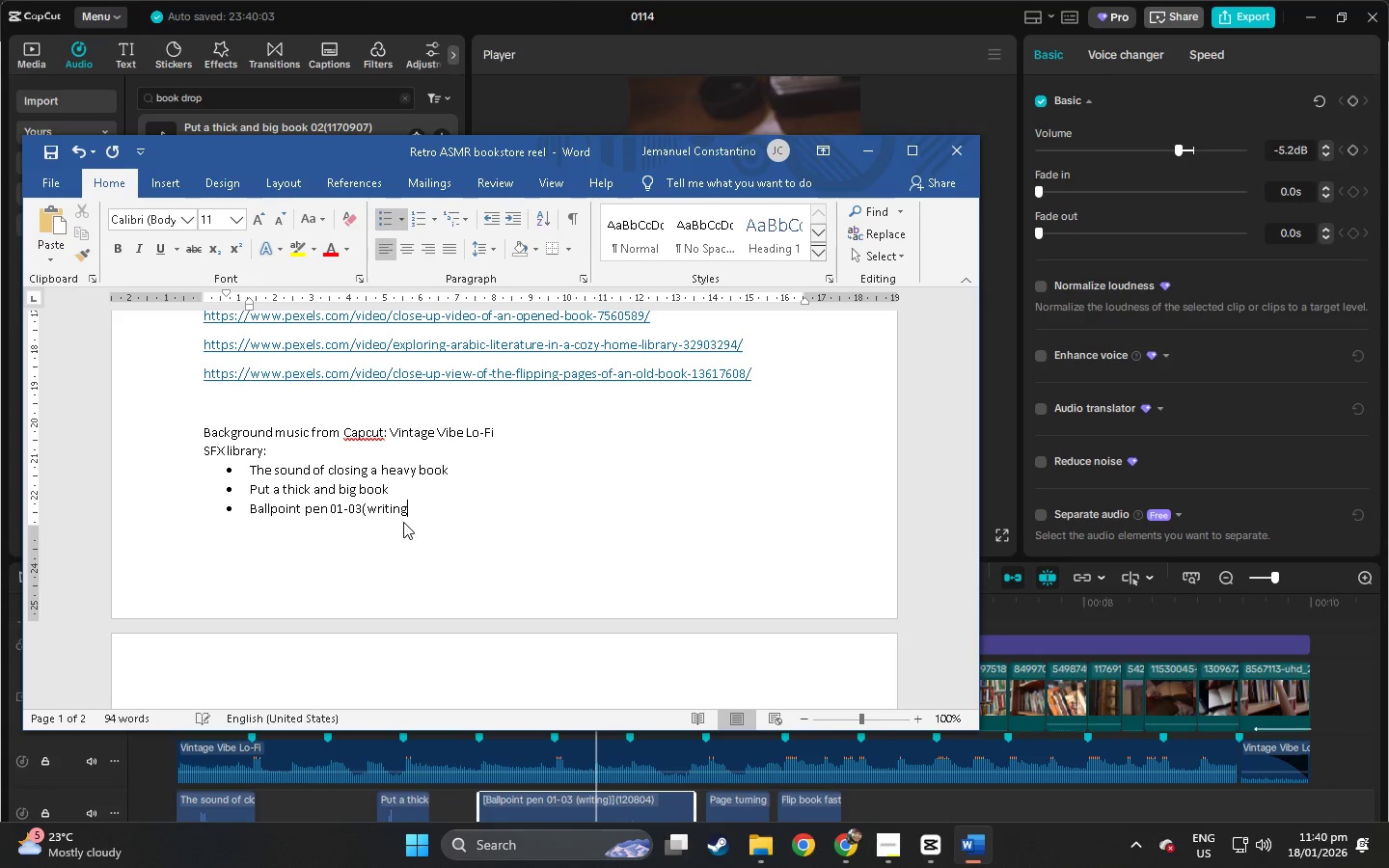 
hold_key(key=ShiftLeft, duration=0.34)
 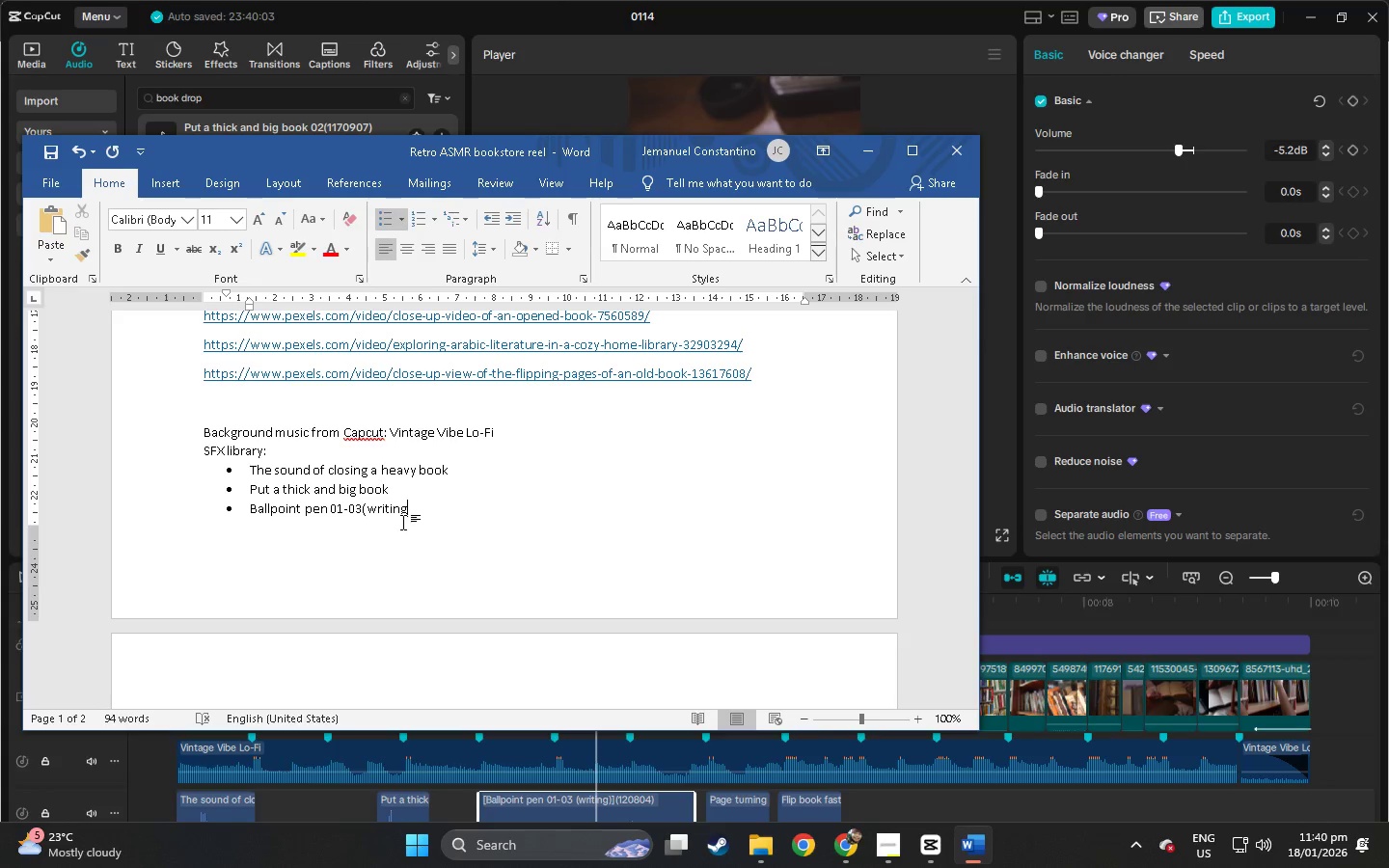 
hold_key(key=ShiftLeft, duration=0.55)
 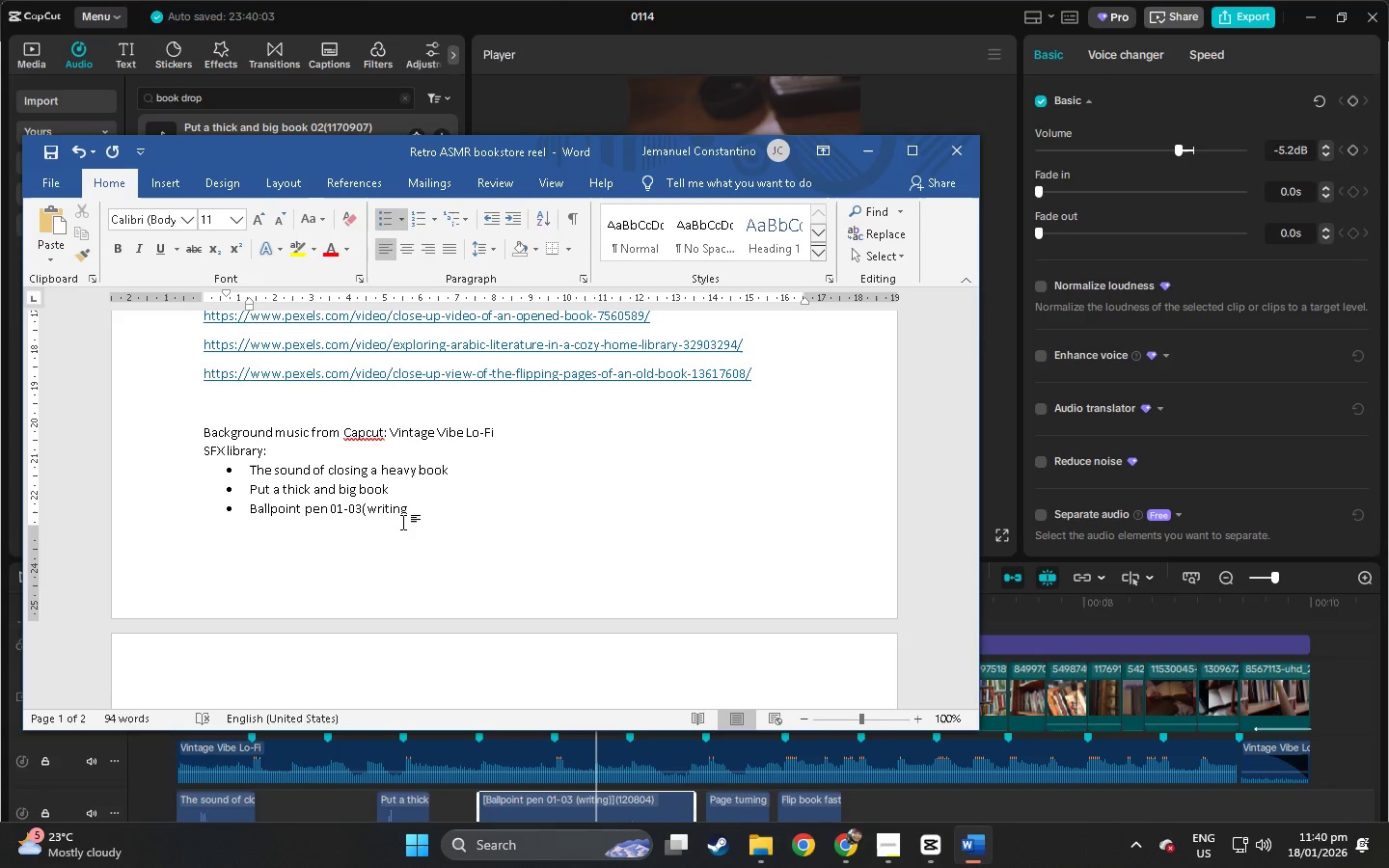 
key(Shift+ShiftLeft)
 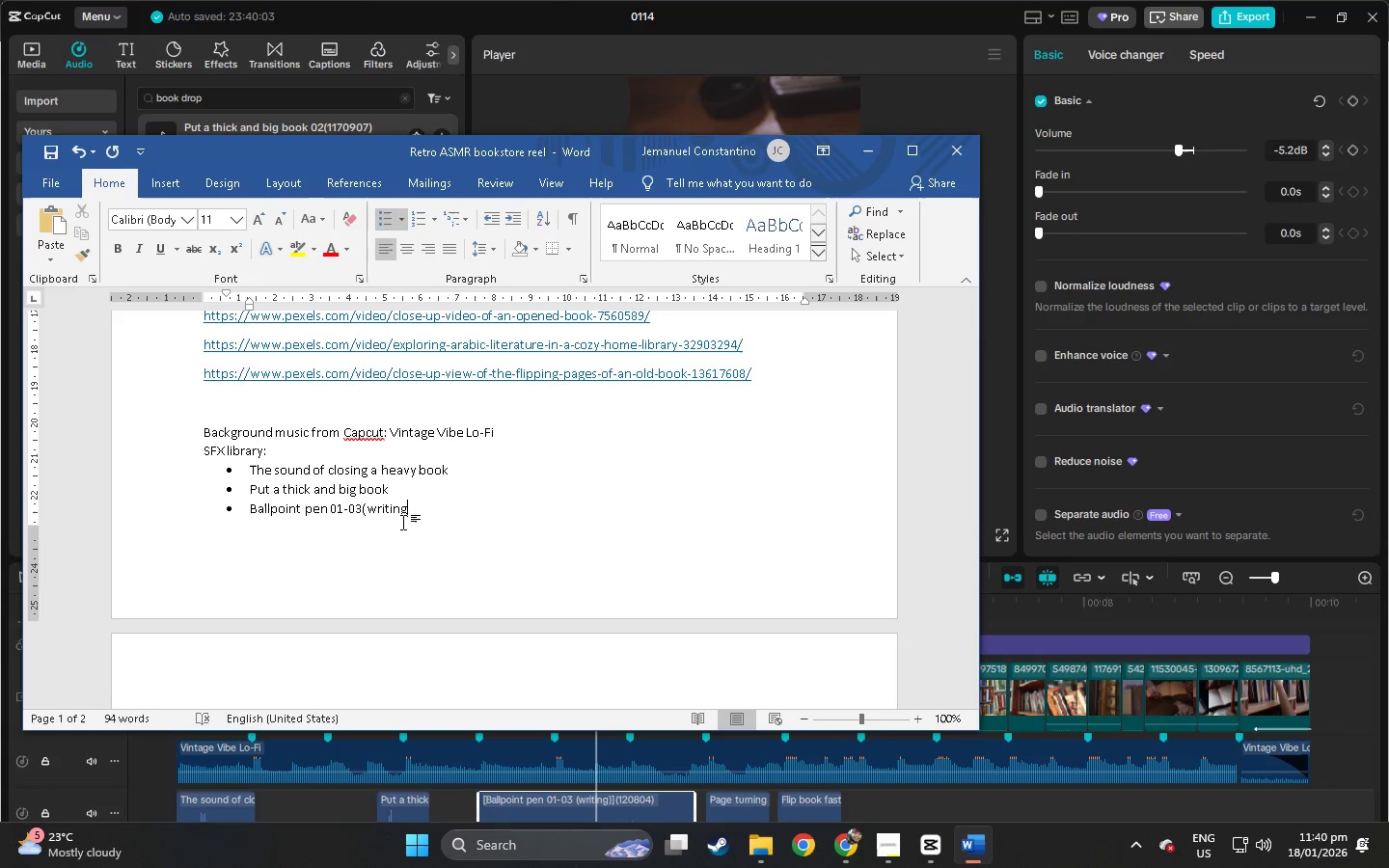 
key(Shift+0)
 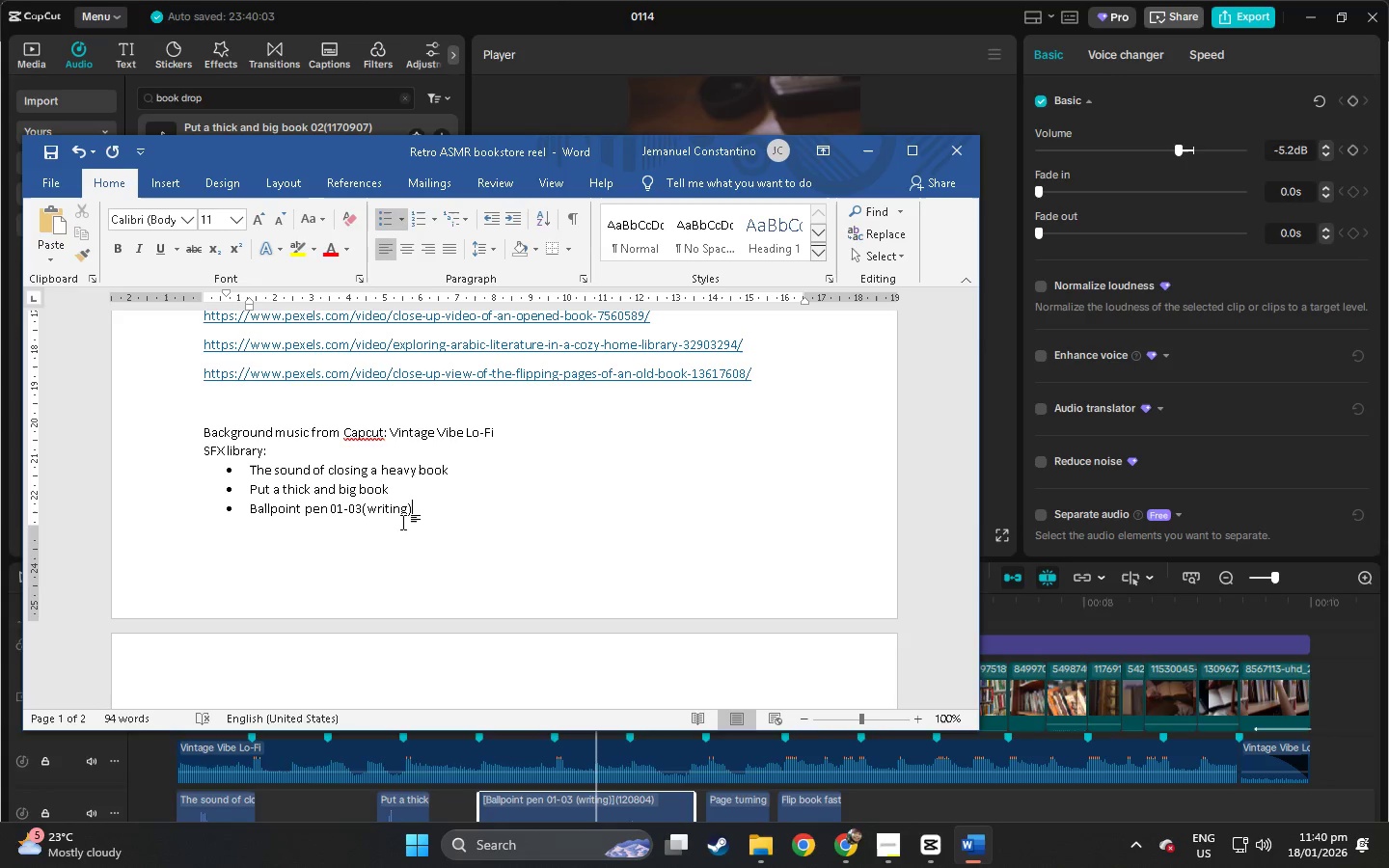 
type(](120804)()
key(Backspace)
 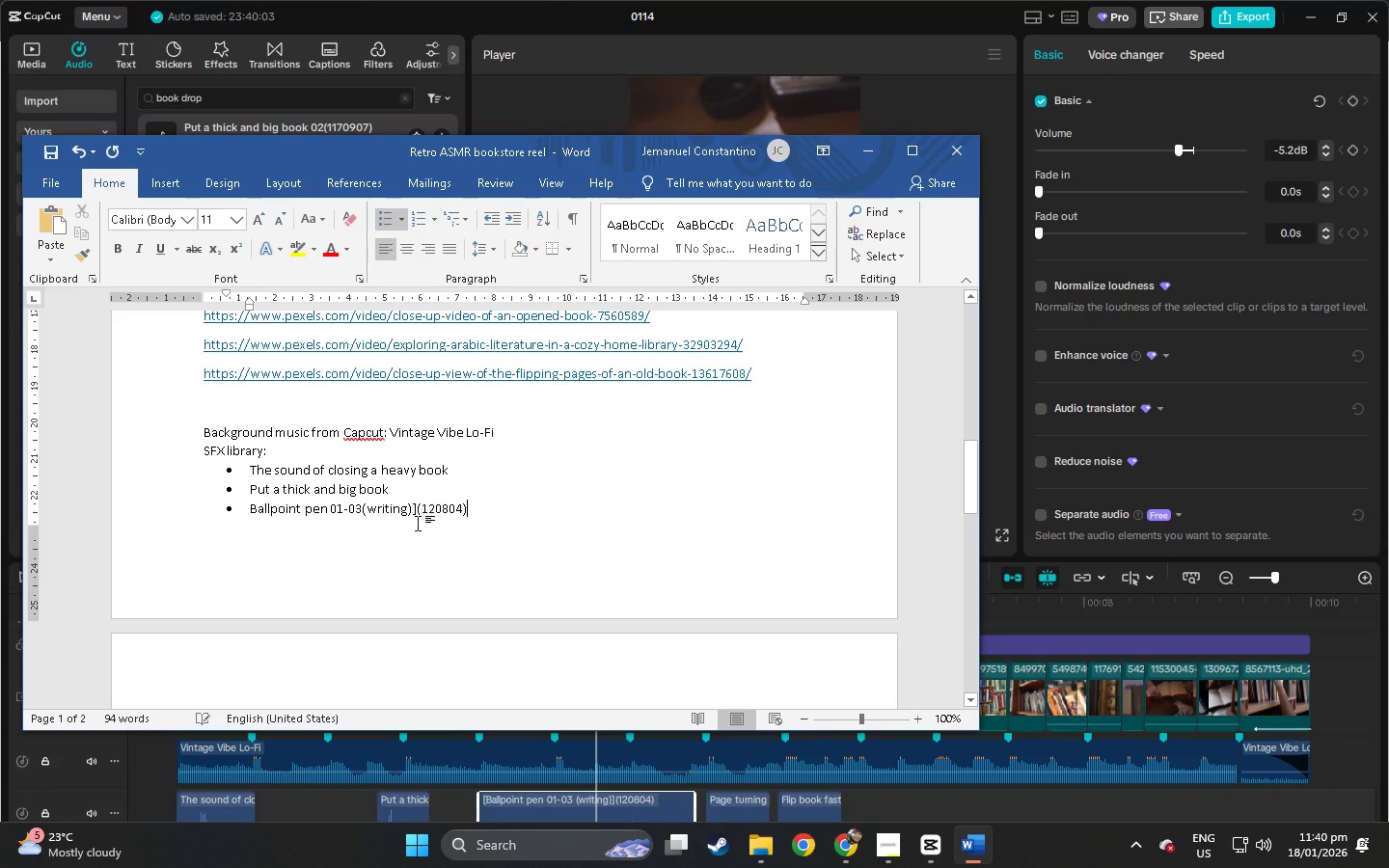 
 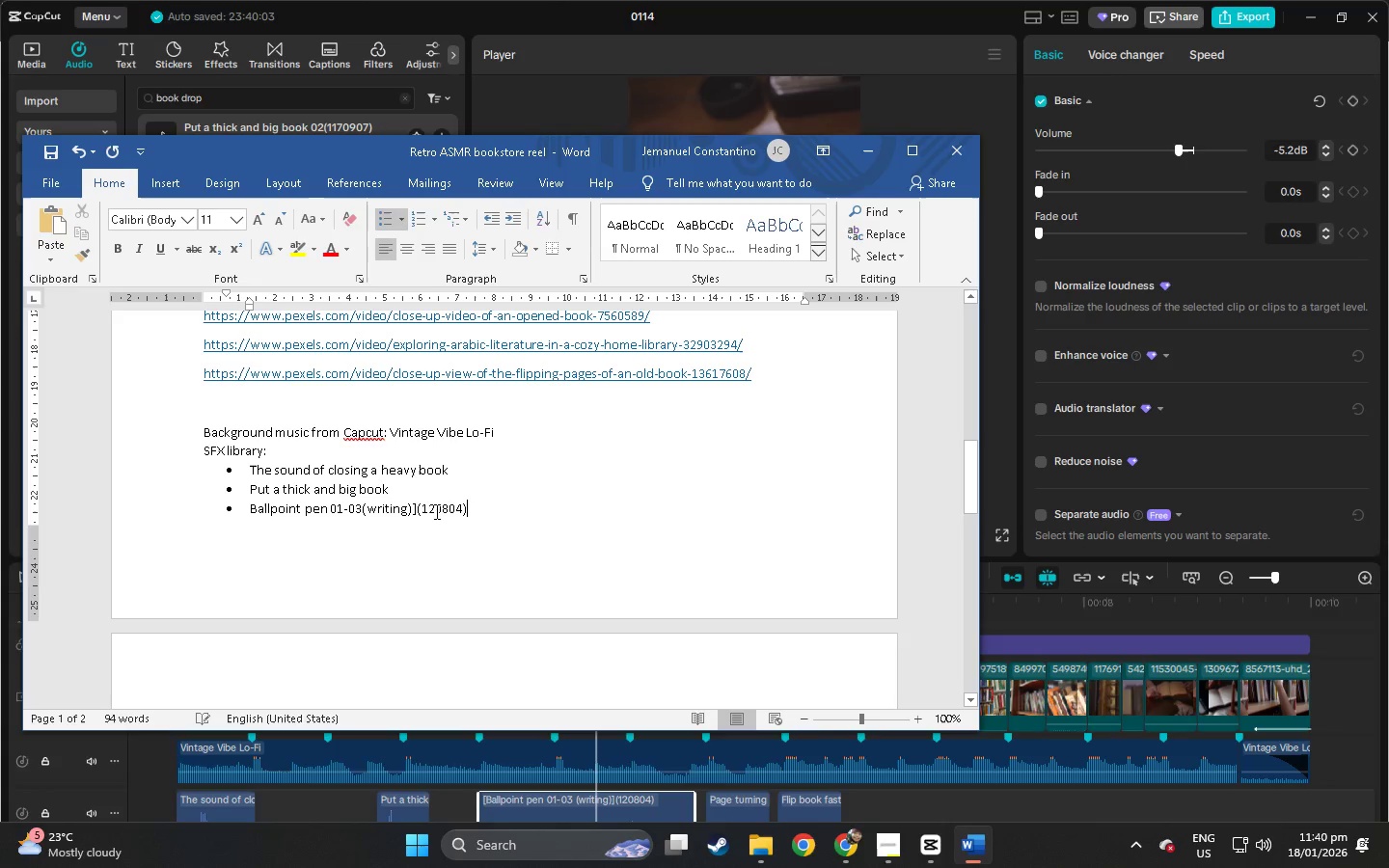 
key(Enter)
 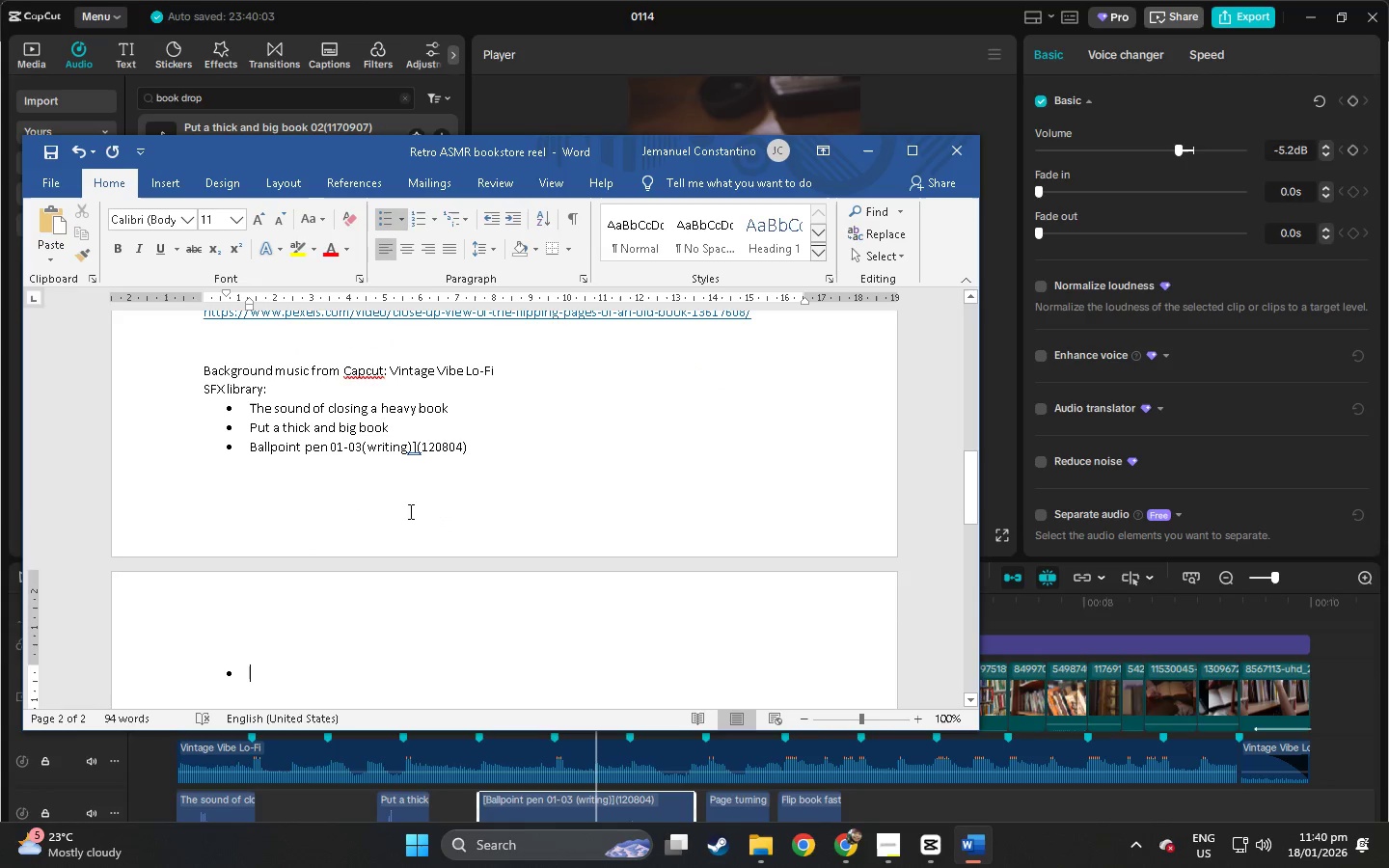 
scroll: coordinate [409, 509], scroll_direction: down, amount: 1.0
 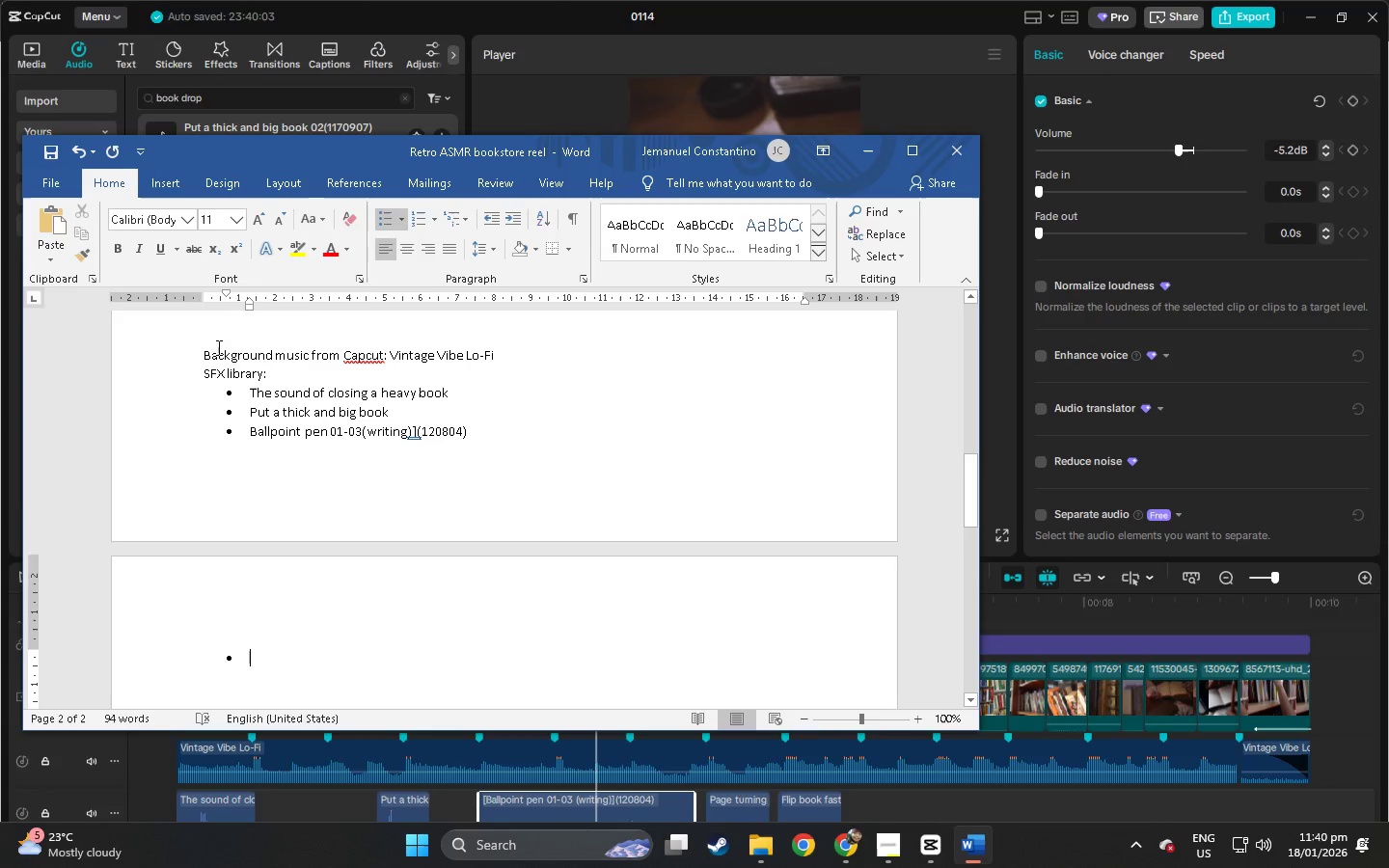 
left_click([198, 357])
 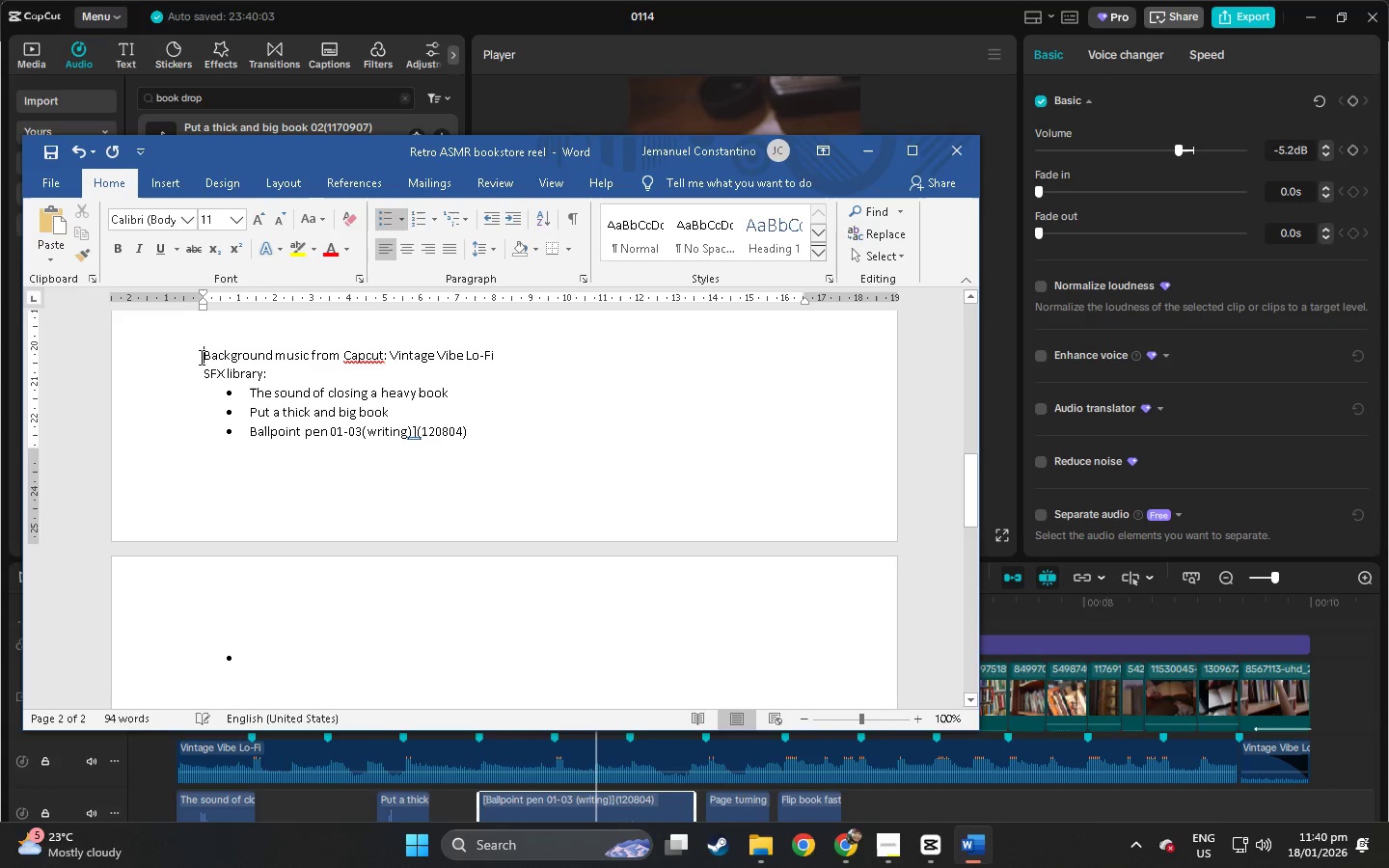 
key(Enter)
 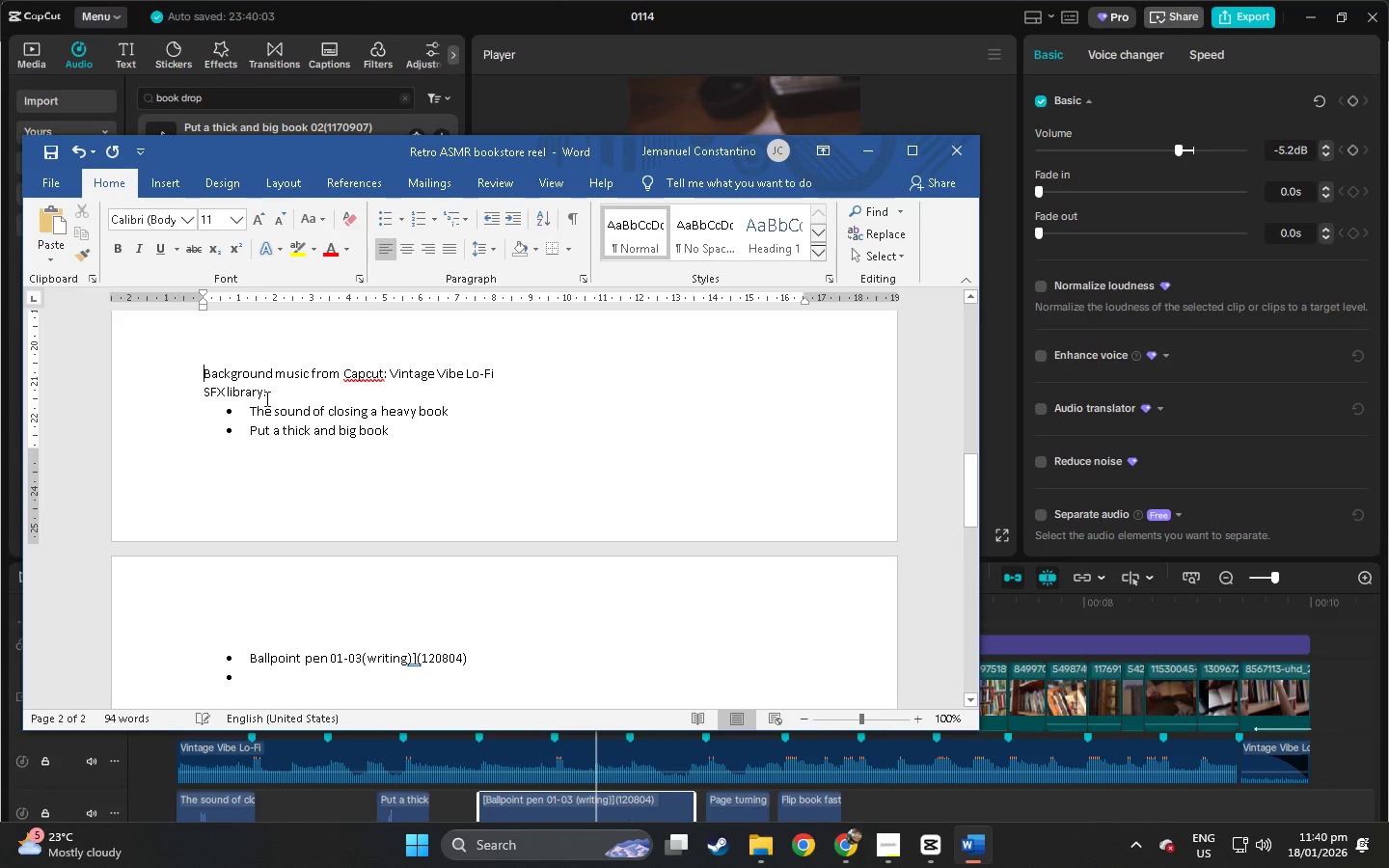 
key(Enter)
 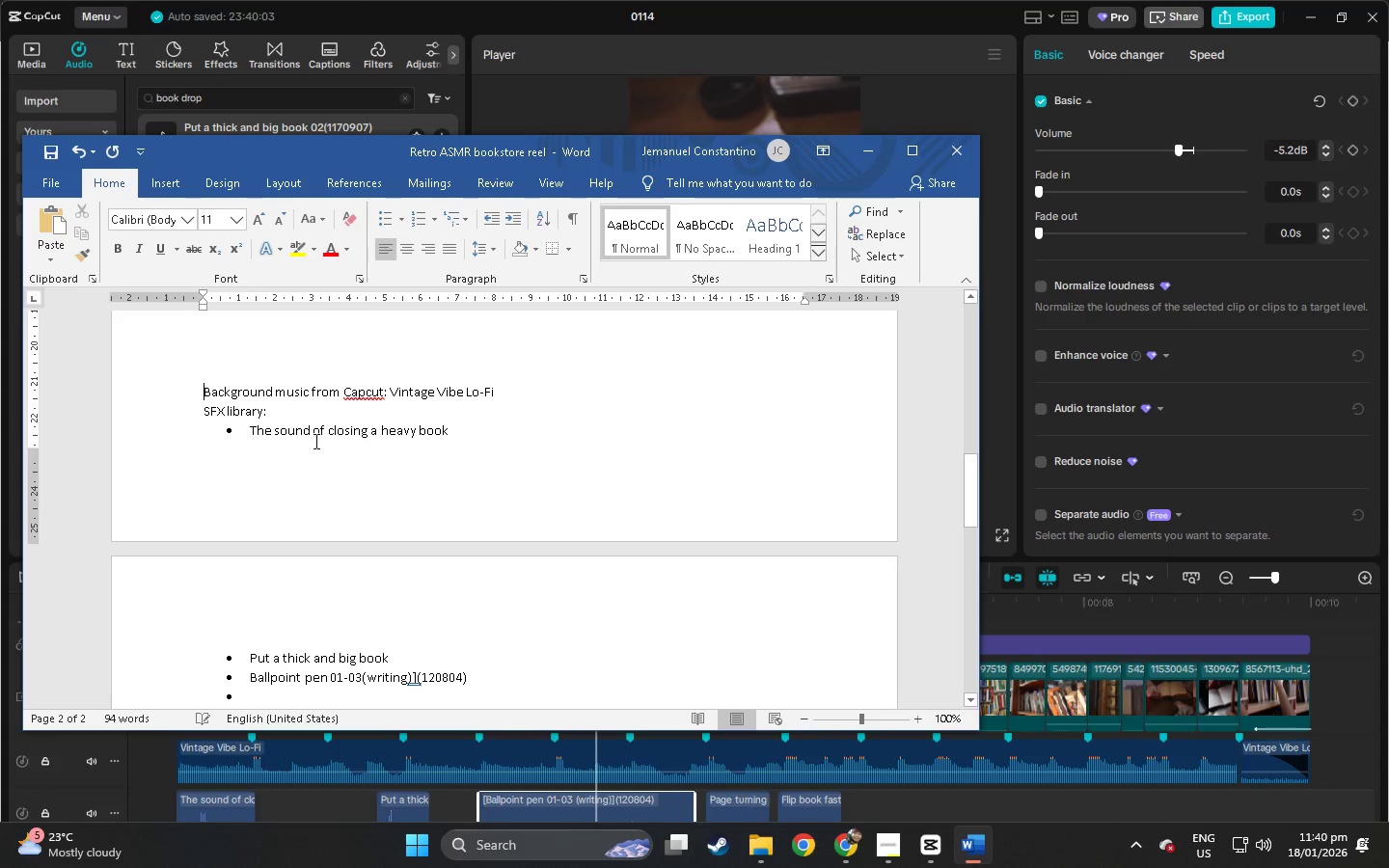 
key(Enter)
 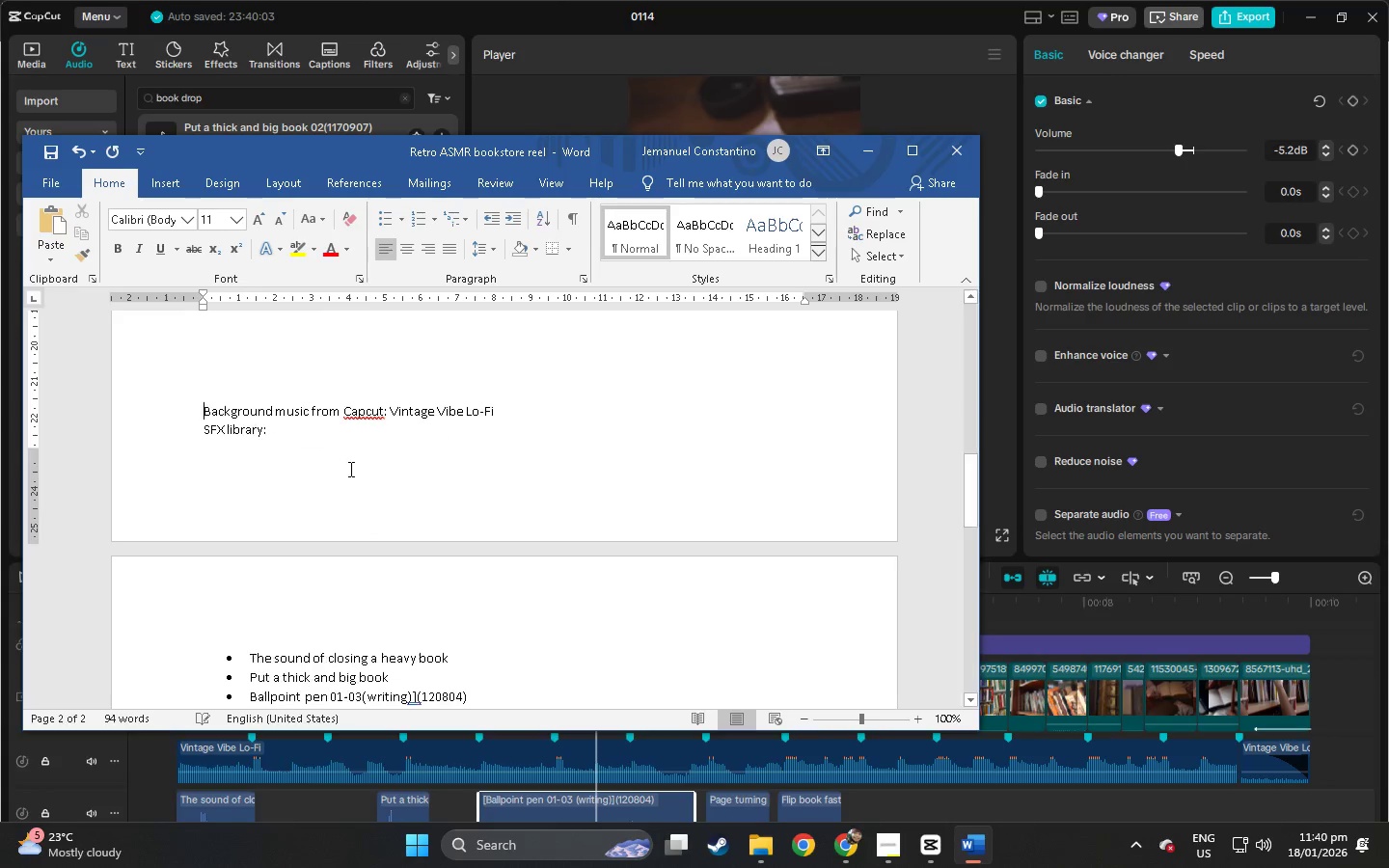 
key(Enter)
 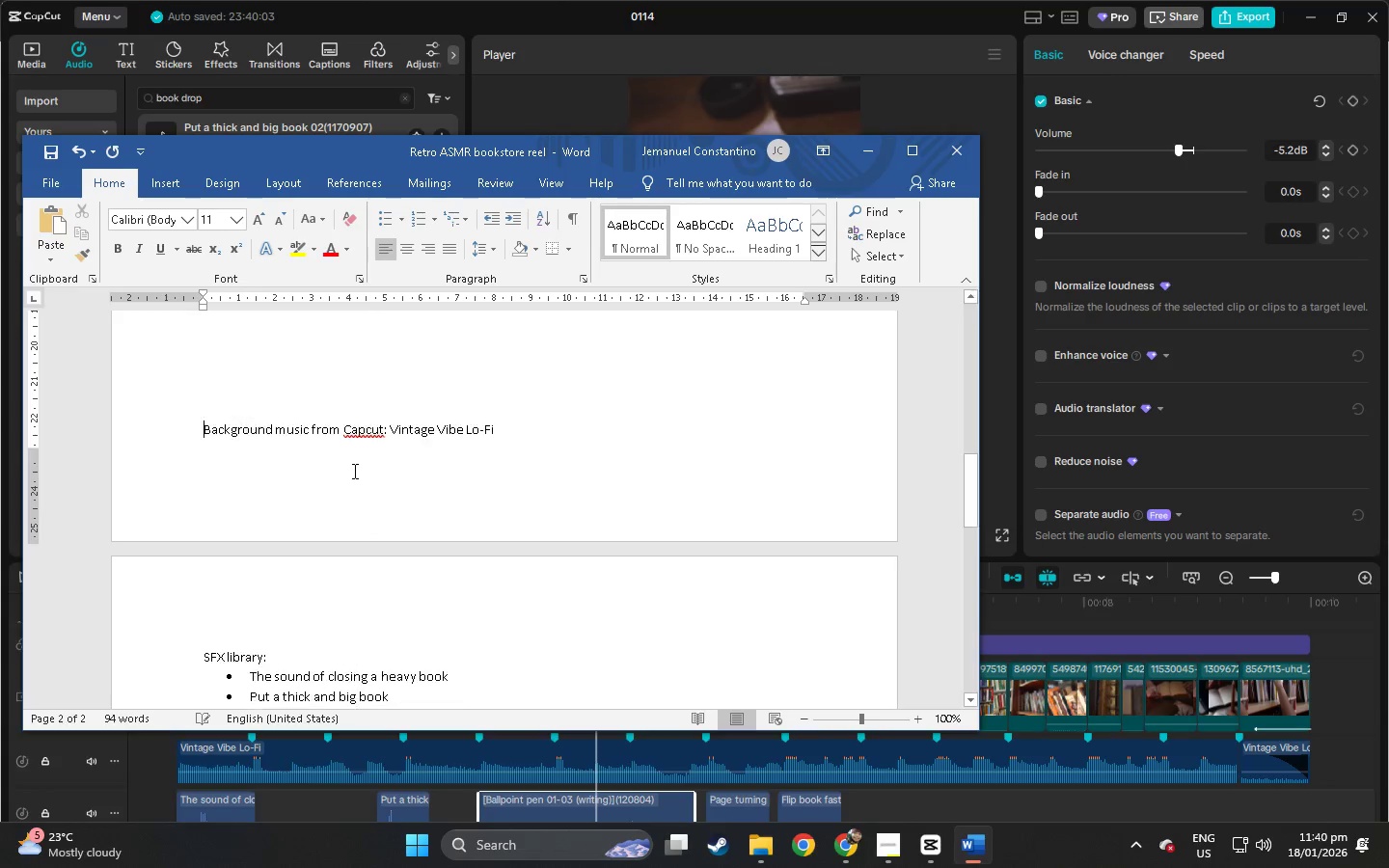 
key(Enter)
 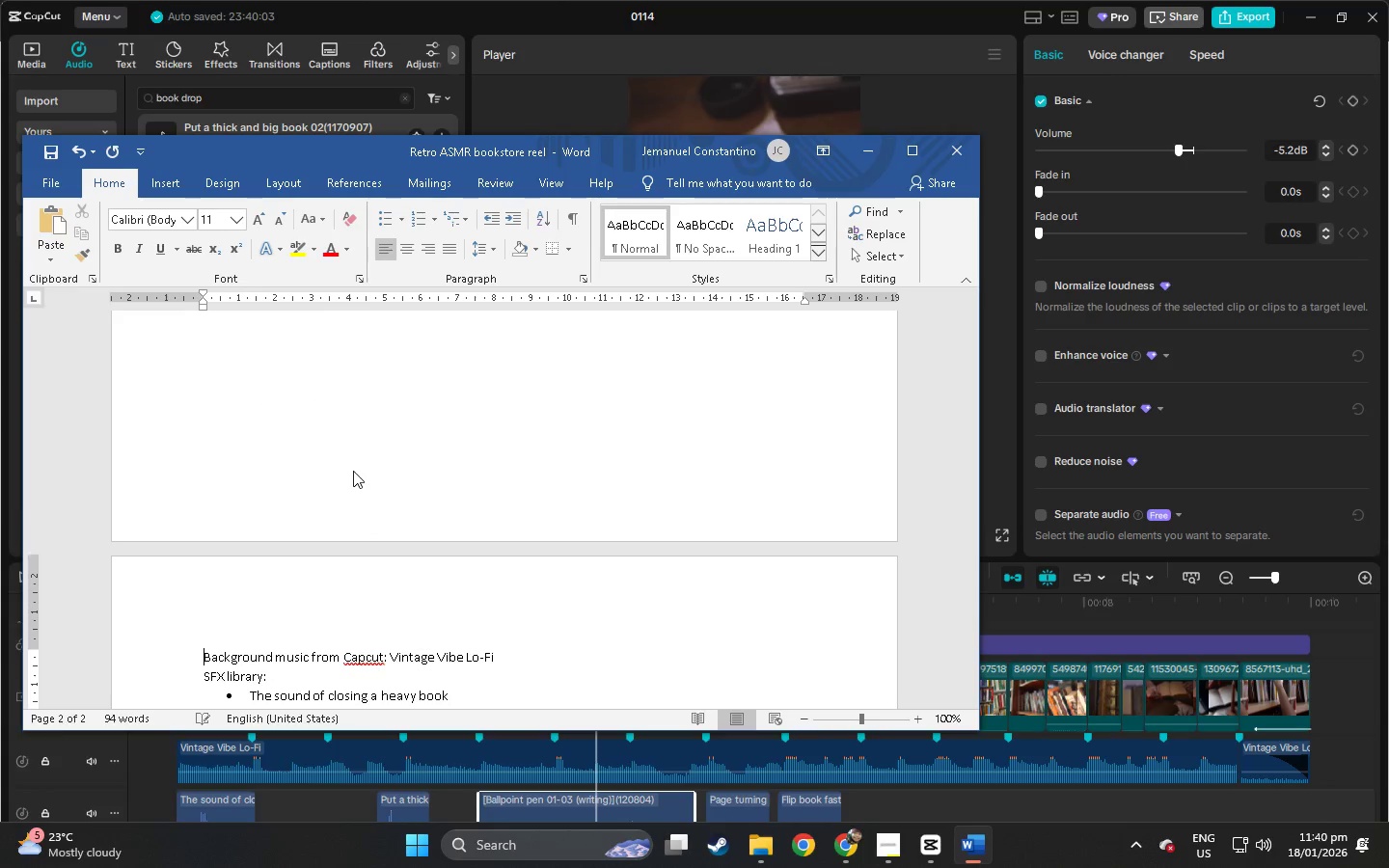 
scroll: coordinate [432, 580], scroll_direction: down, amount: 9.0
 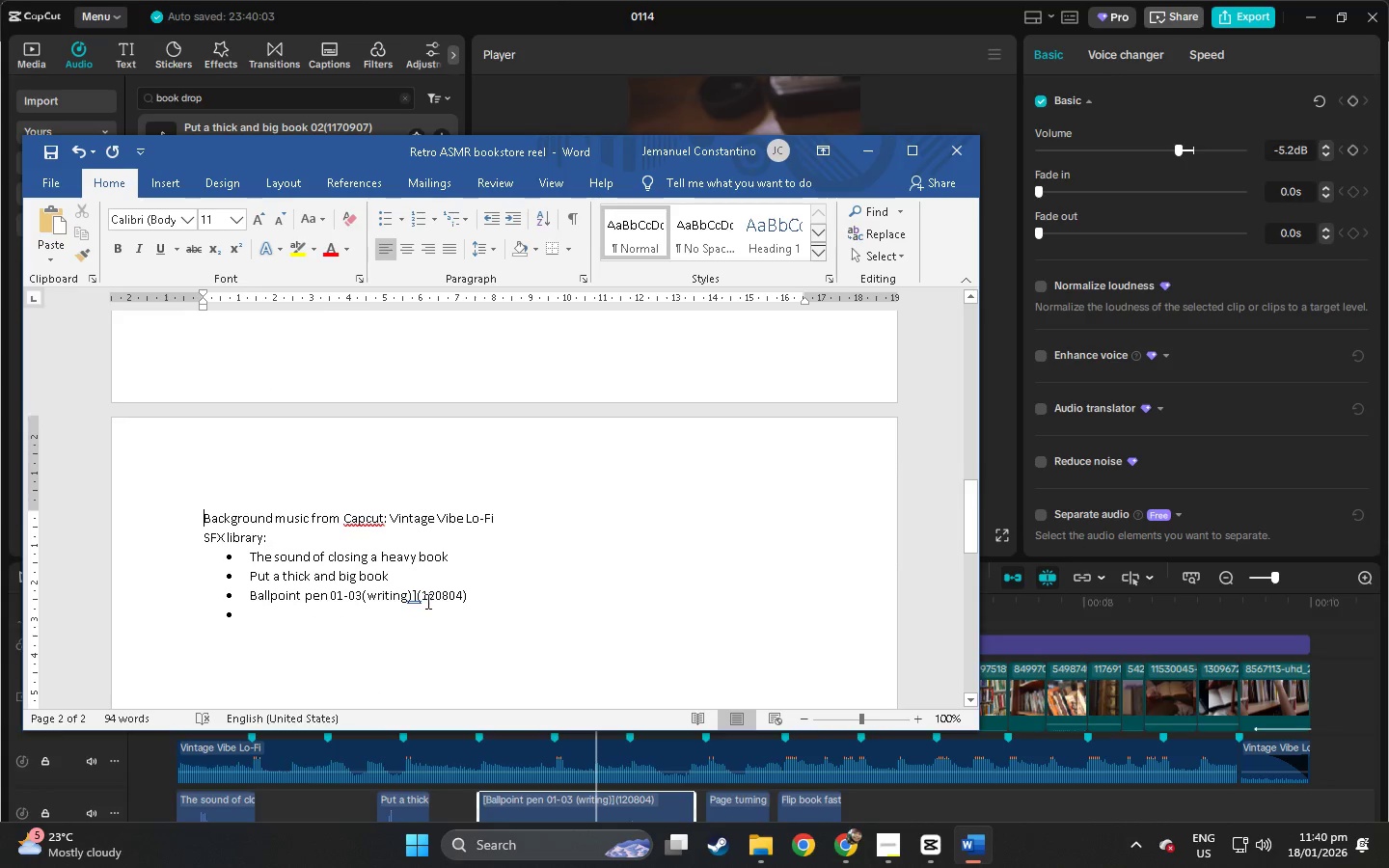 
left_click([420, 633])
 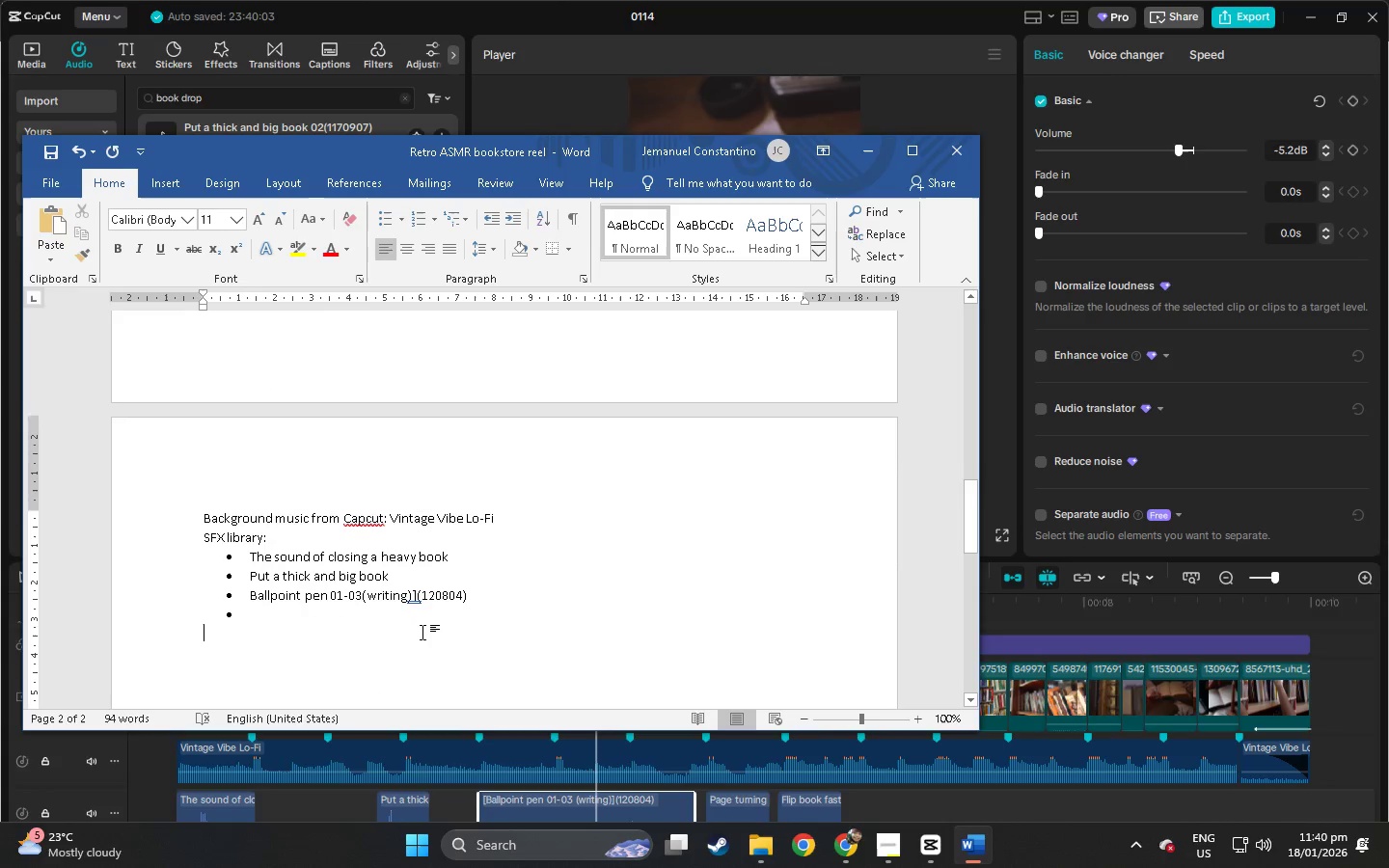 
left_click([422, 611])
 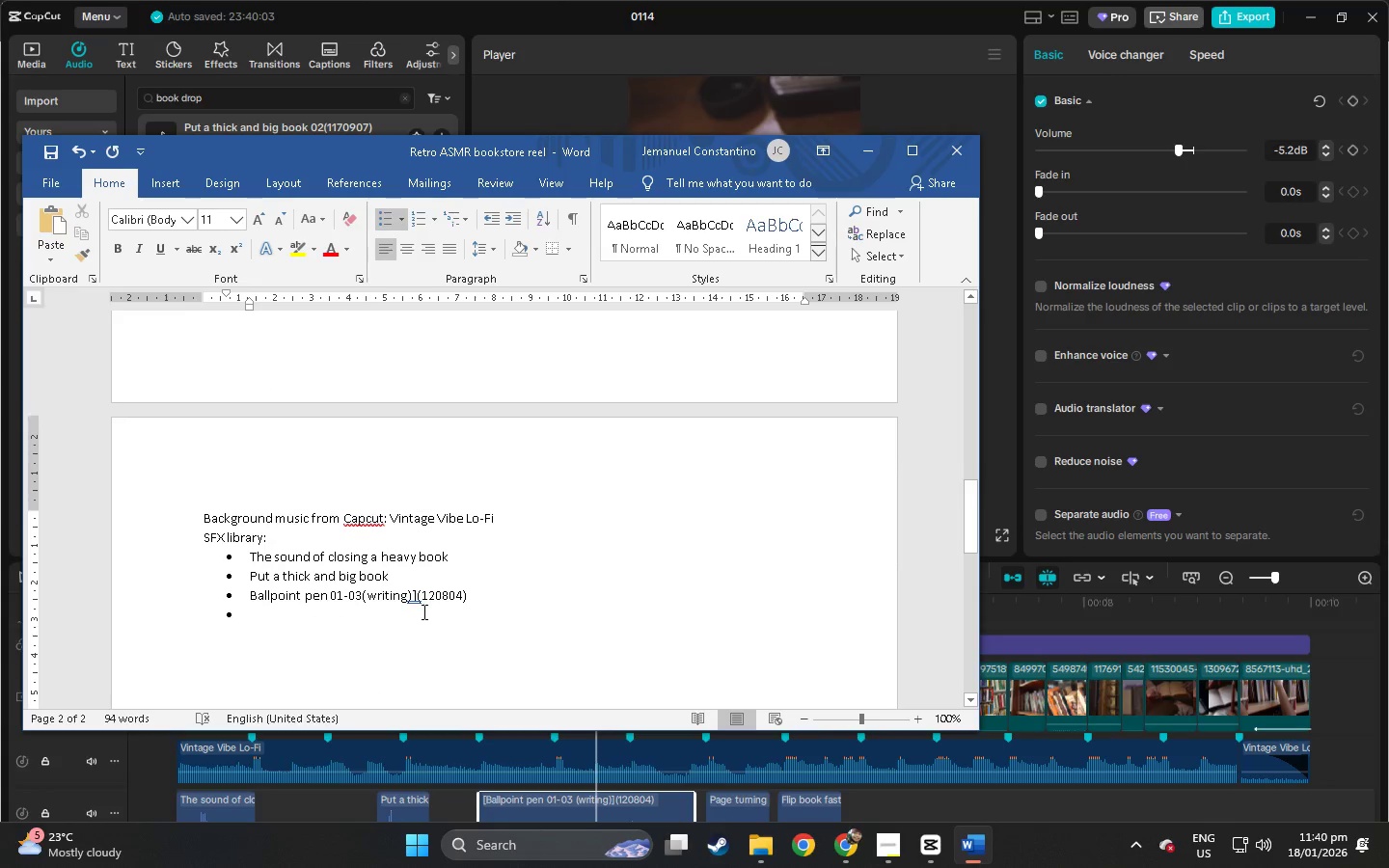 
key(Alt+AltLeft)
 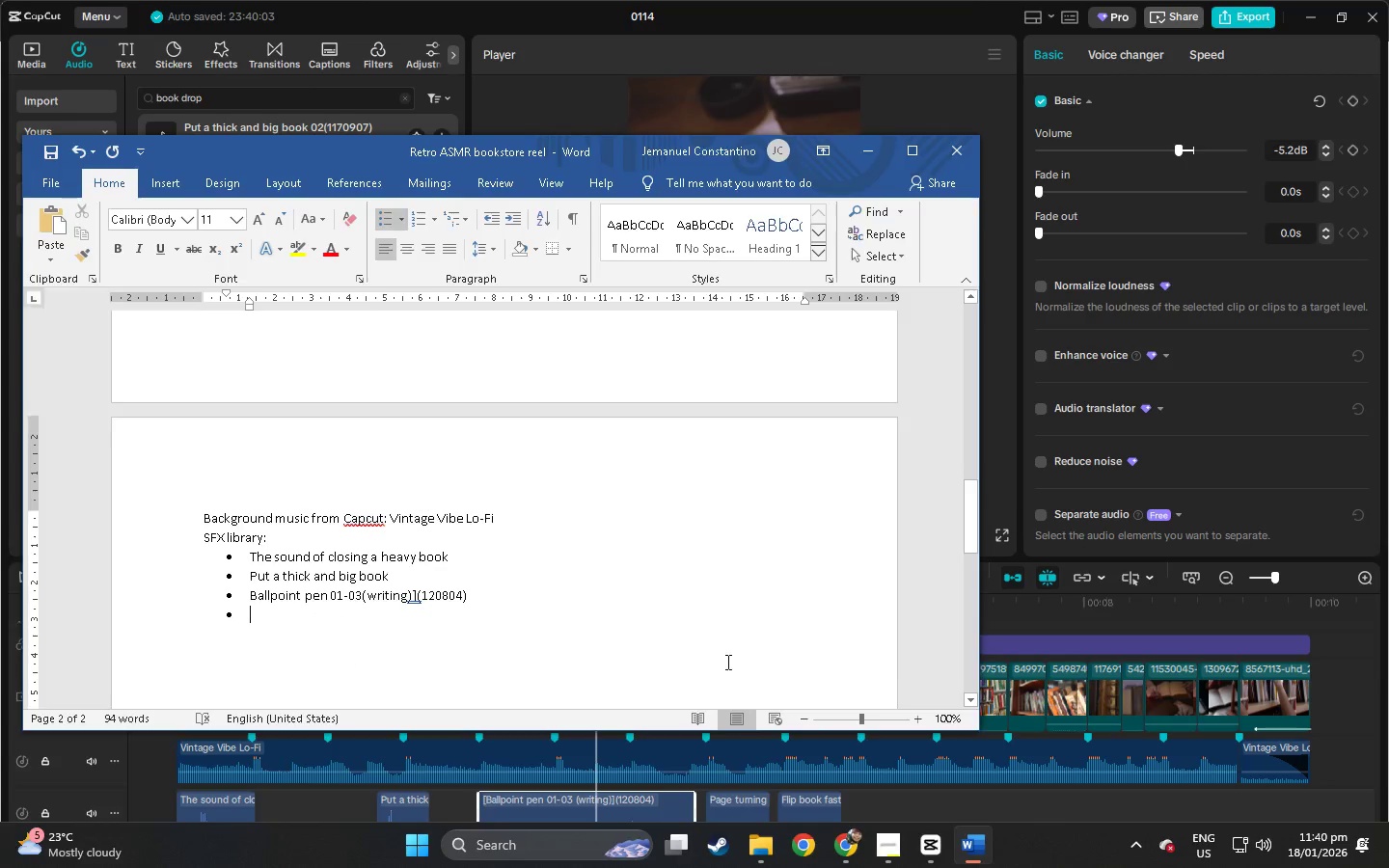 
key(Alt+Tab)
 